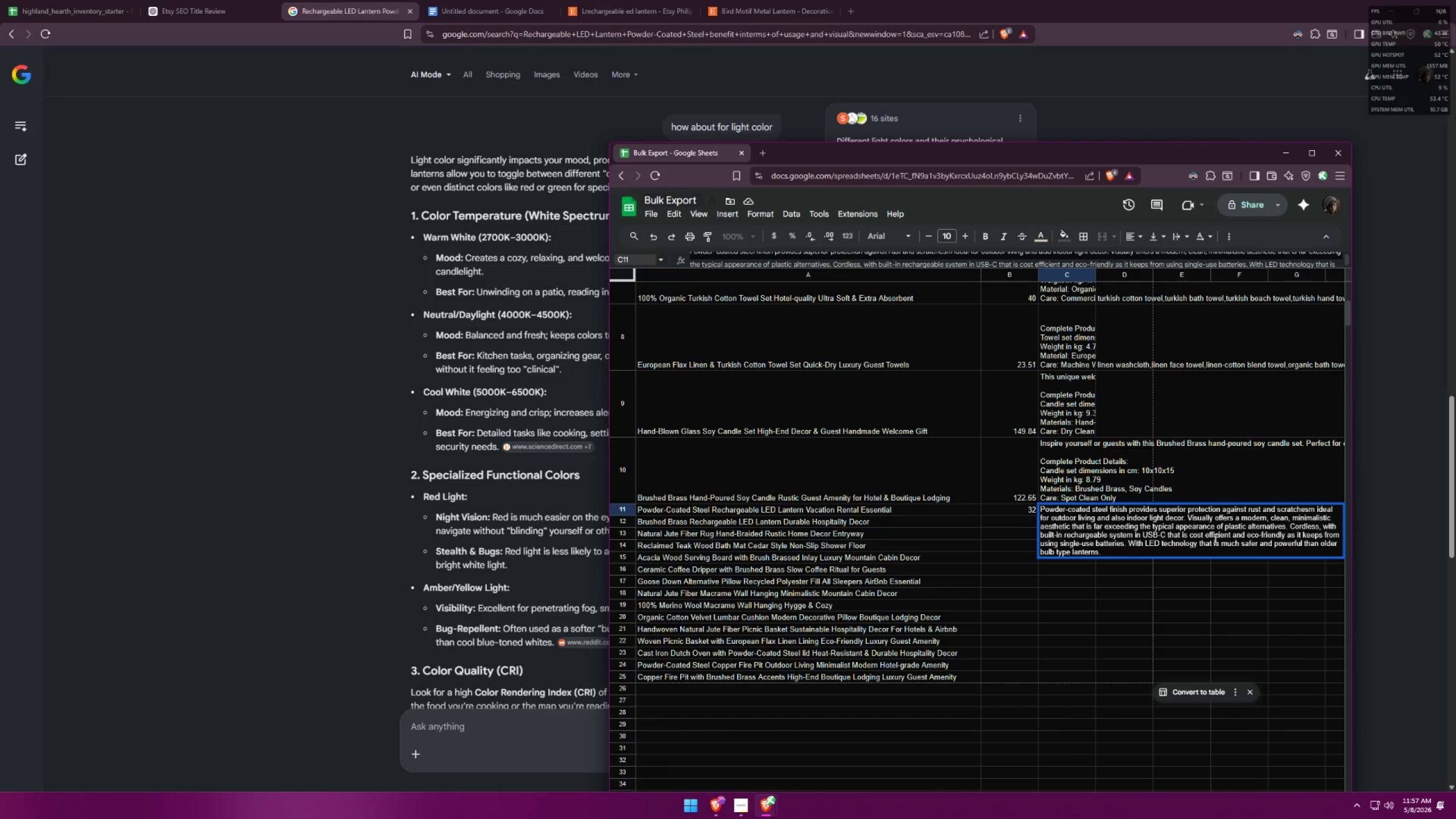 
left_click([1115, 553])
 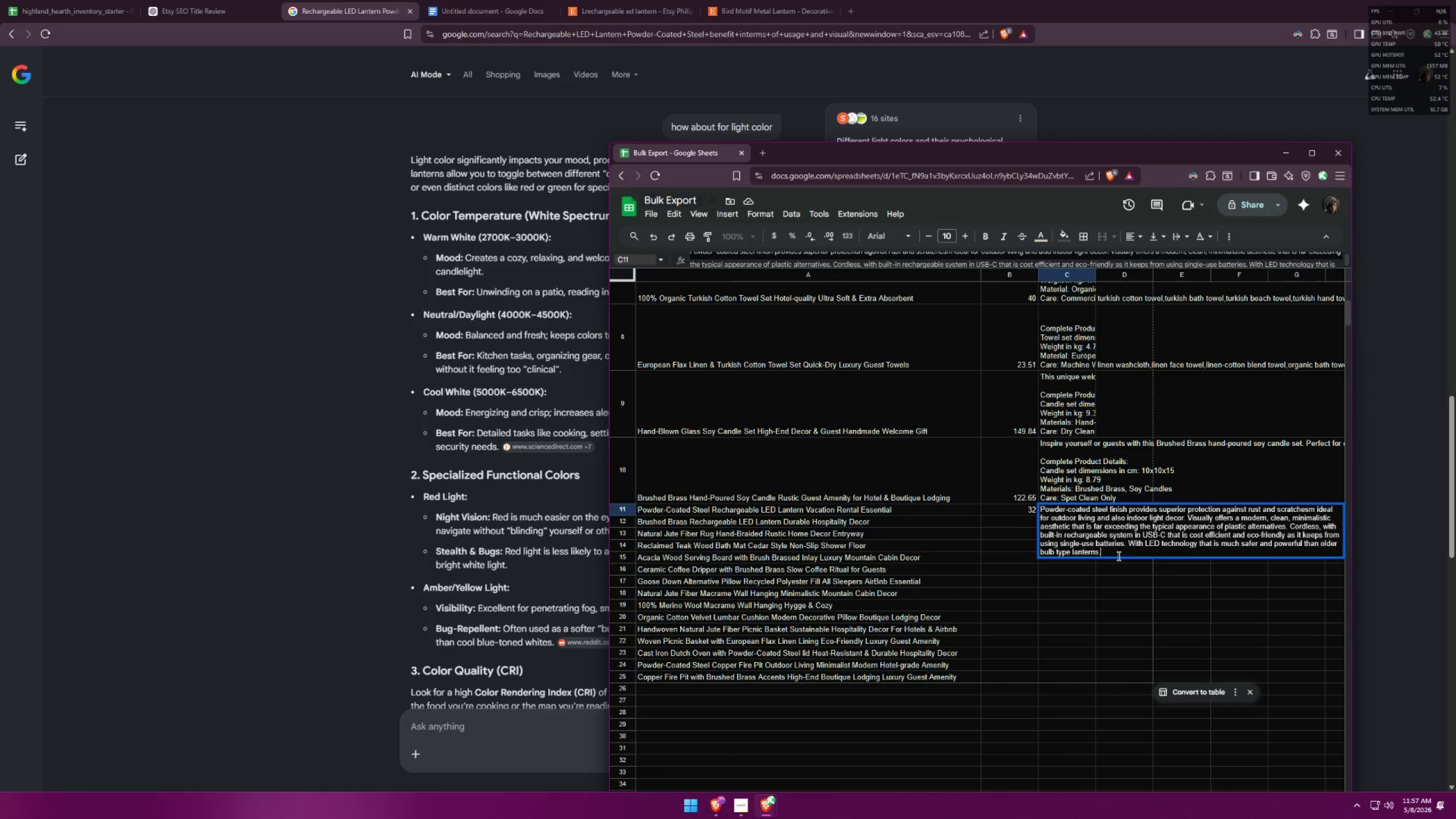 
type( In warm)
 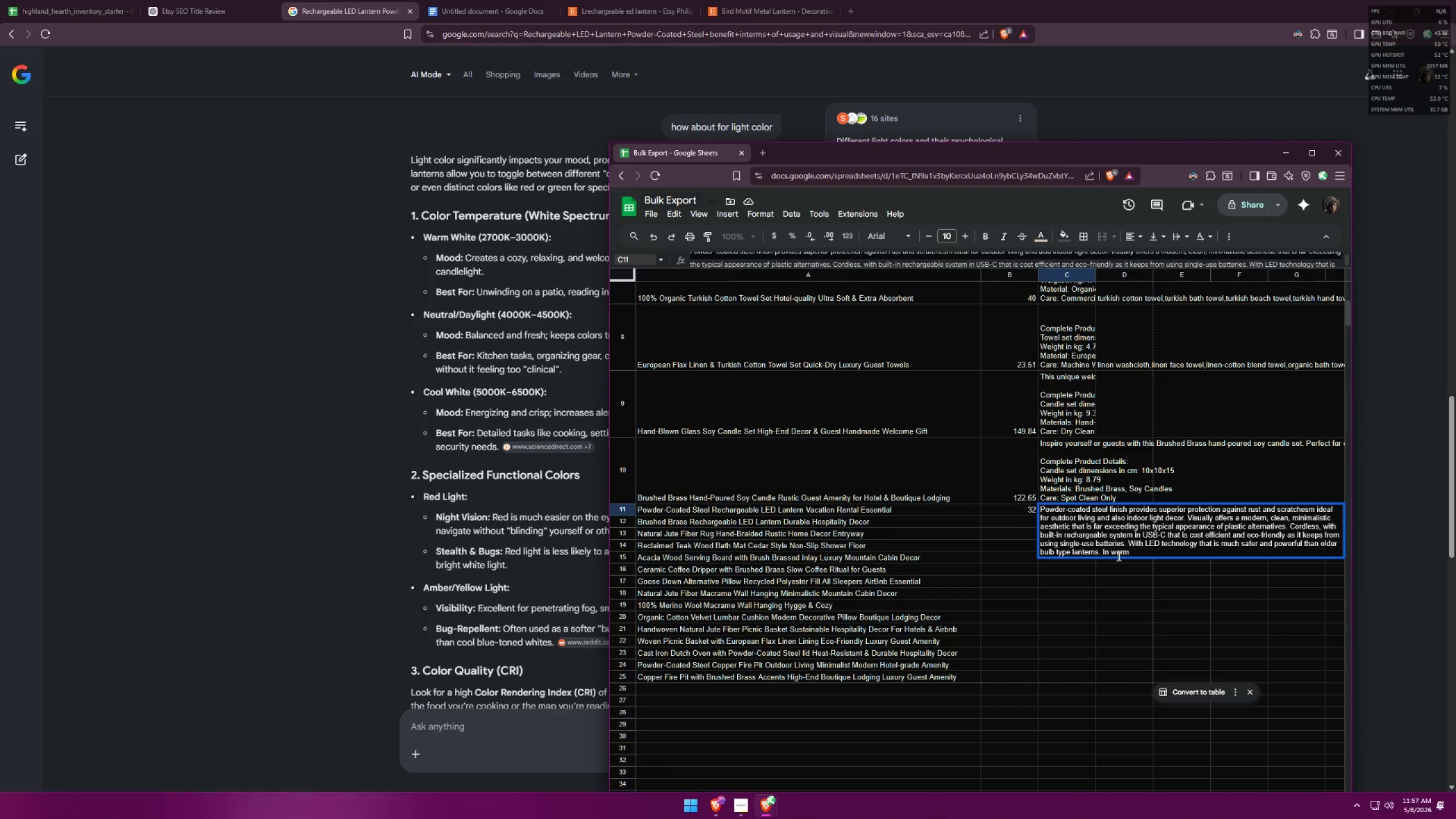 
key(Backspace)
key(Backspace)
key(Backspace)
key(Backspace)
type(warm white that creates a cozy and re)
key(Backspace)
key(Backspace)
key(Backspace)
type( an)
key(Backspace)
key(Backspace)
key(Backspace)
type(and welcoming)
 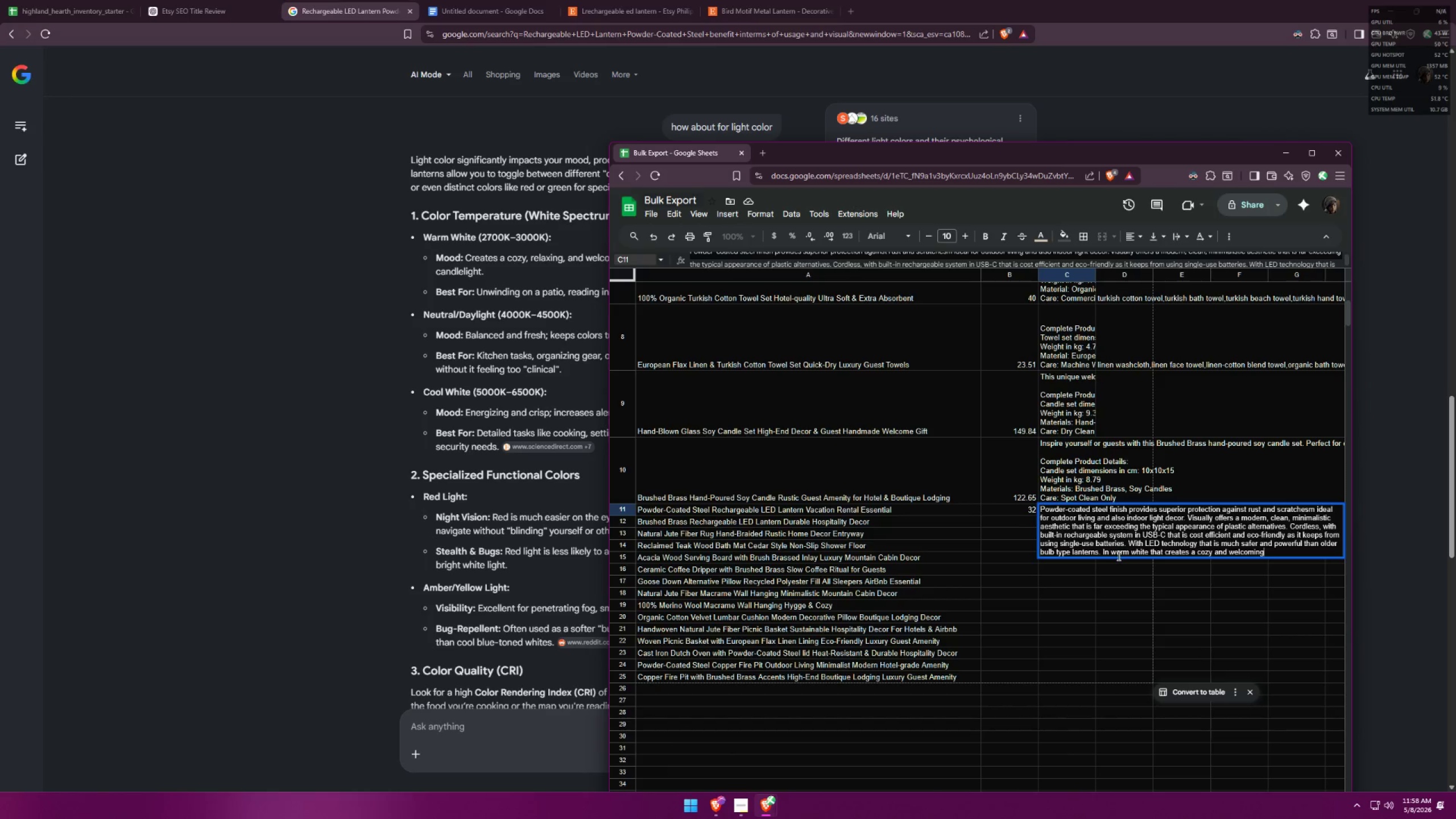 
left_click_drag(start_coordinate=[920, 159], to_coordinate=[944, 98])
 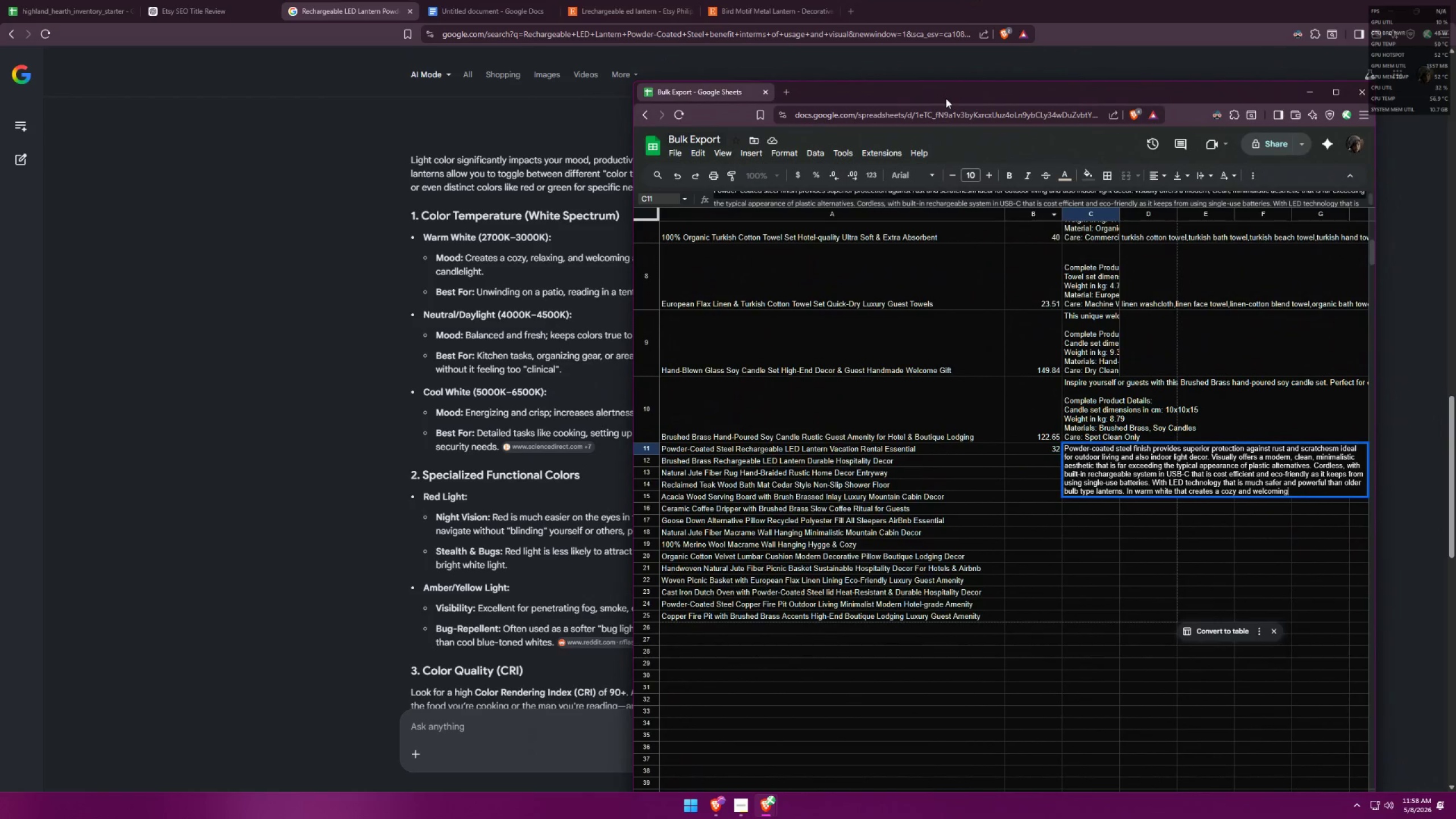 
type( ambience at home or your)
key(Backspace)
key(Backspace)
key(Backspace)
key(Backspace)
 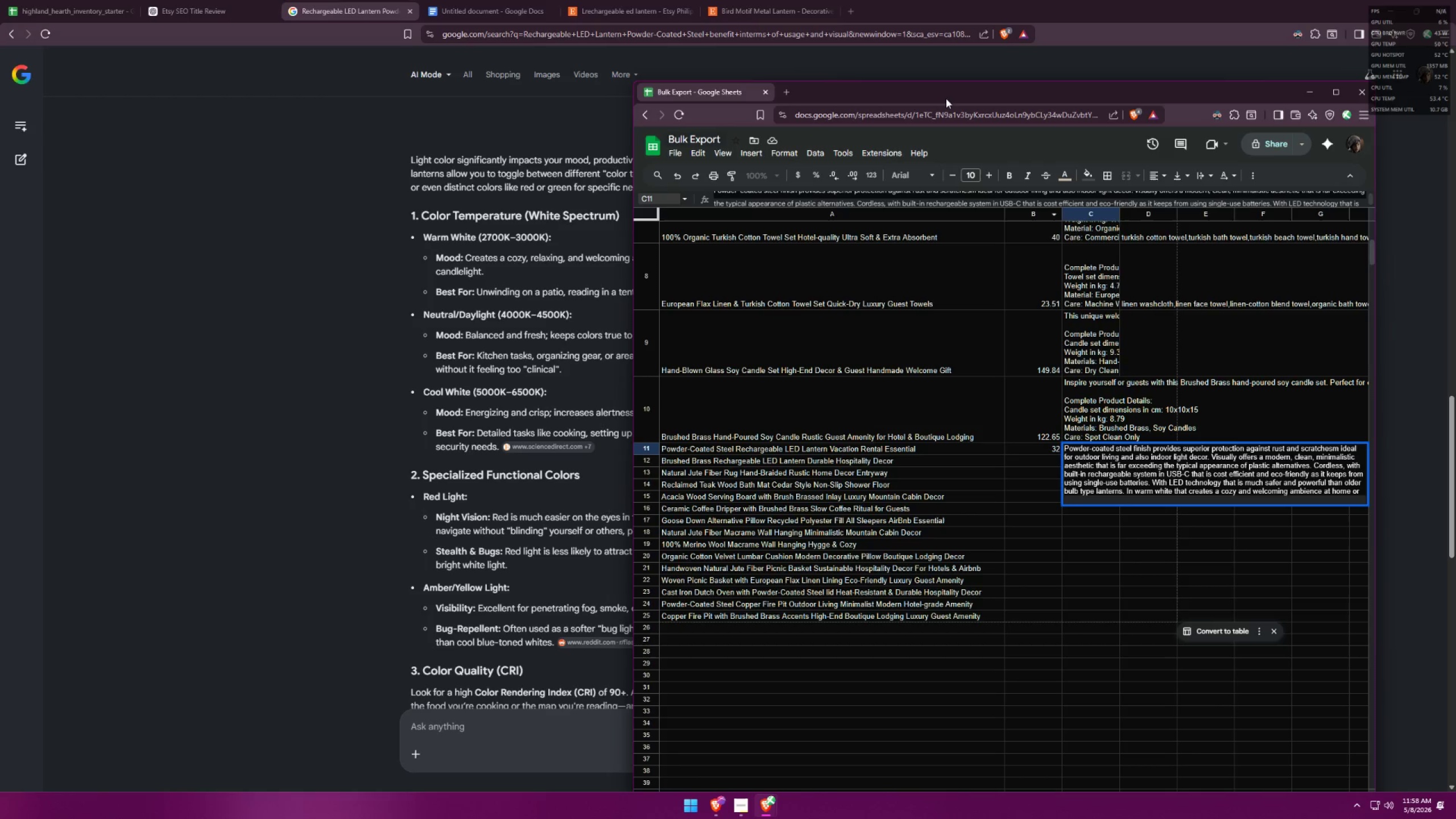 
type(g)
key(Backspace)
type(to guests.)
 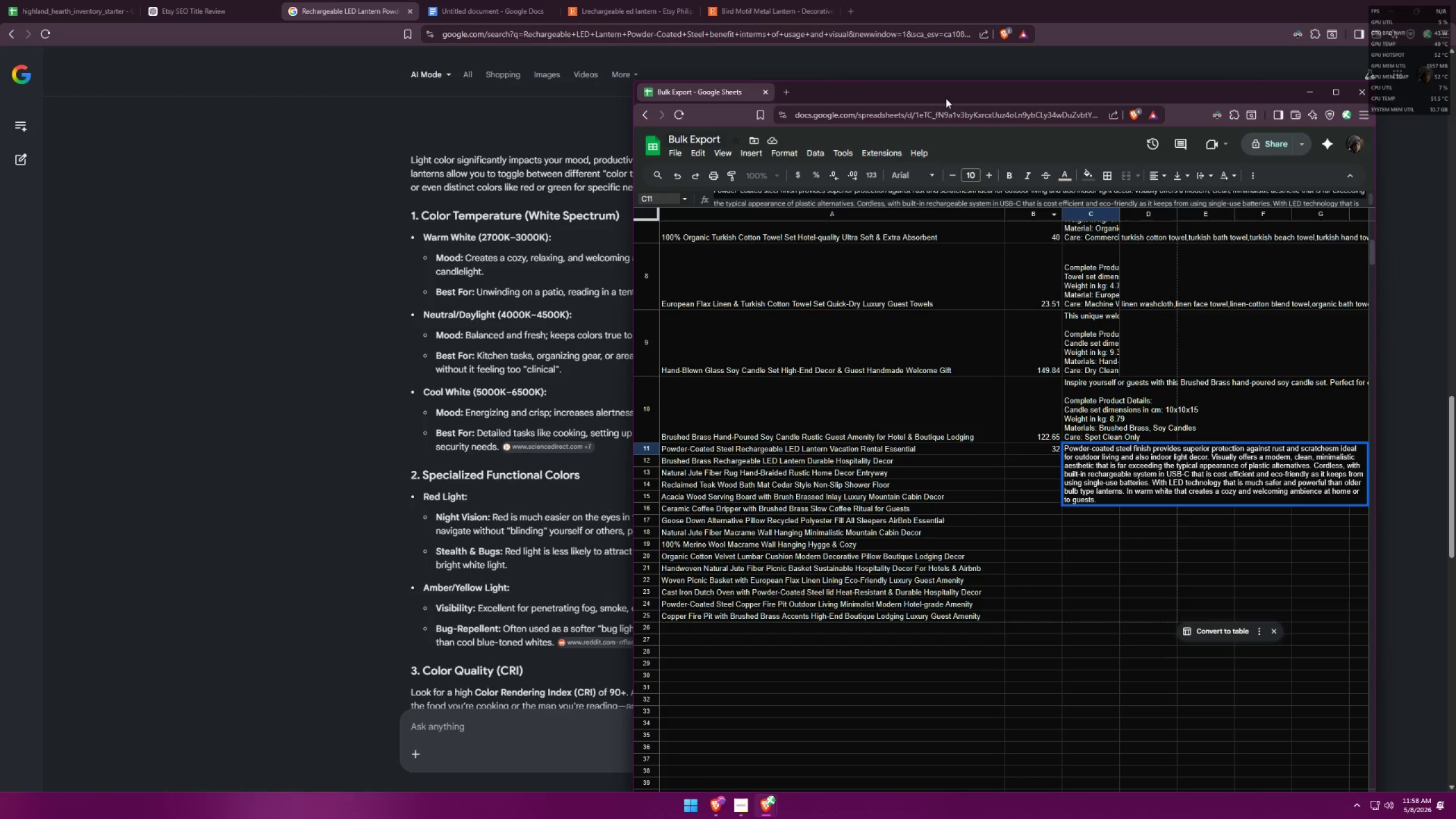 
key(Control+Enter)
 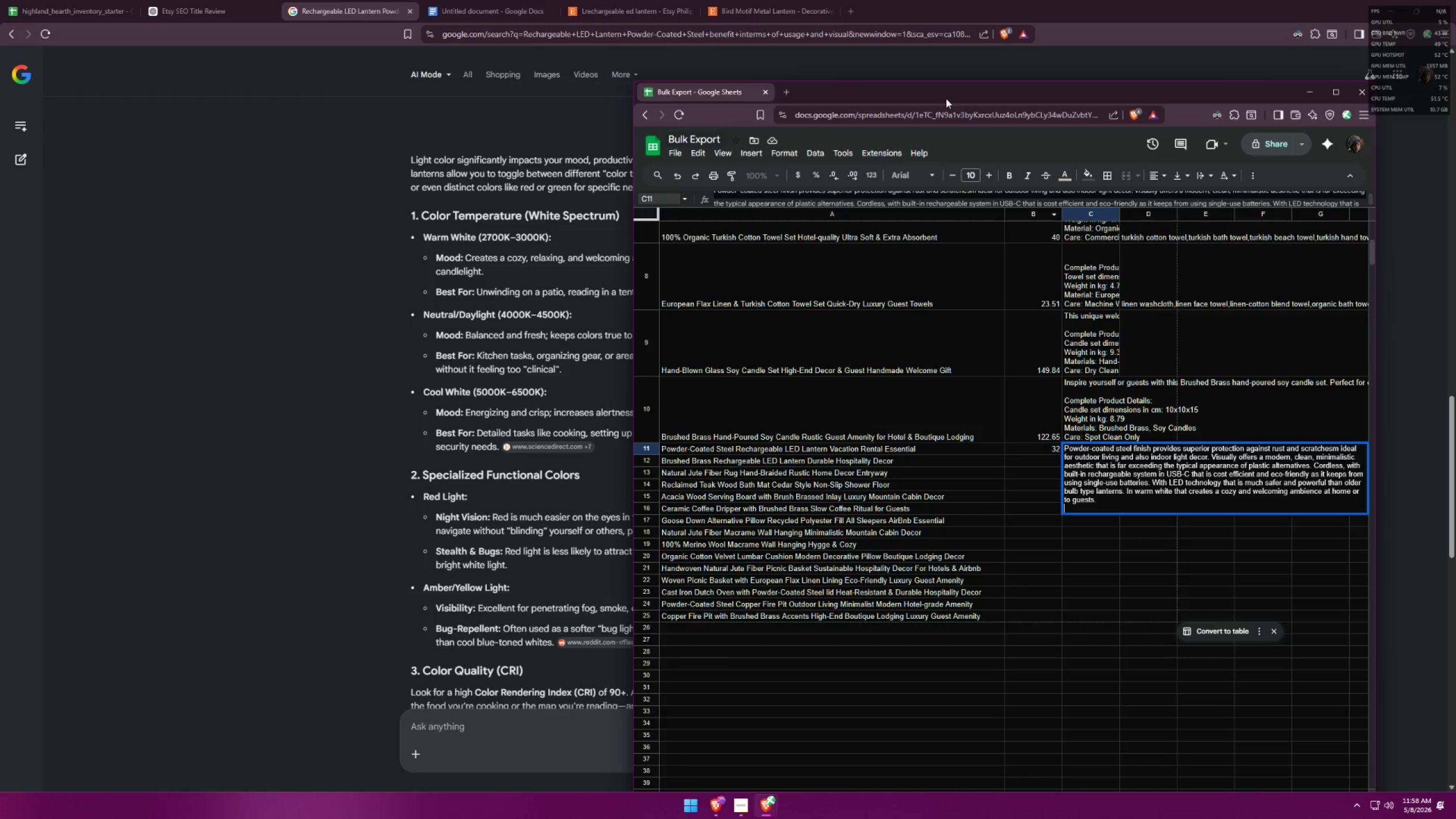 
key(Control+Enter)
 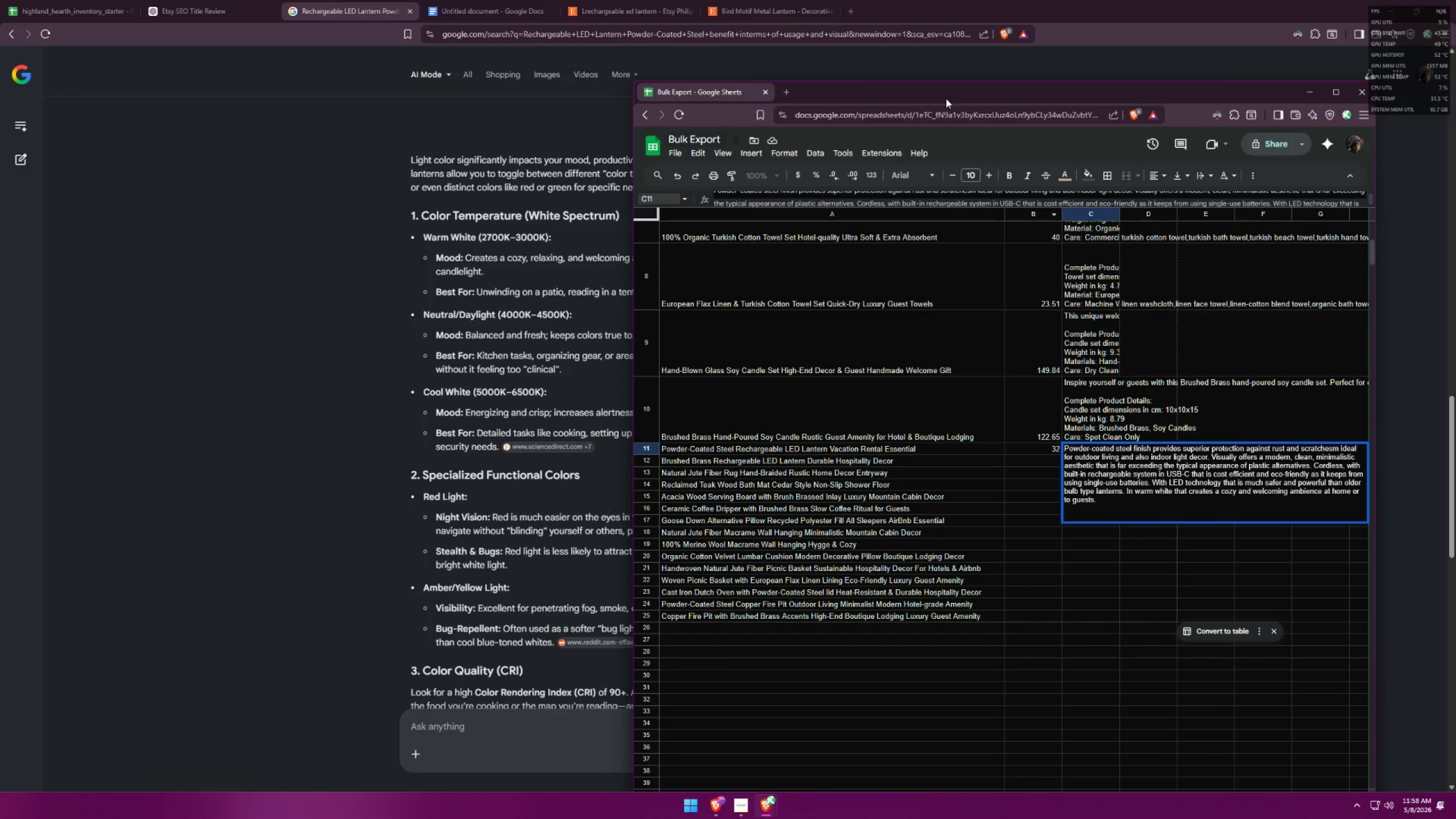 
type(Complete D)
key(Backspace)
type(Product Details)
 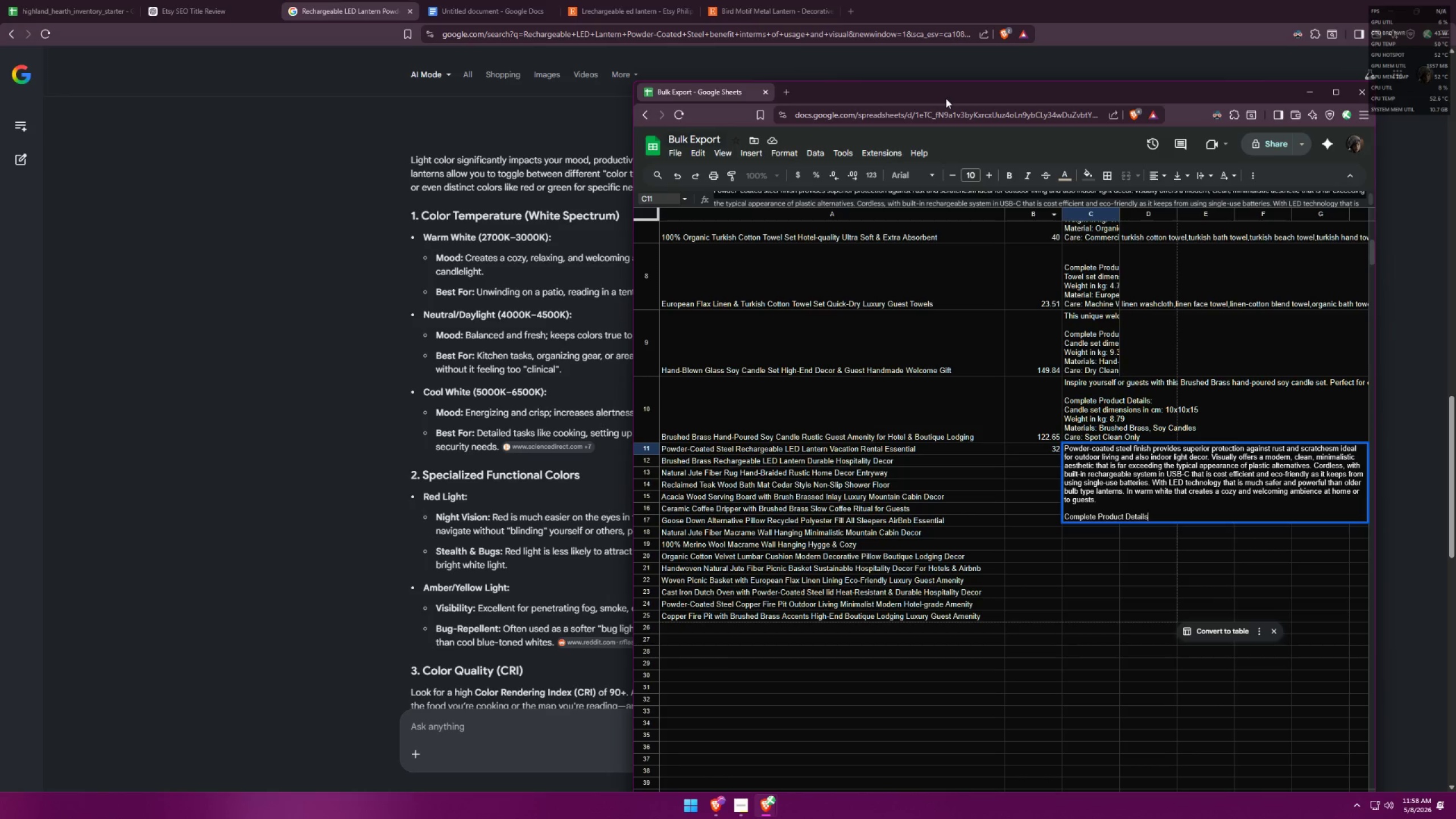 
key(Control+ControlLeft)
 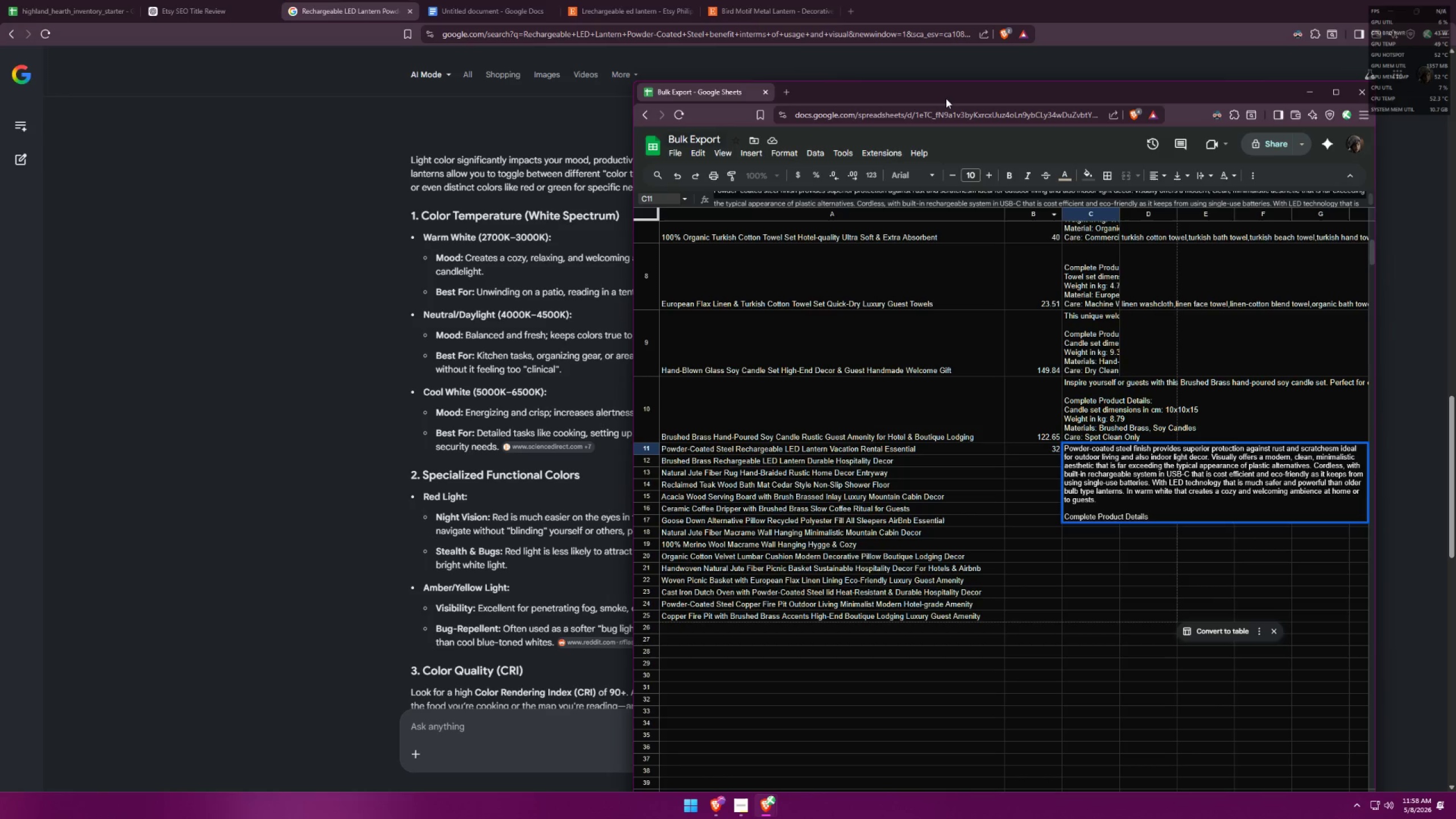 
key(Shift+ShiftLeft)
 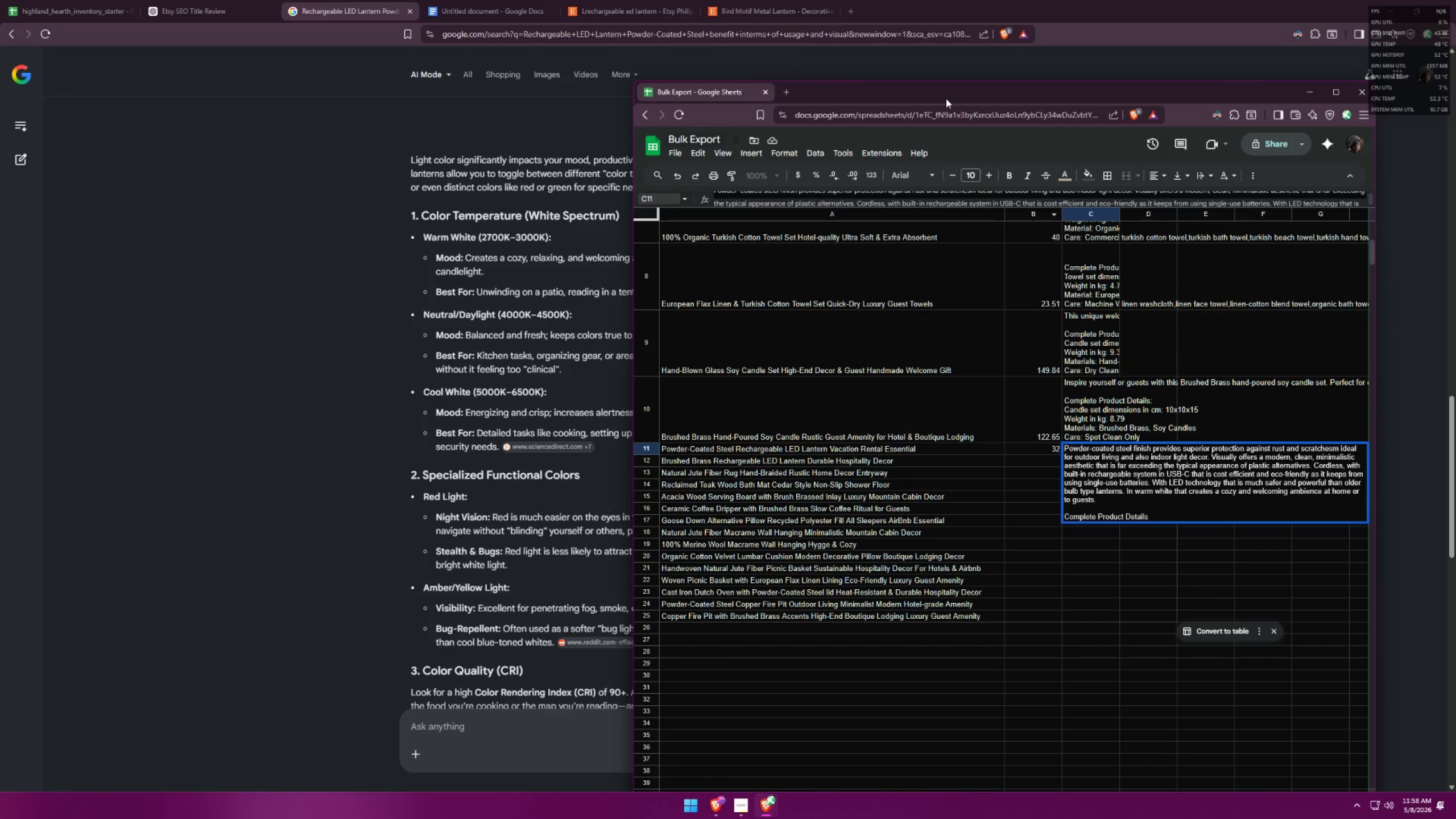 
key(Shift+Semicolon)
 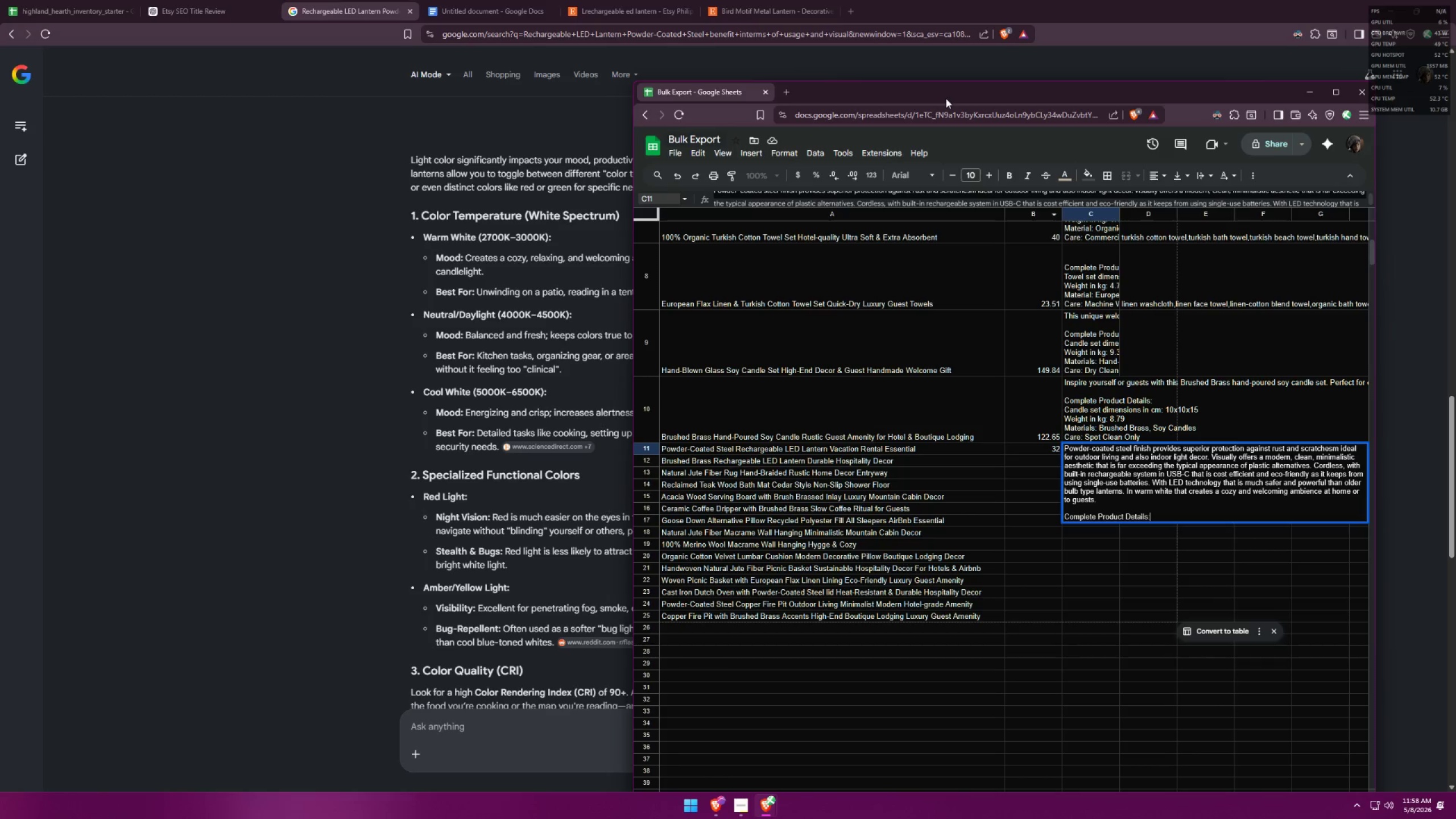 
key(Control+ControlLeft)
 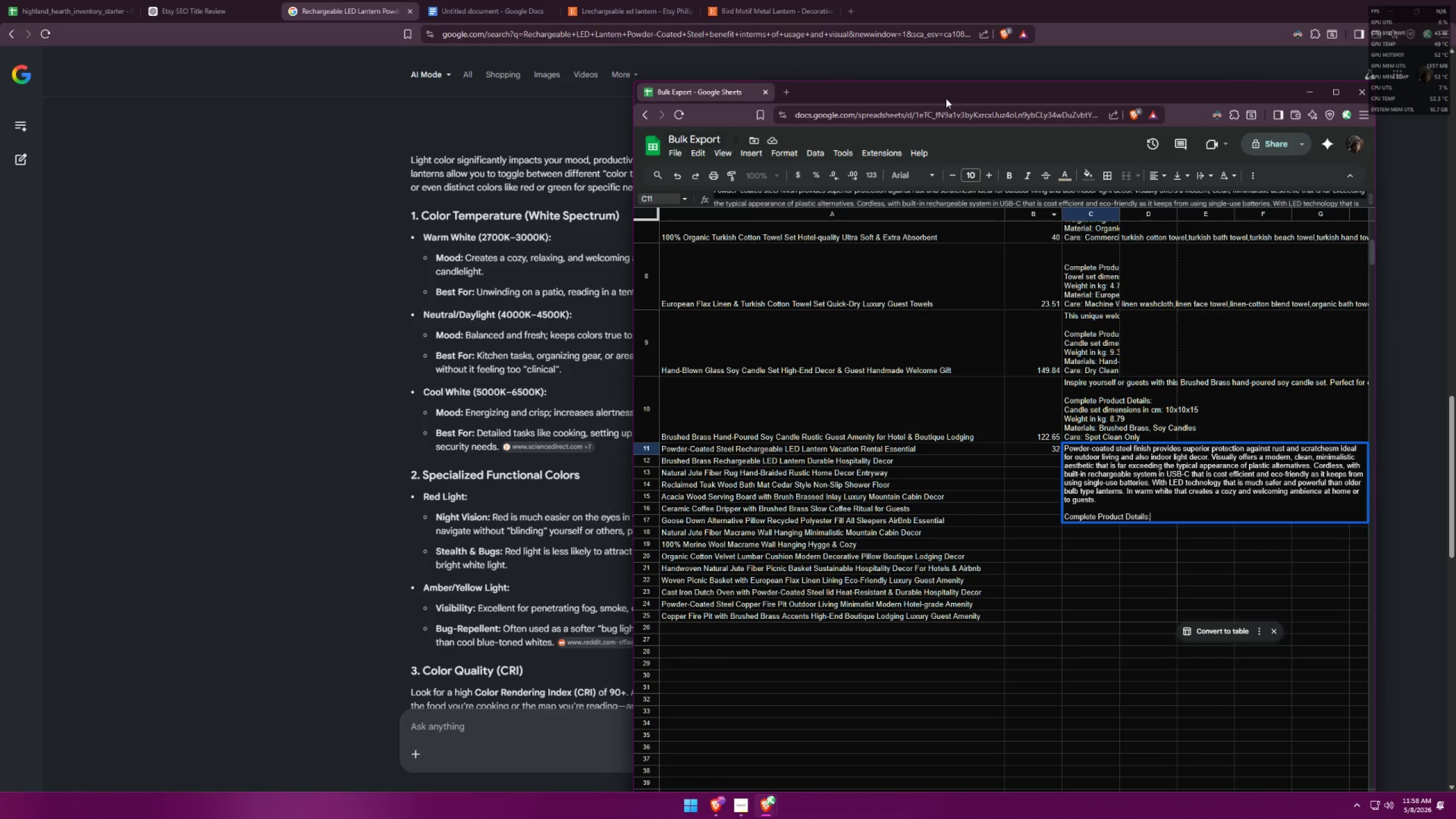 
key(Control+Enter)
 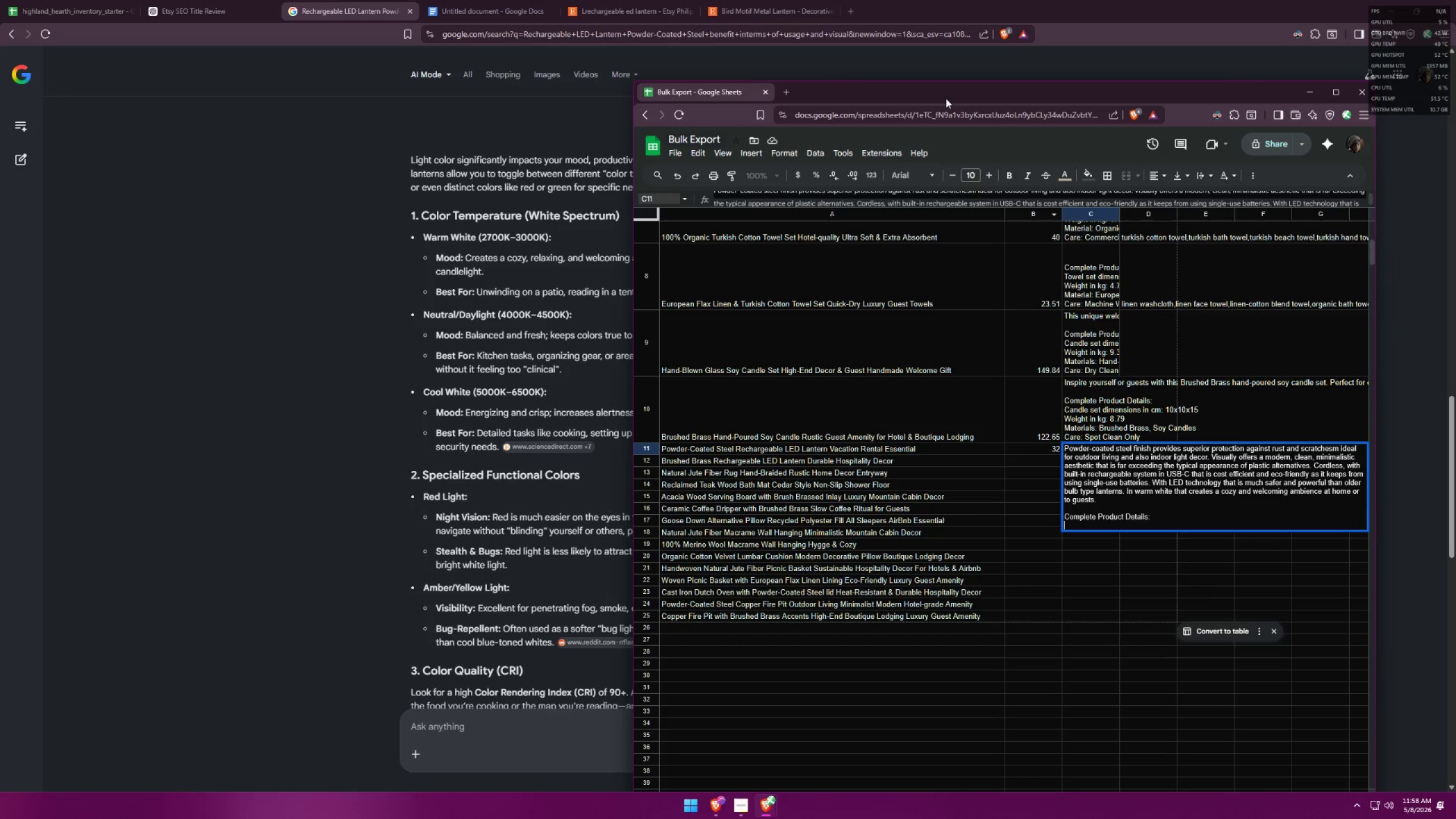 
wait(5.39)
 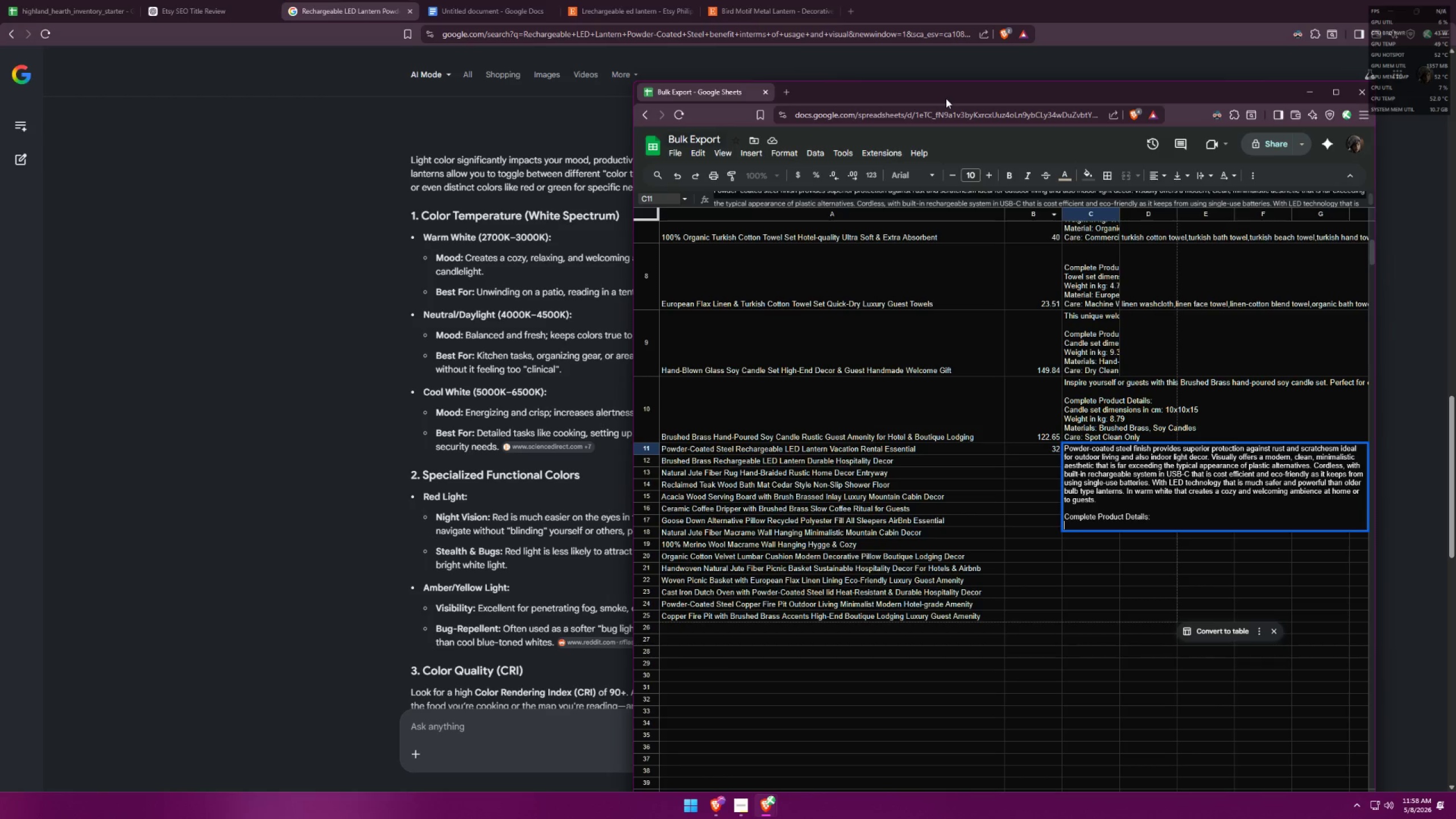 
type(Lant)
key(Backspace)
key(Backspace)
key(Backspace)
type(ED Lantern diemn)
key(Backspace)
key(Backspace)
key(Backspace)
type(mensions in cm: )
 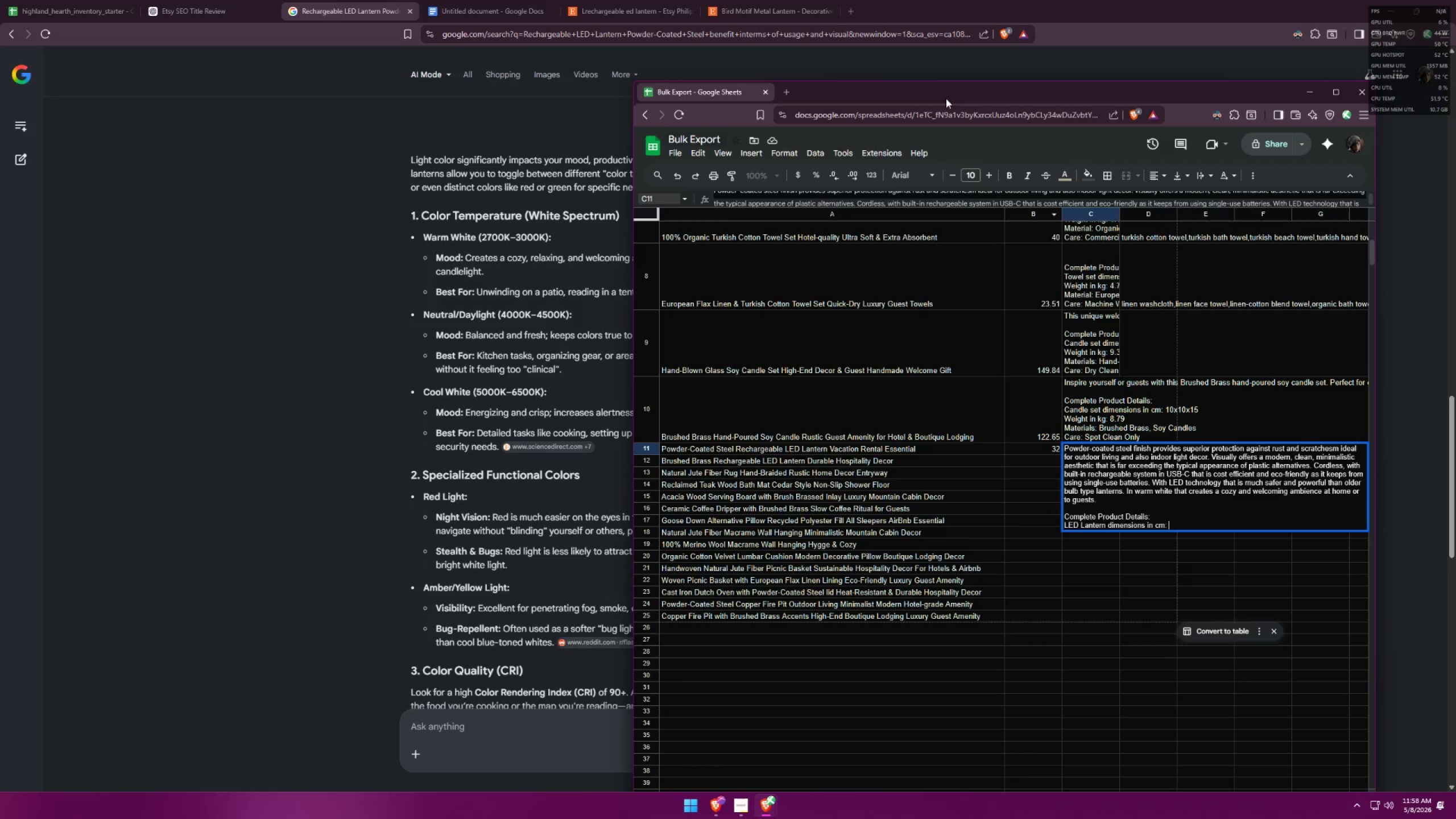 
right_click([390, 195])
 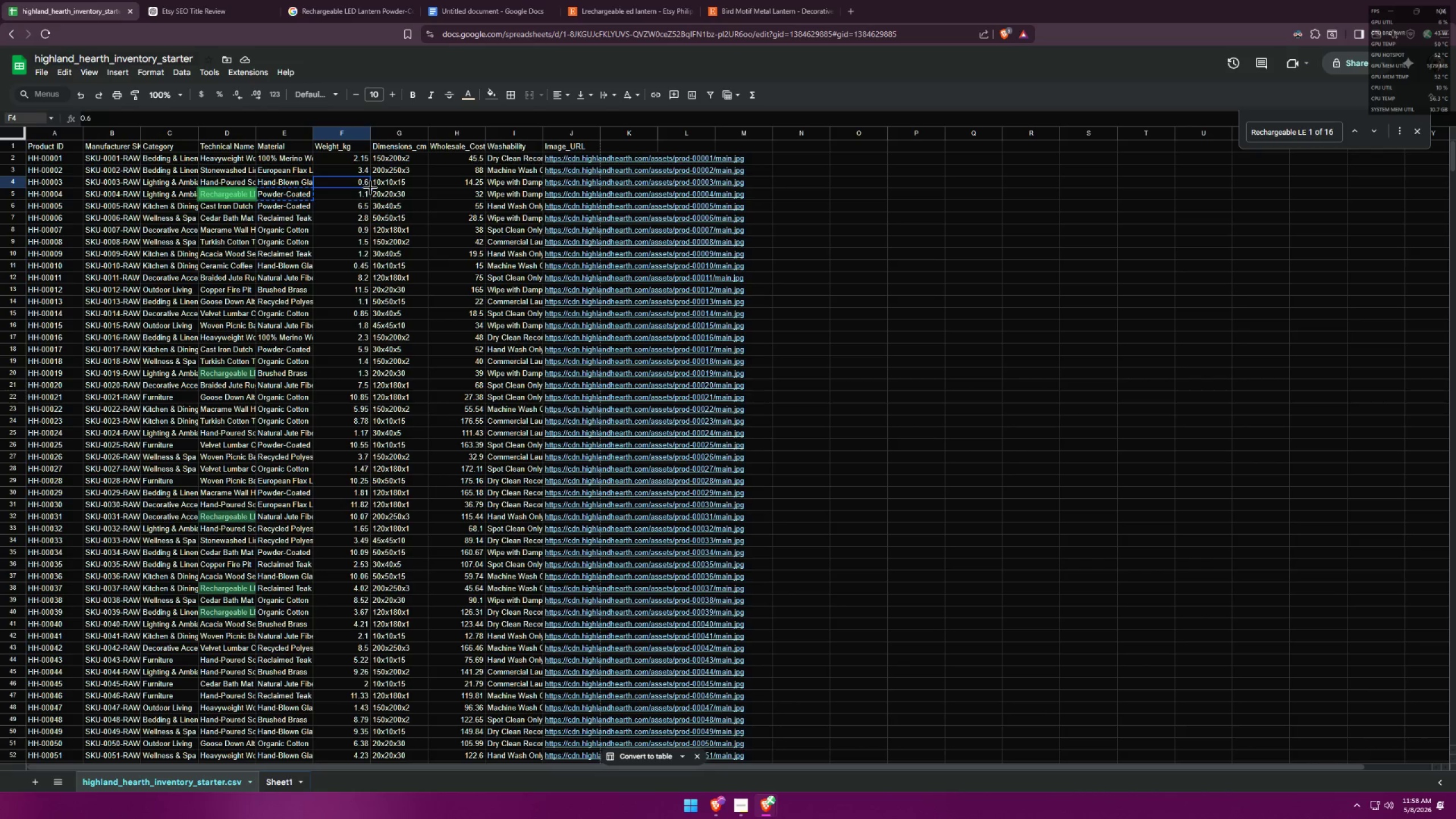 
double_click([382, 192])
 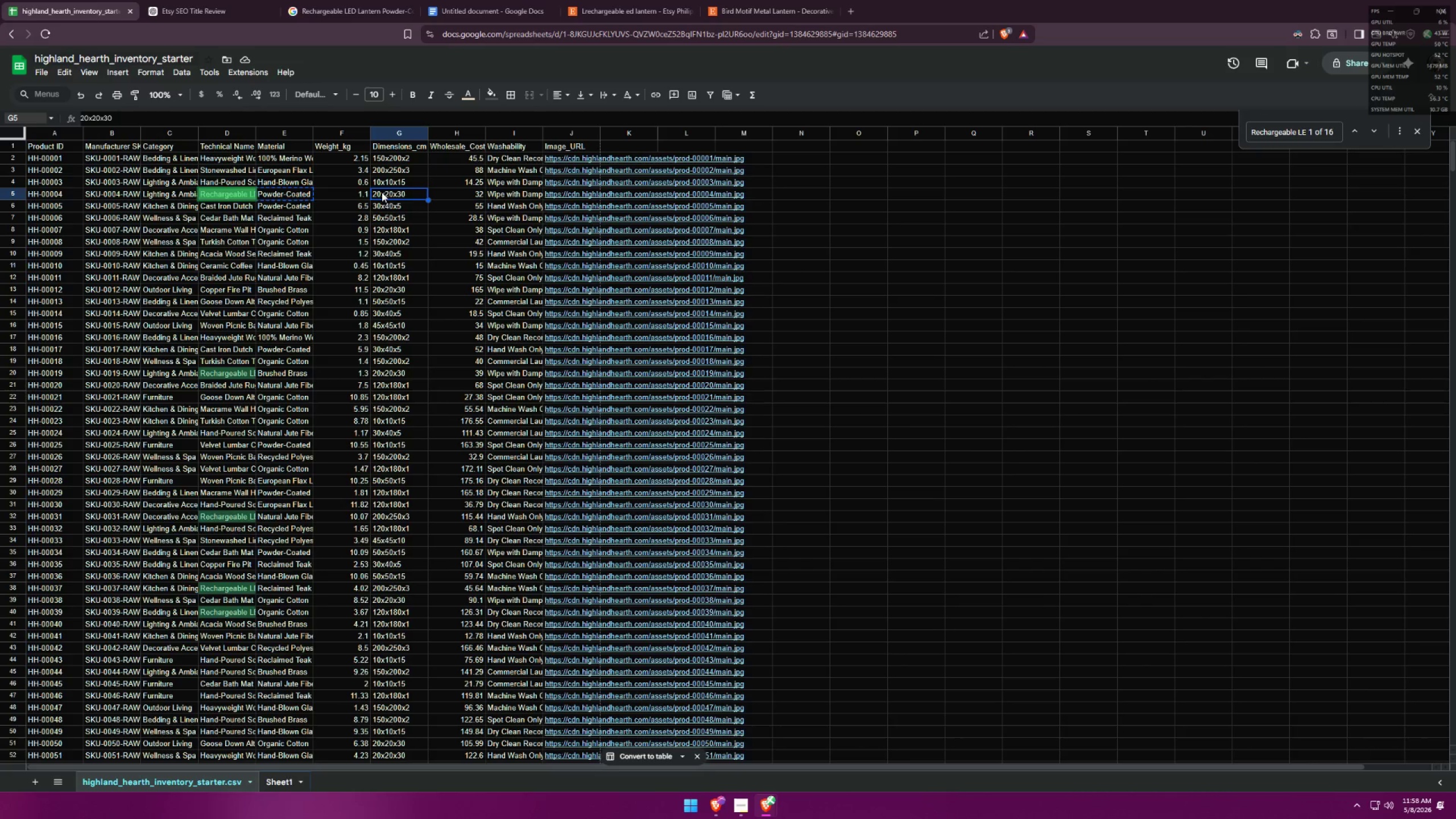 
key(Control+C)
 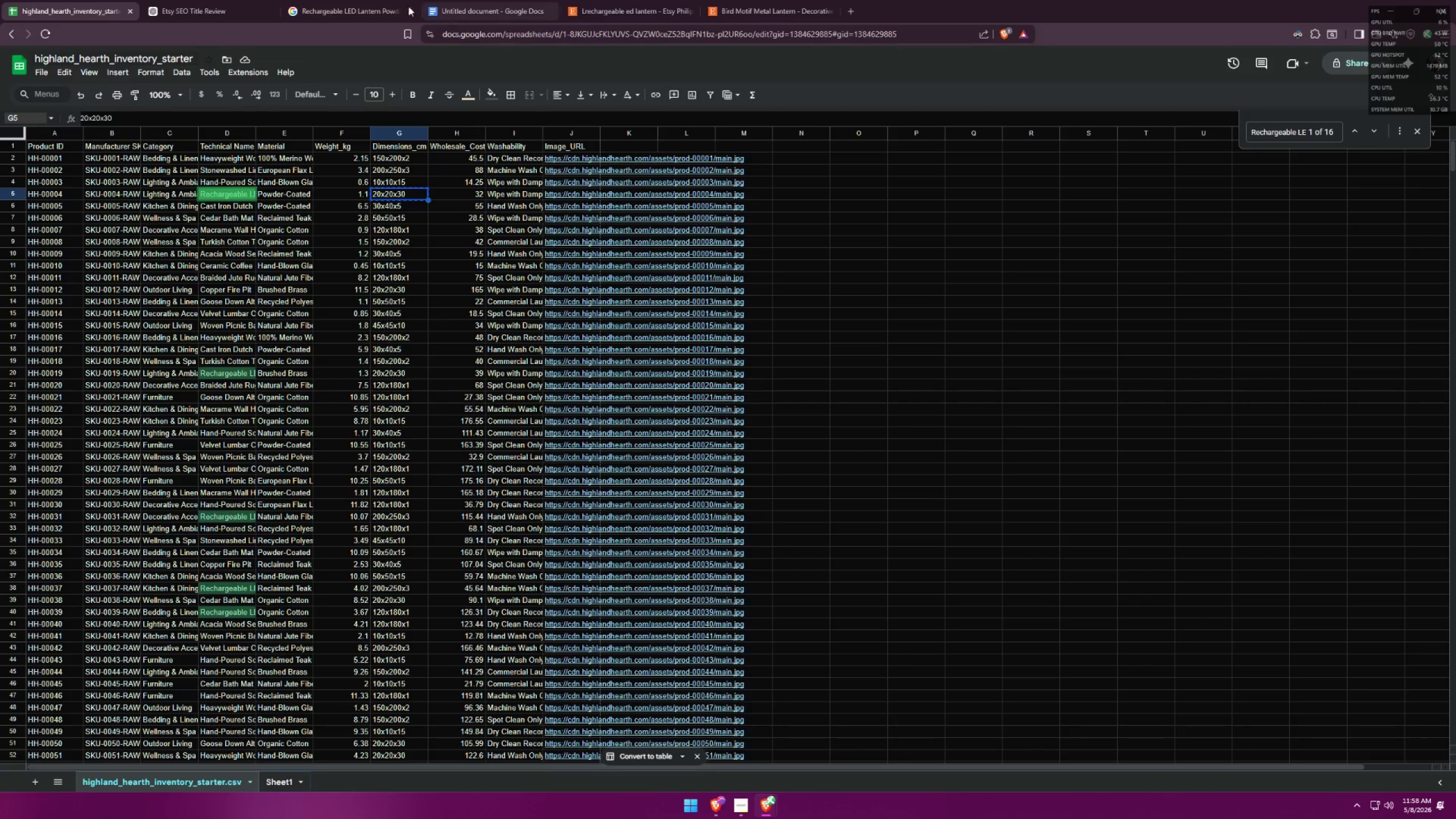 
left_click([328, 0])
 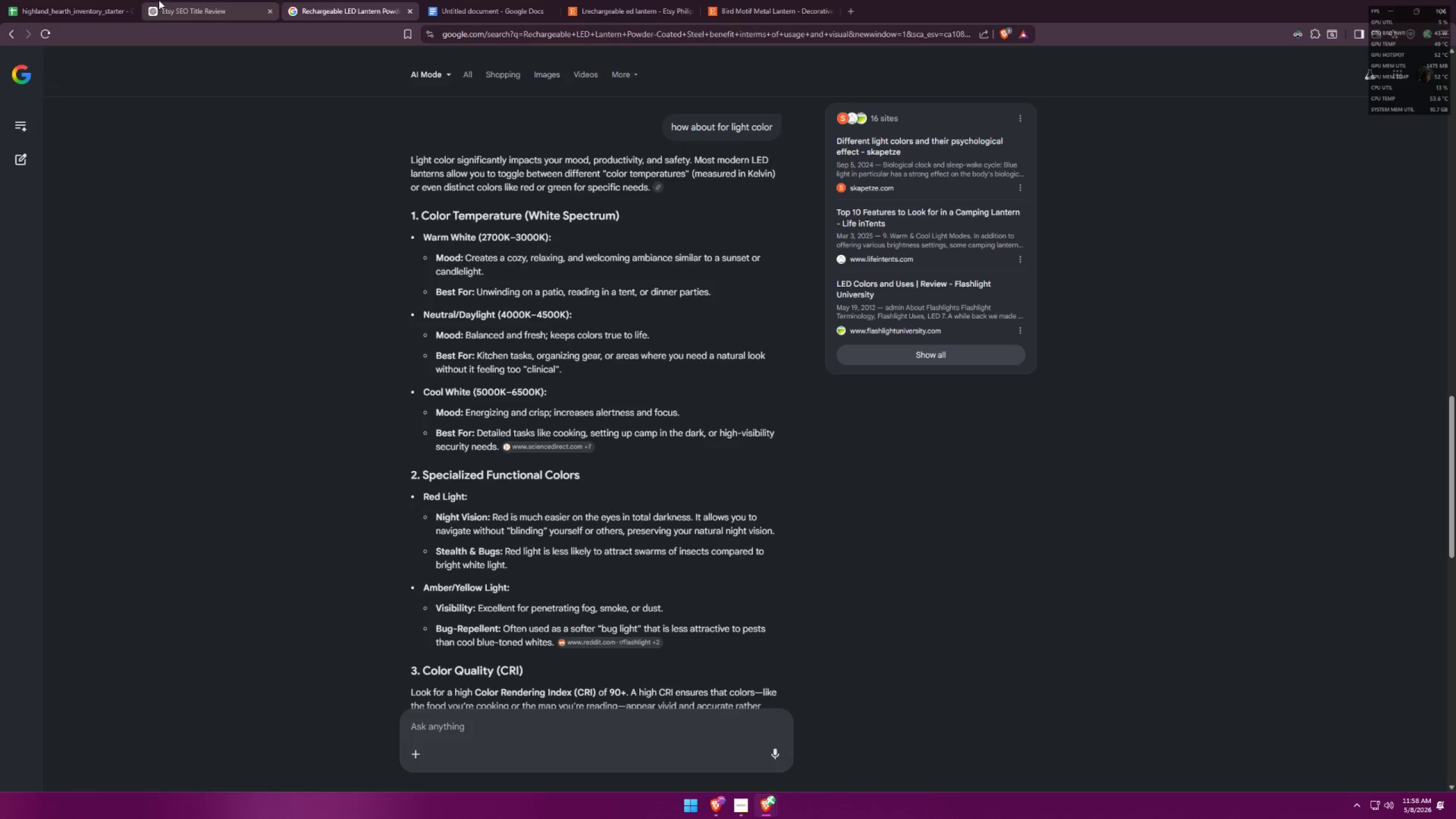 
left_click([0, 0])
 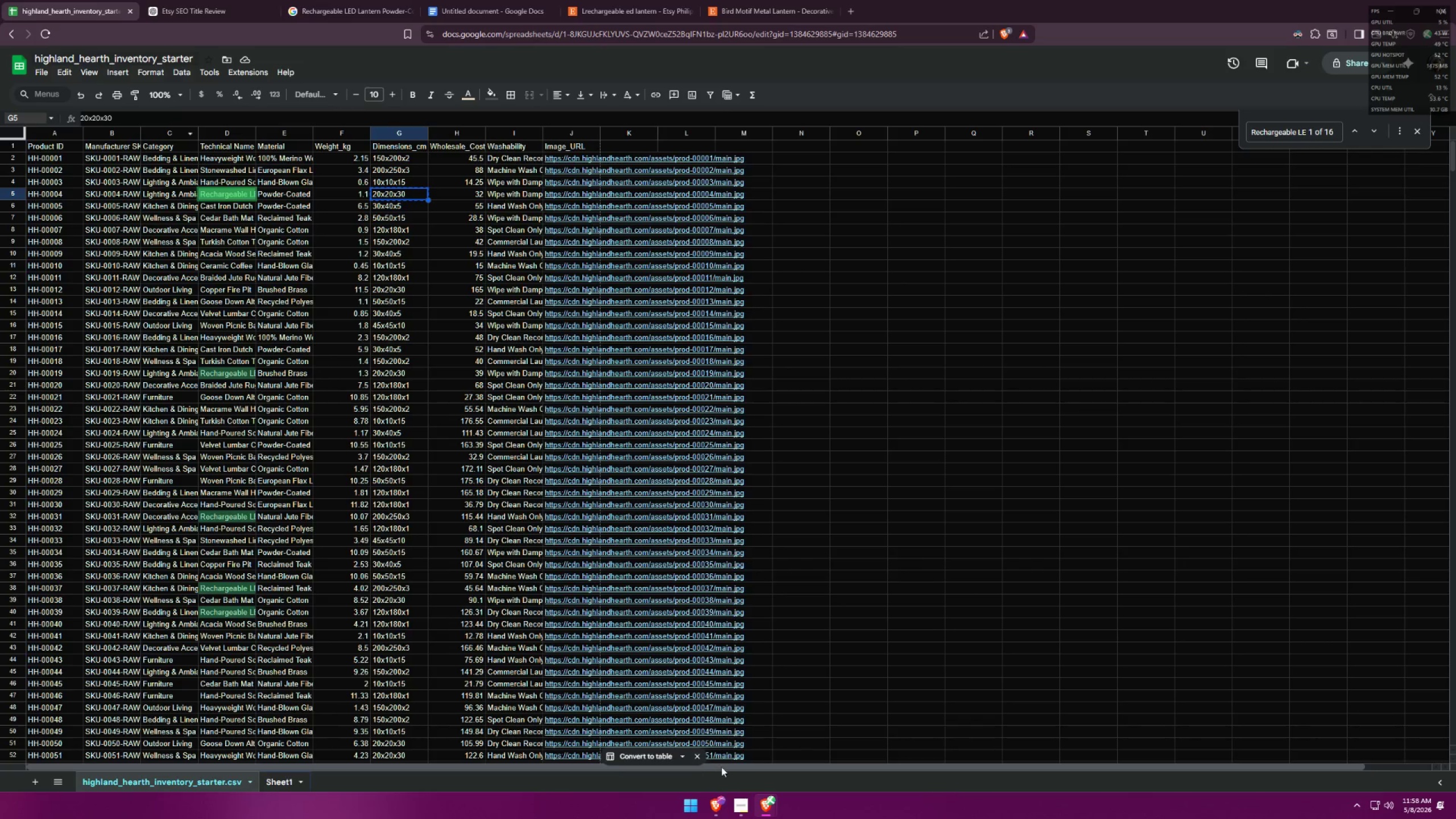 
left_click([758, 793])
 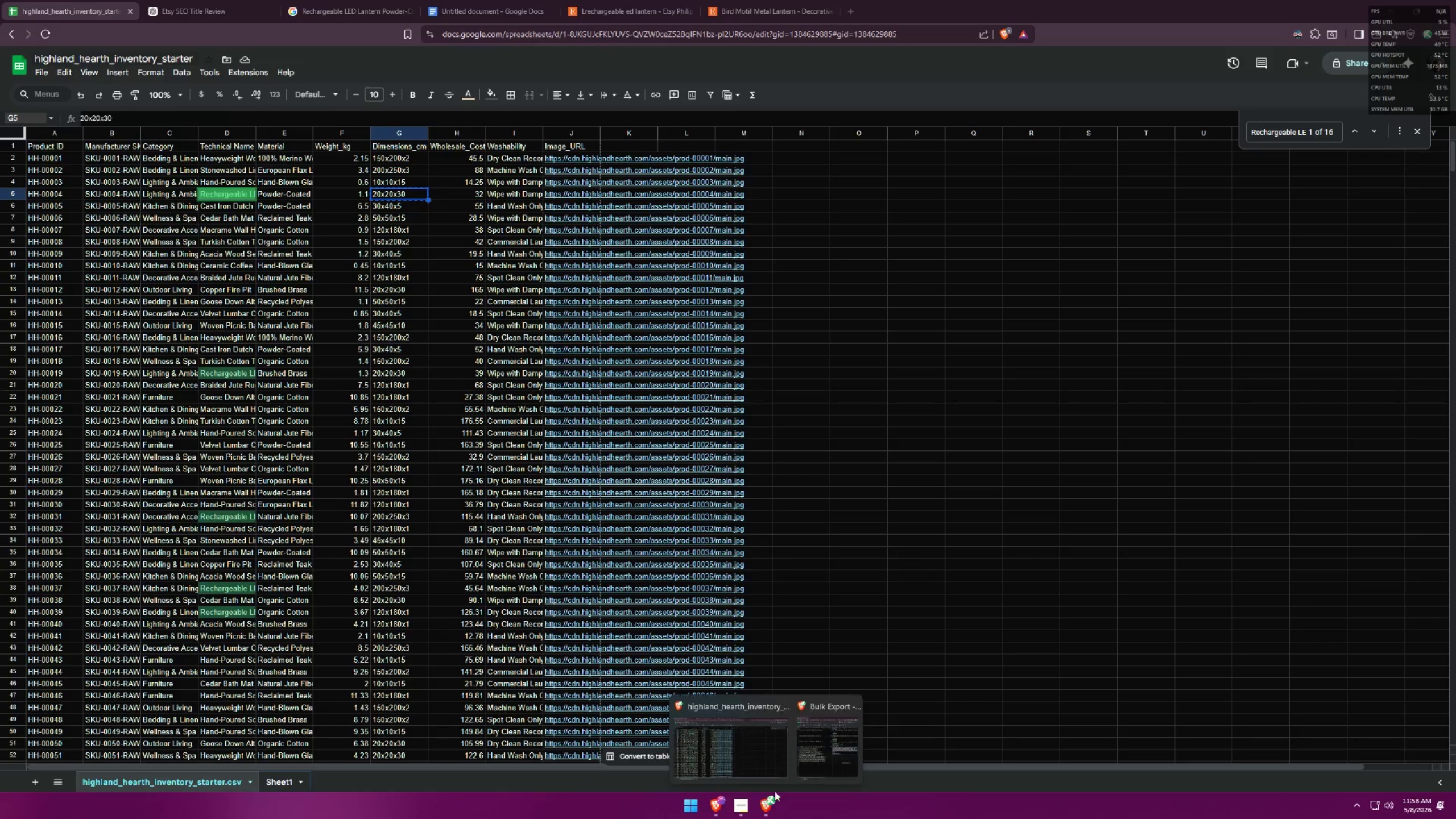 
left_click([821, 739])
 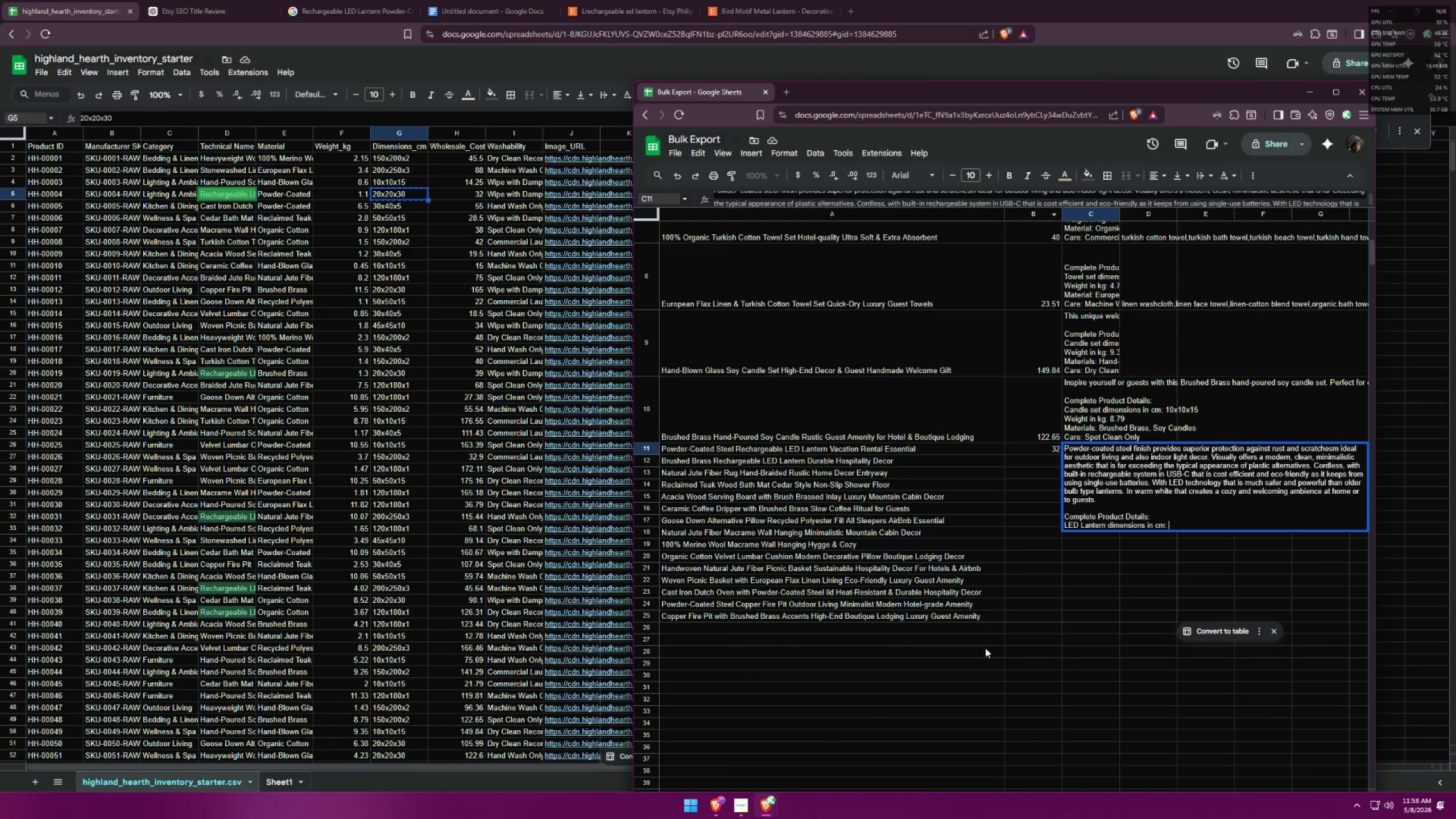 
key(Control+V)
 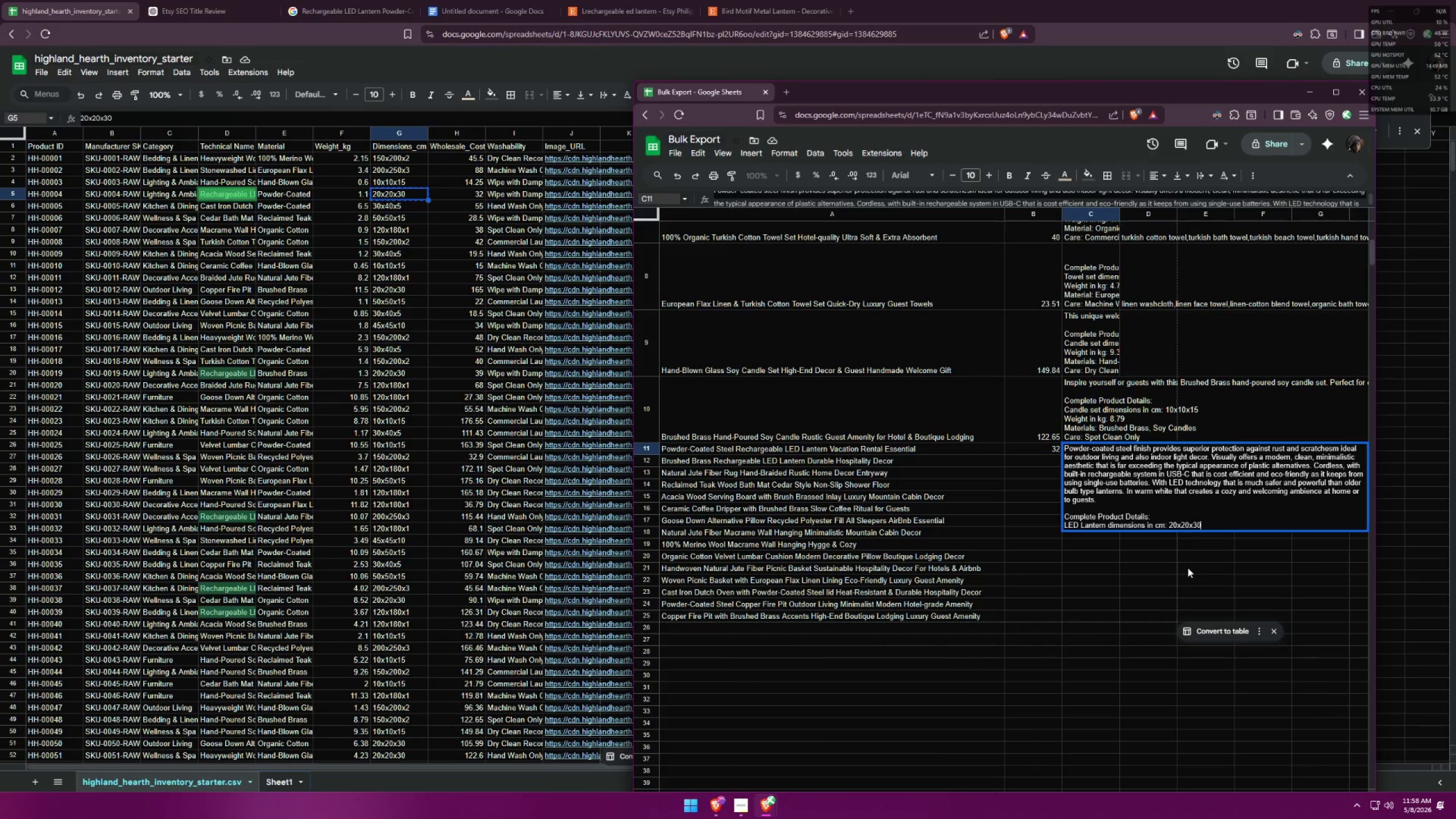 
key(Control+Enter)
 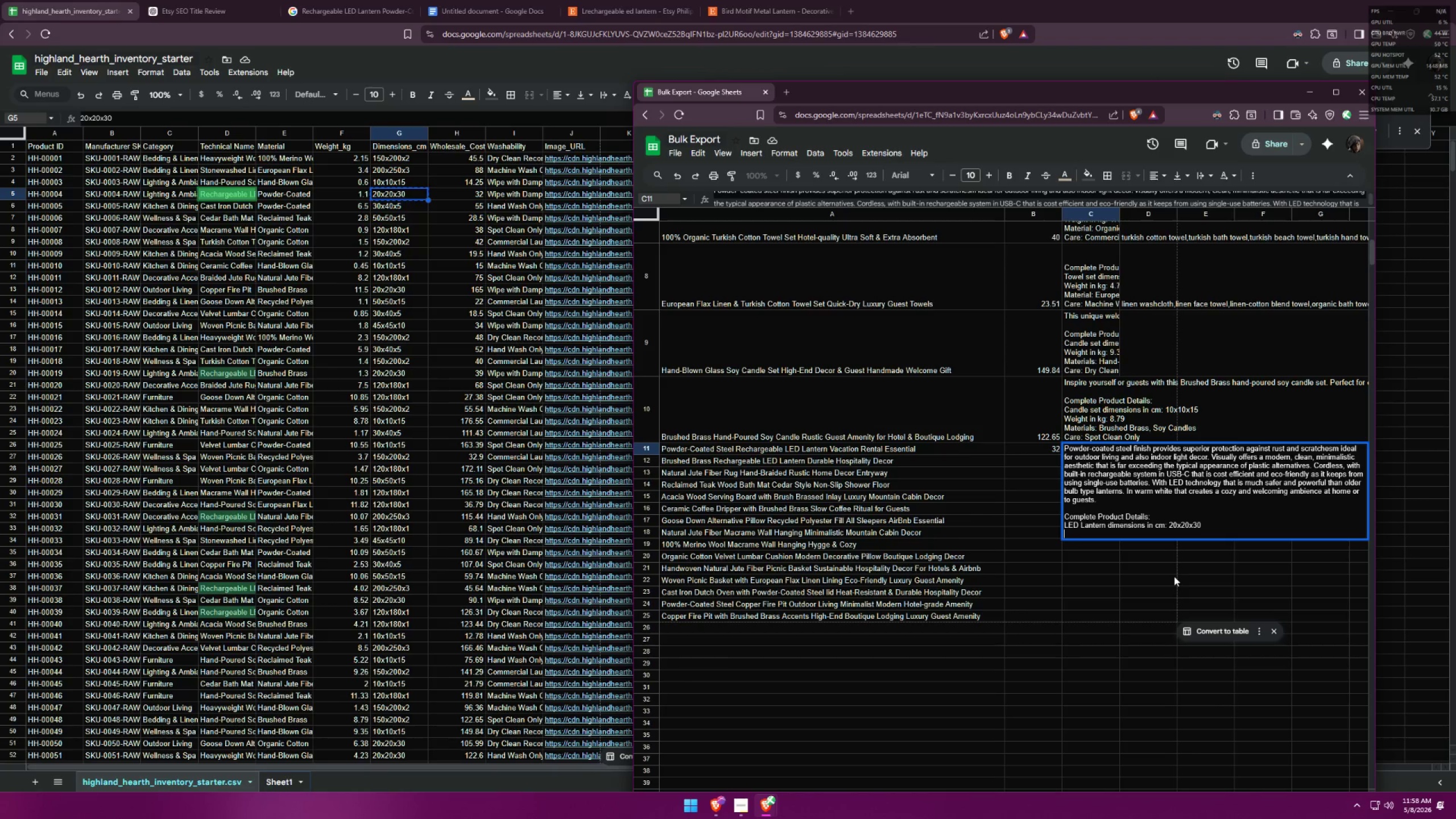 
hold_key(key=ShiftLeft, duration=1.53)
 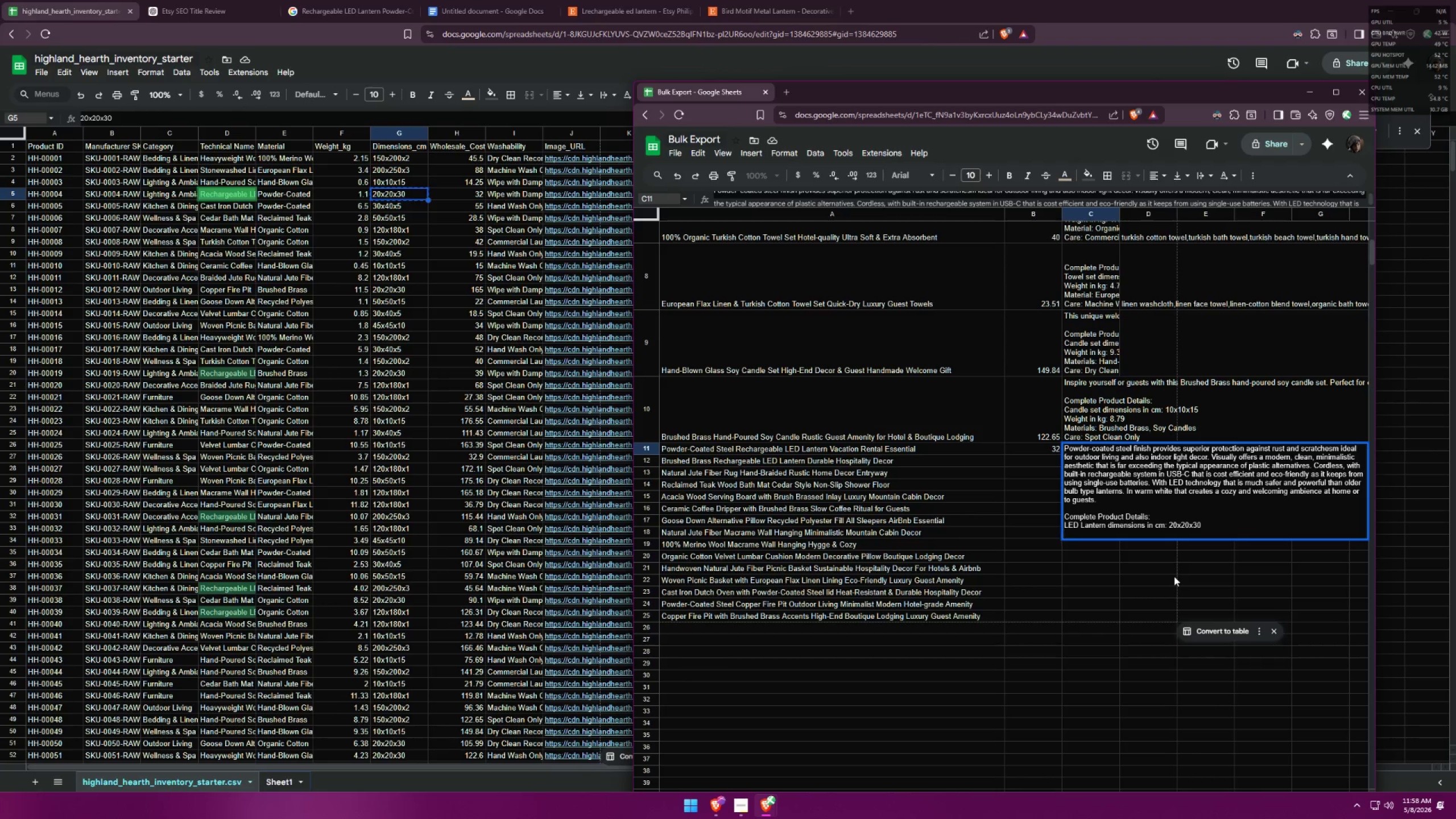 
type(Weight in kg: )
 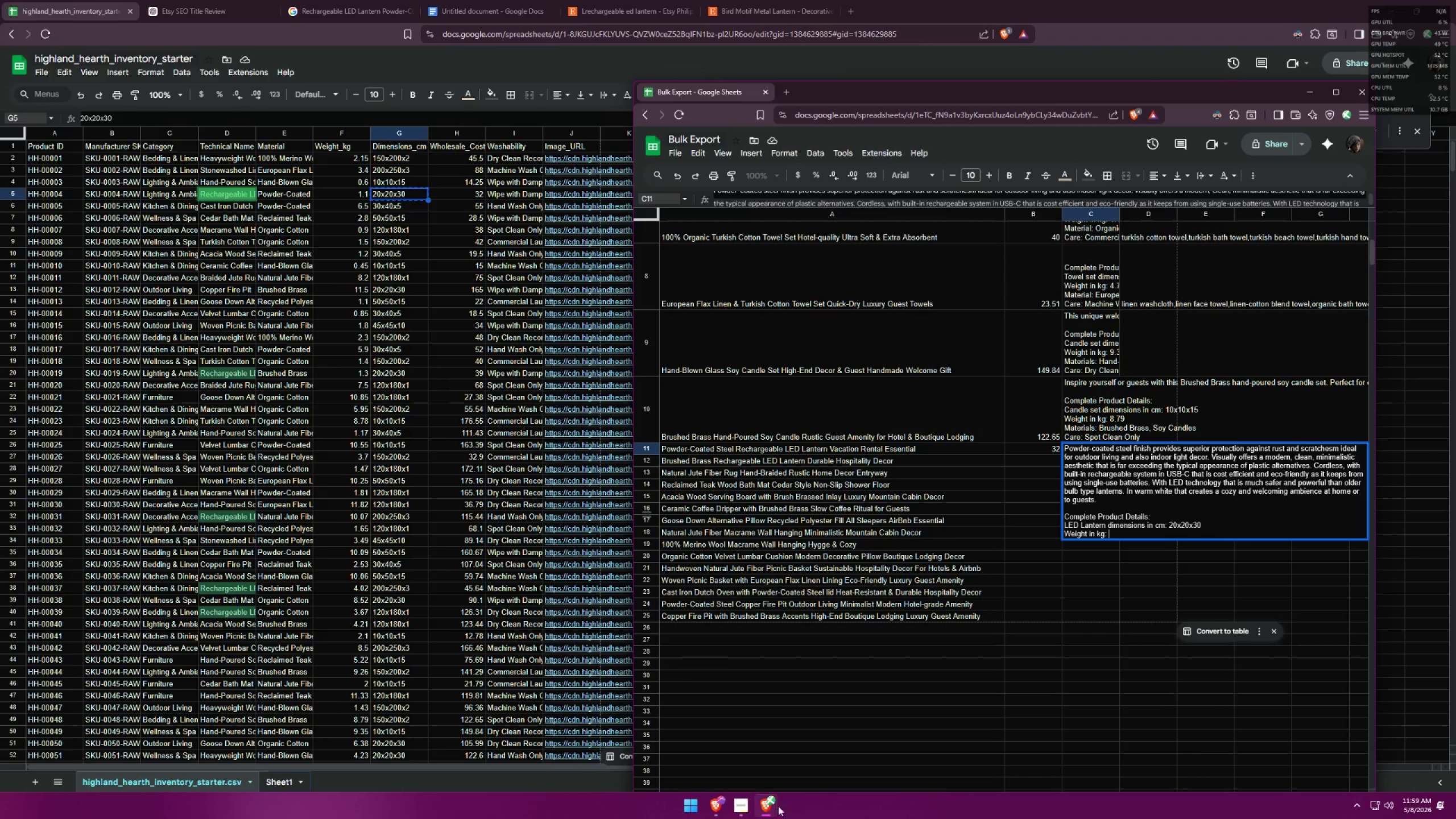 
double_click([709, 759])
 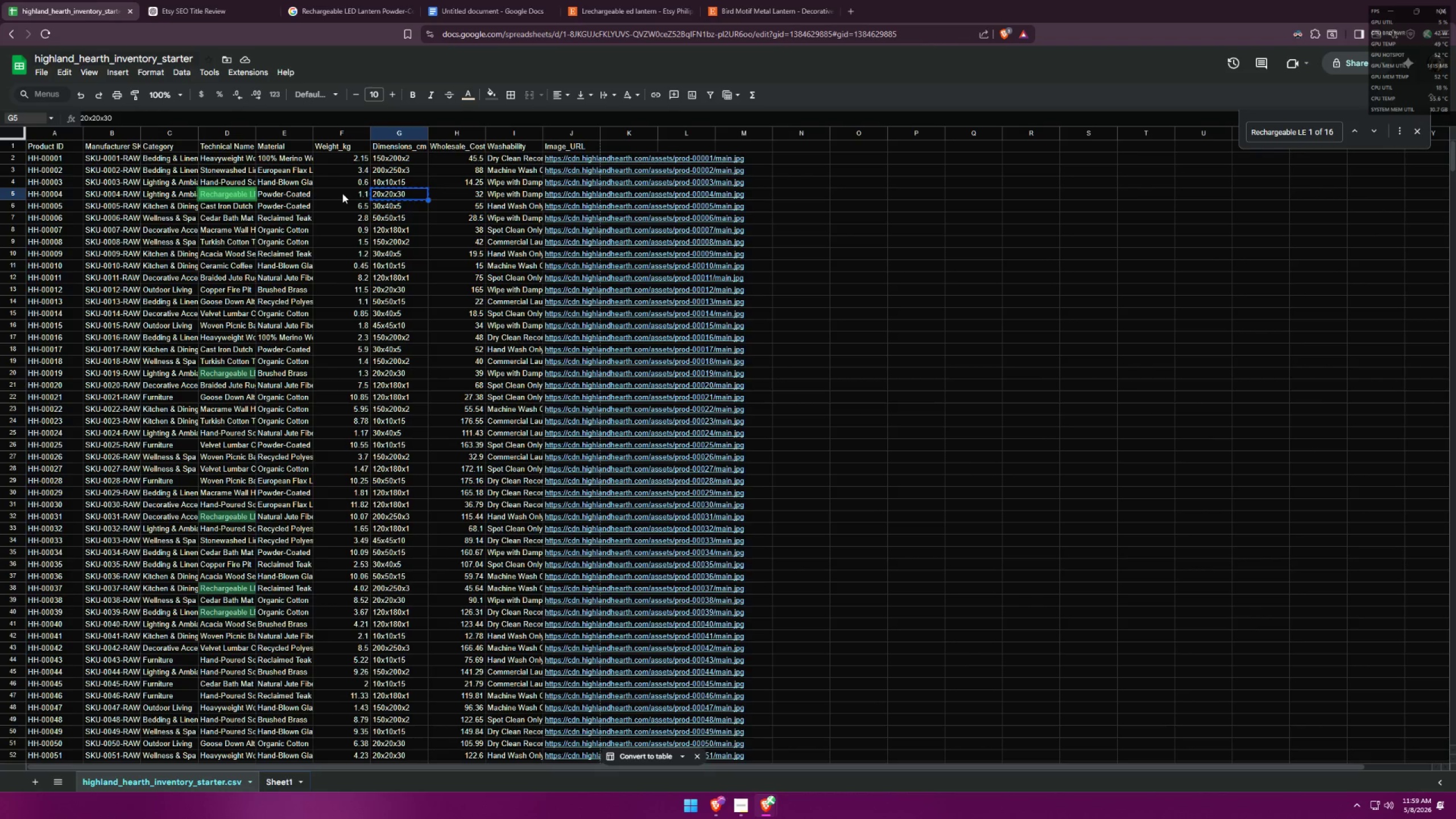 
wait(5.44)
 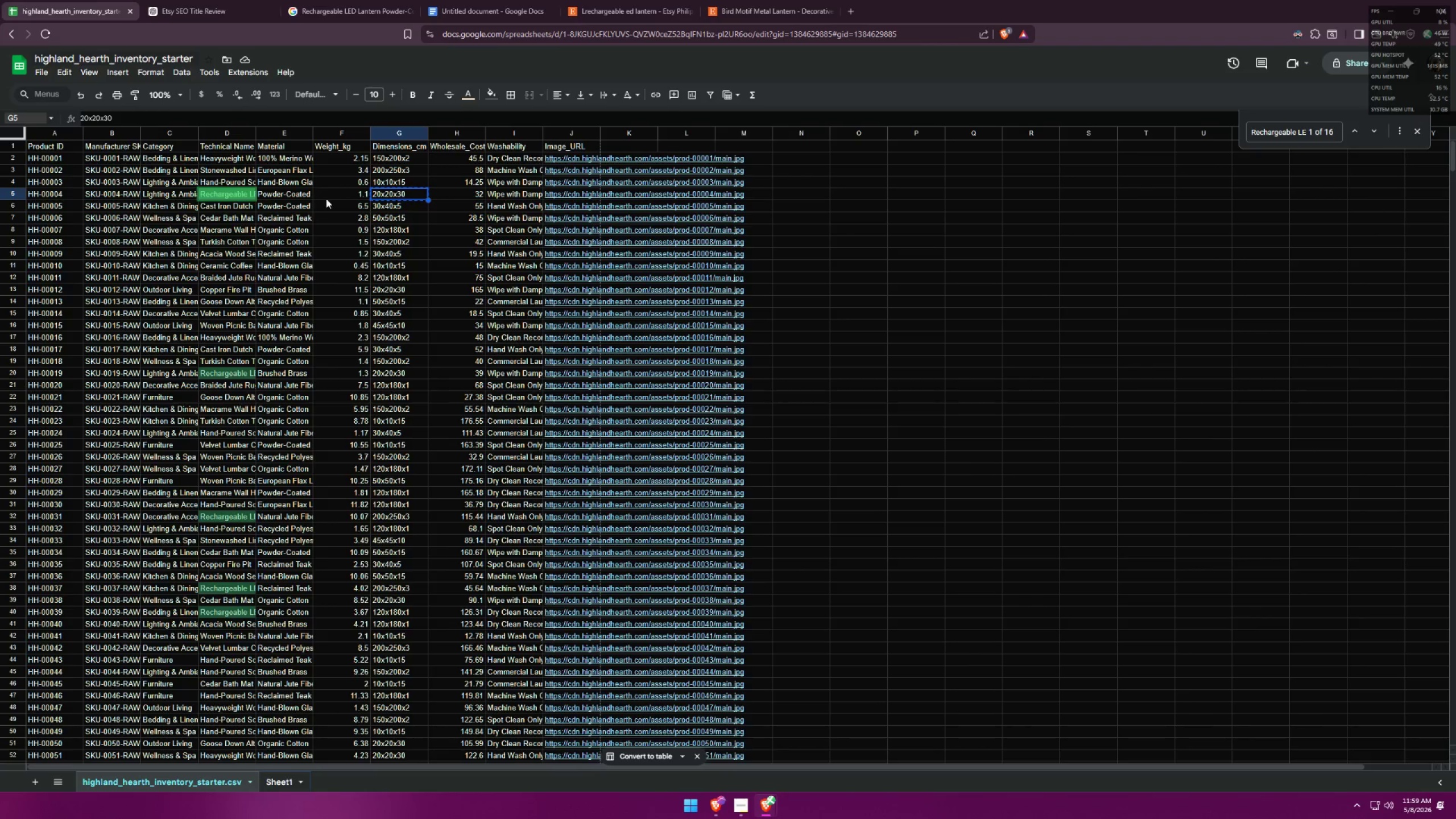 
left_click([349, 197])
 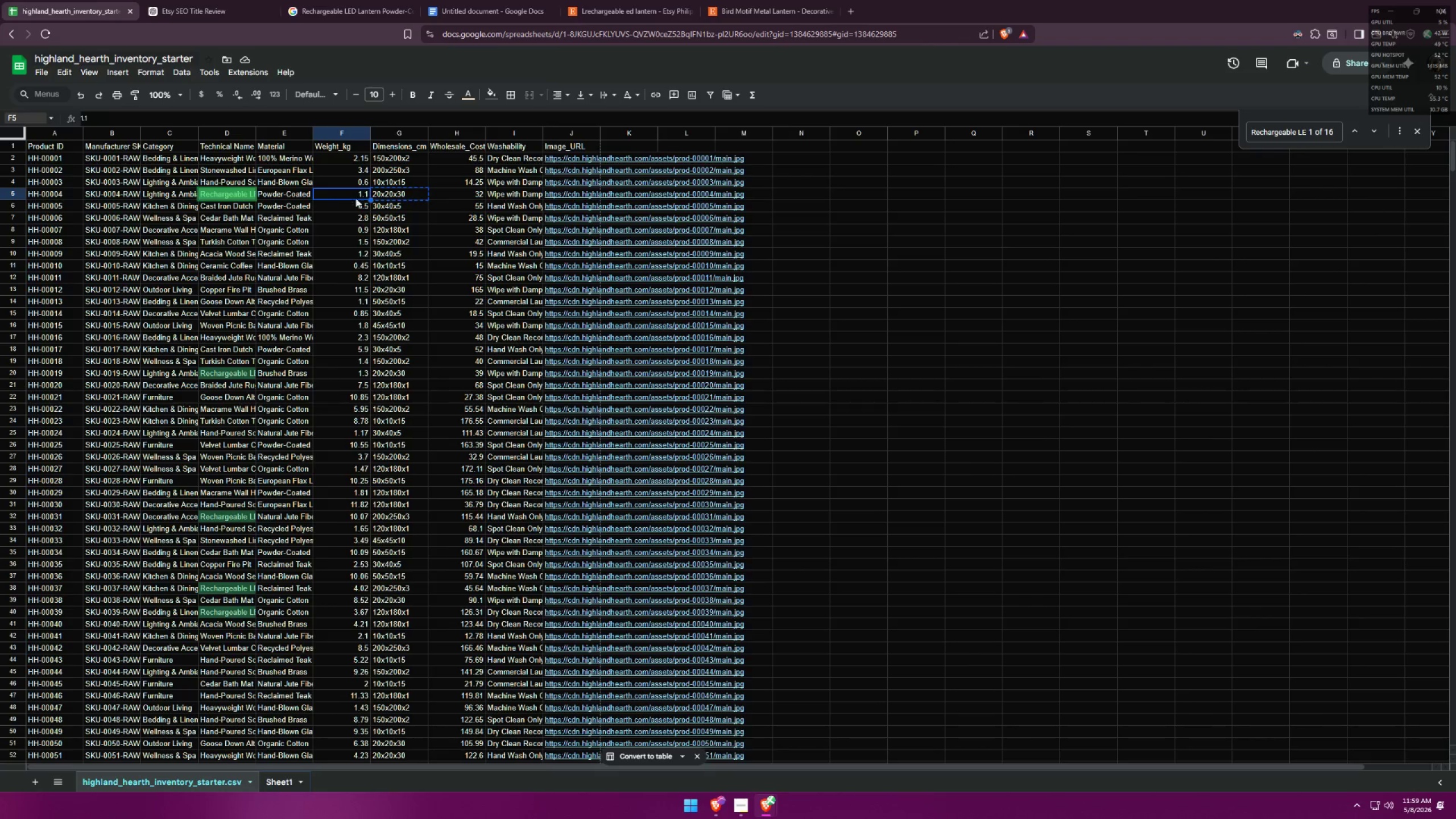 
key(Control+C)
 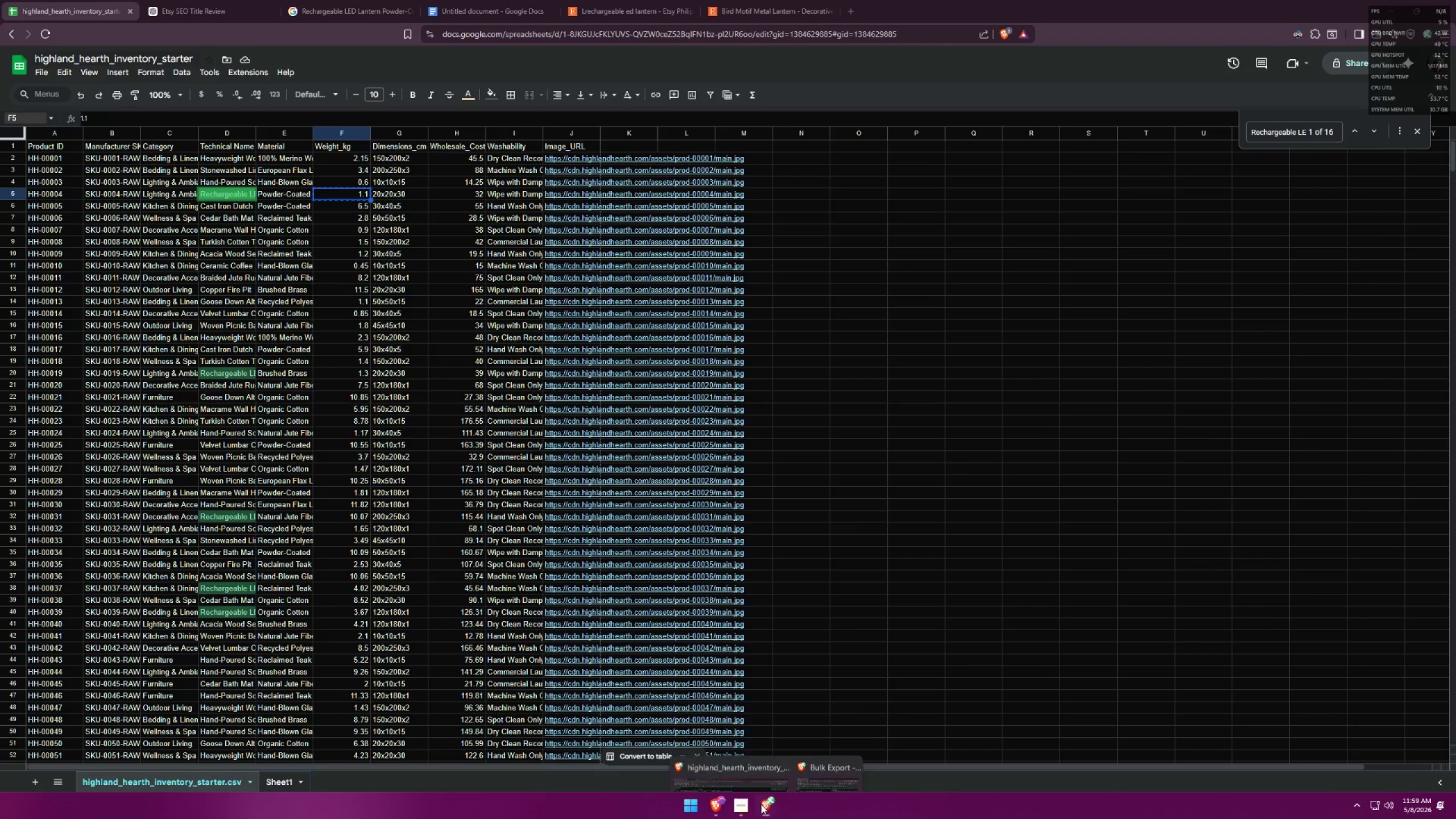 
double_click([830, 753])
 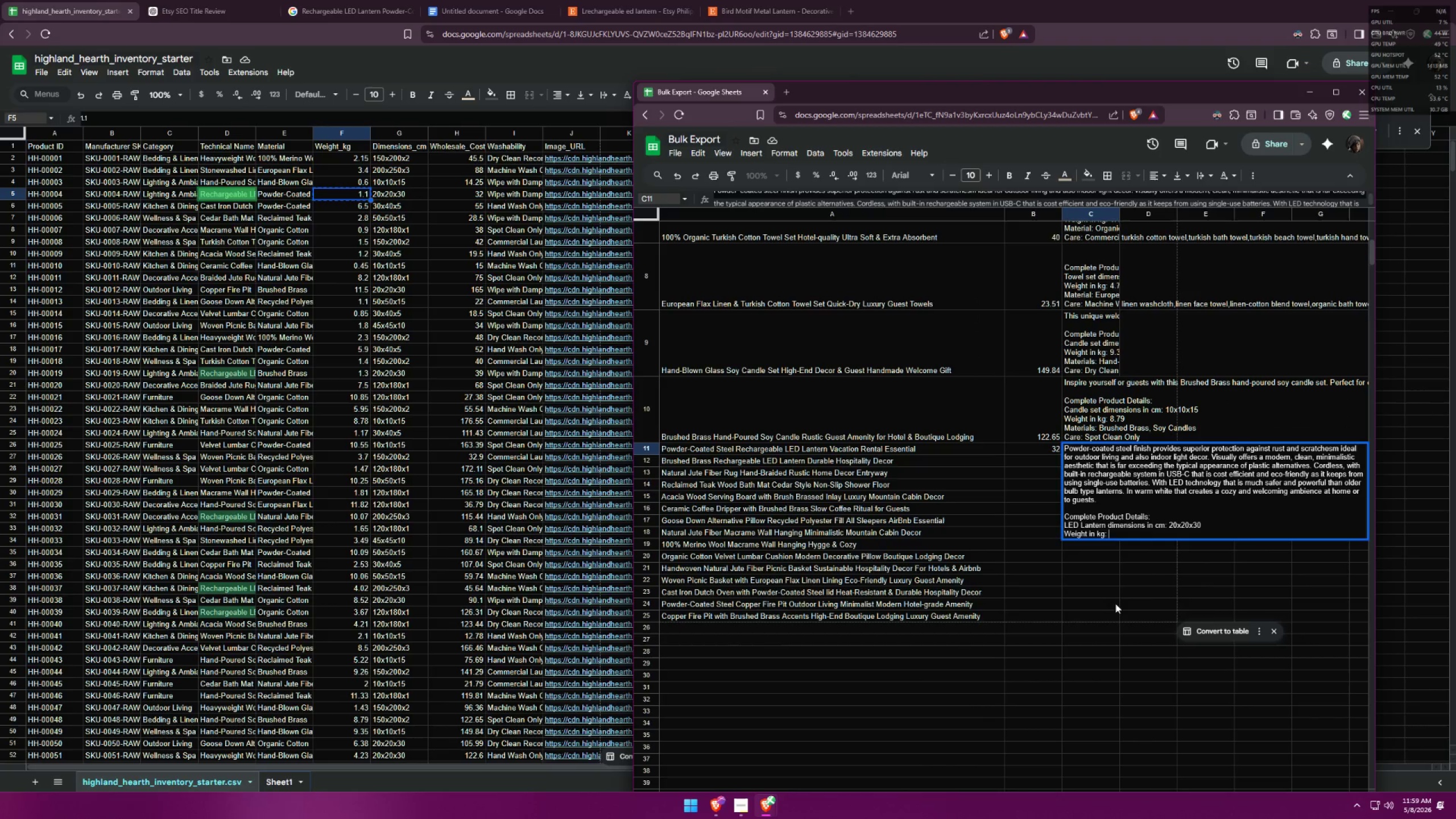 
key(Control+V)
 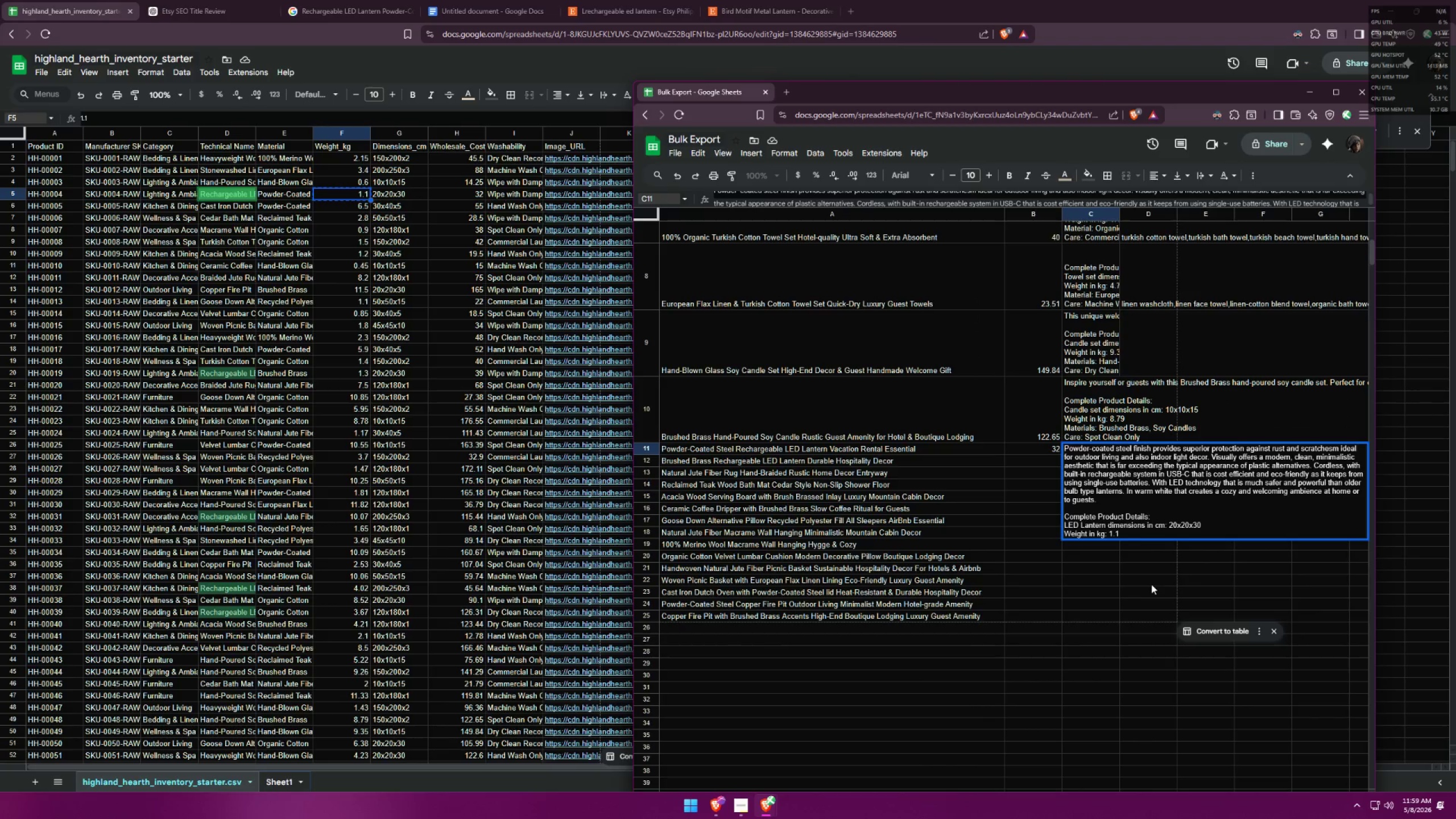 
key(Control+Enter)
 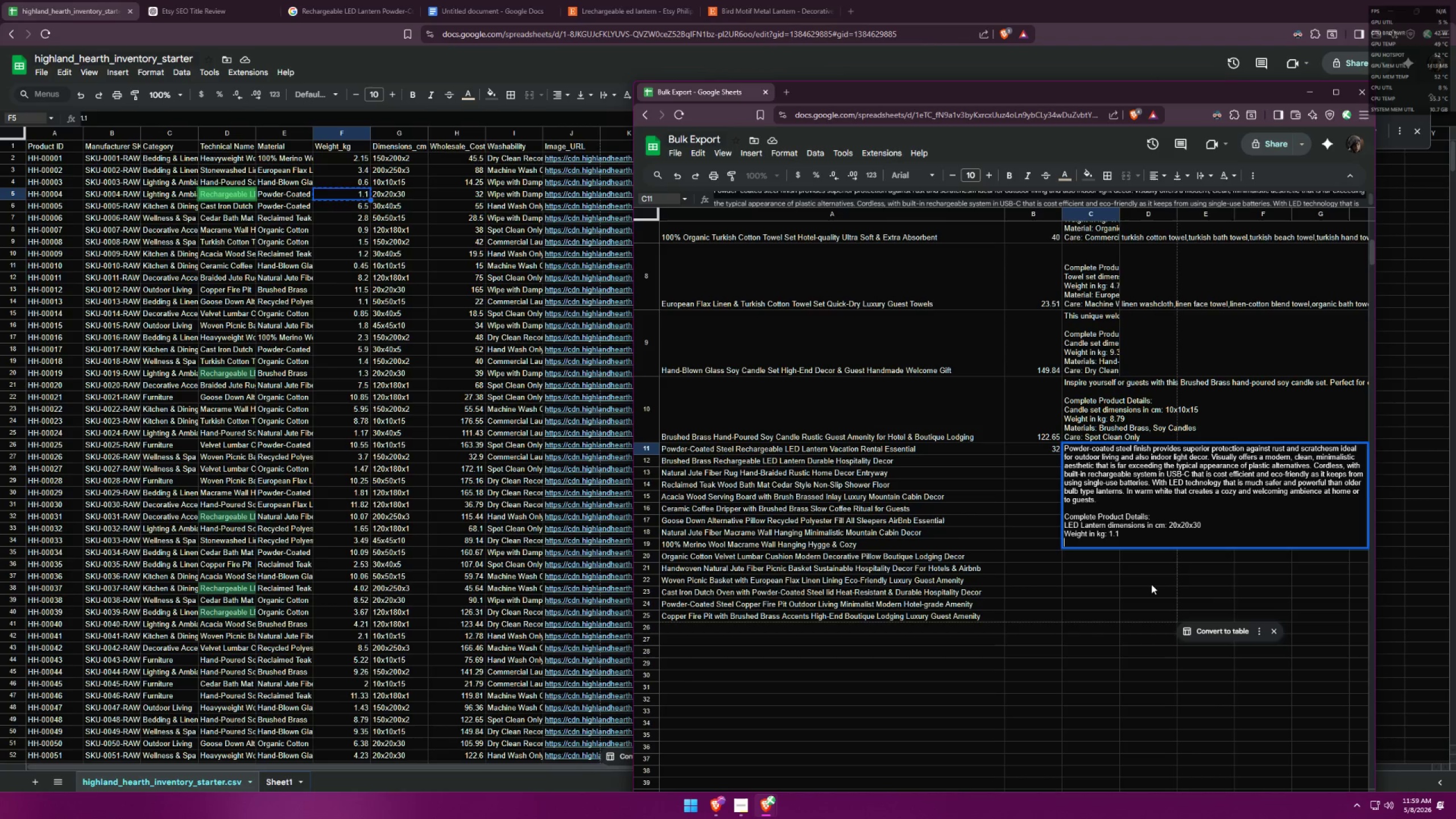 
type(May)
key(Backspace)
type(terials: LED, )
key(Backspace)
key(Backspace)
key(Backspace)
key(Backspace)
key(Backspace)
 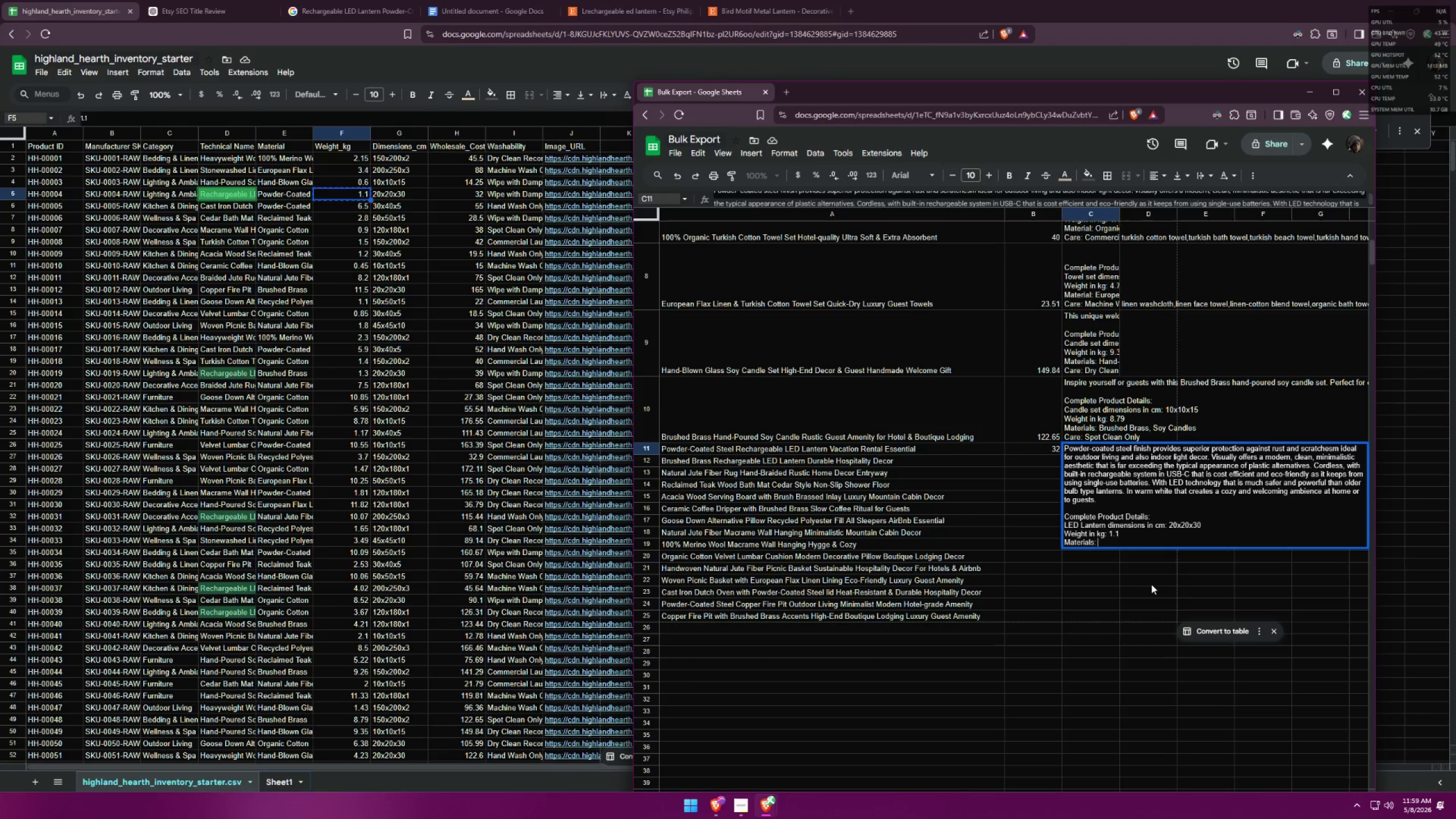 
left_click([300, 193])
 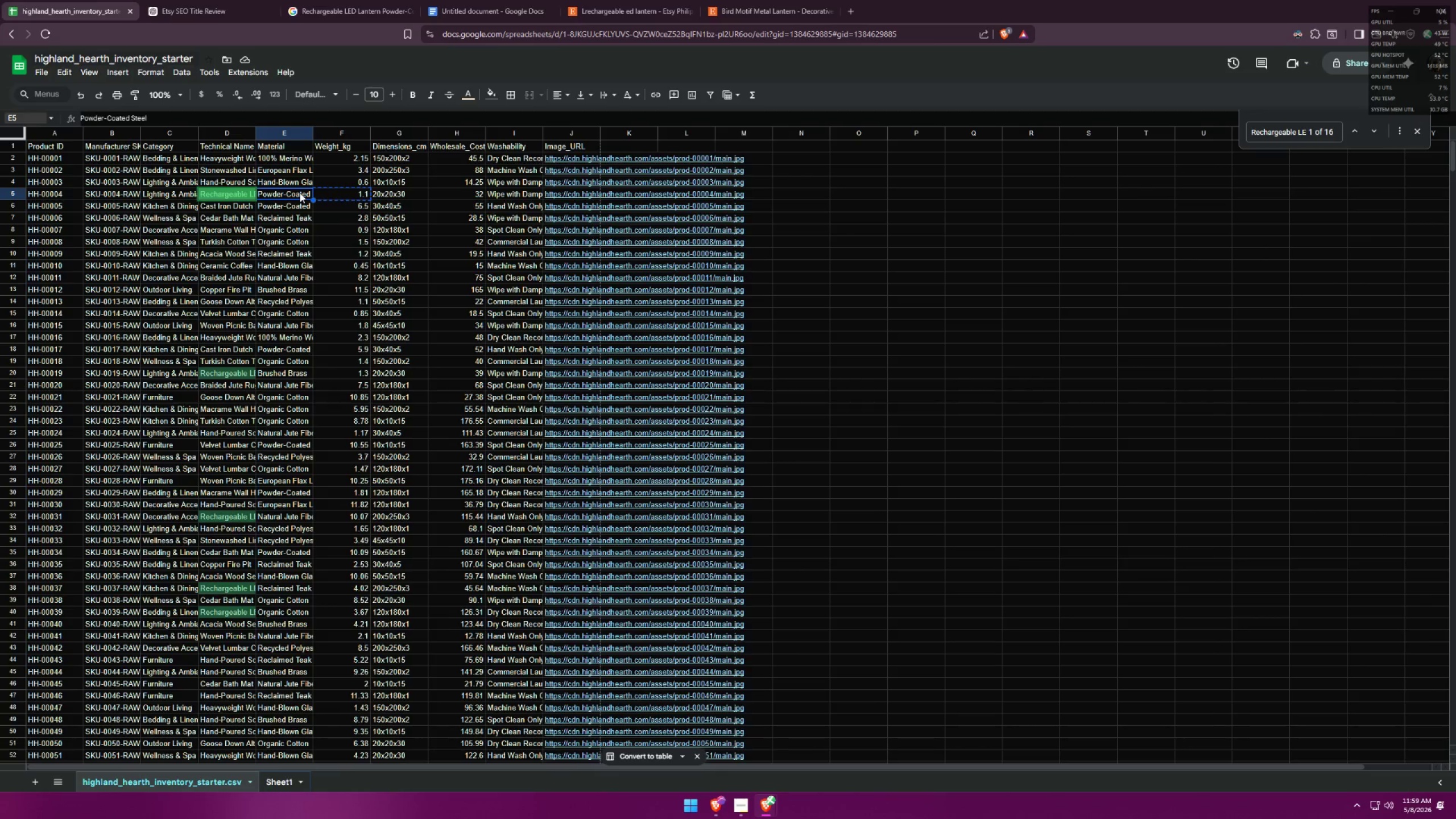 
key(Control+C)
 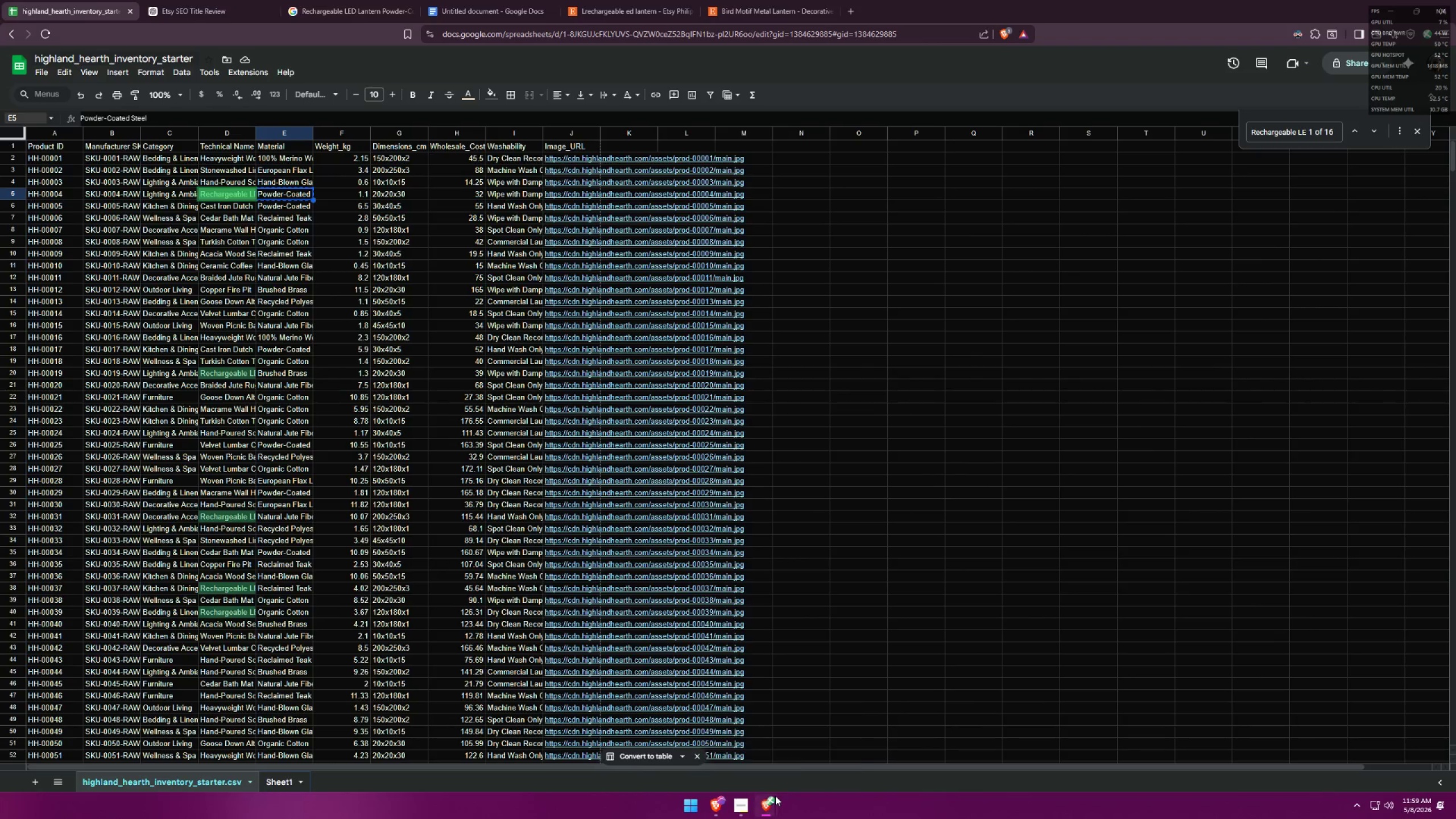 
double_click([853, 761])
 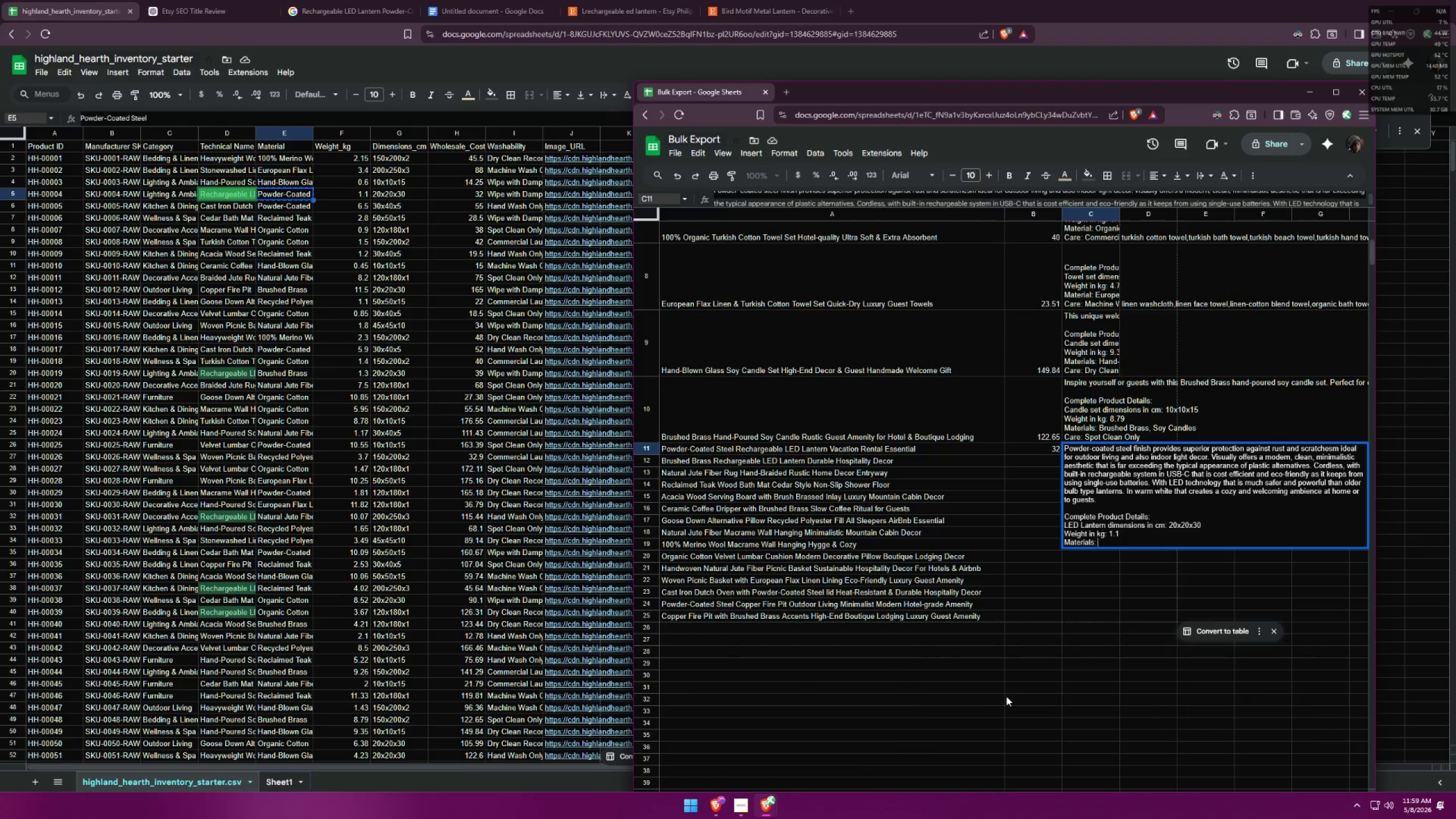 
key(Control+V)
 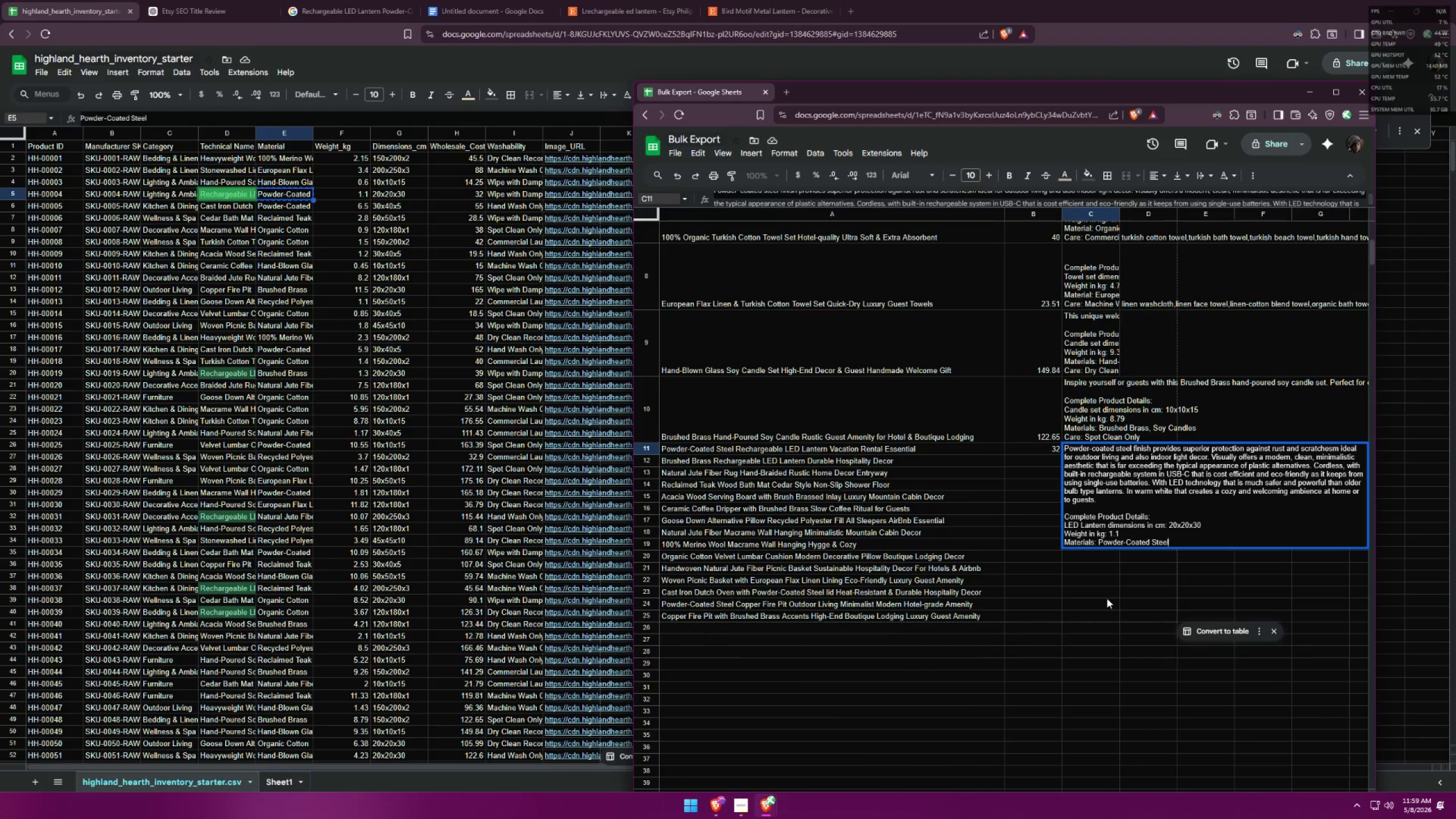 
type(m,)
key(Backspace)
key(Backspace)
type(, Led)
 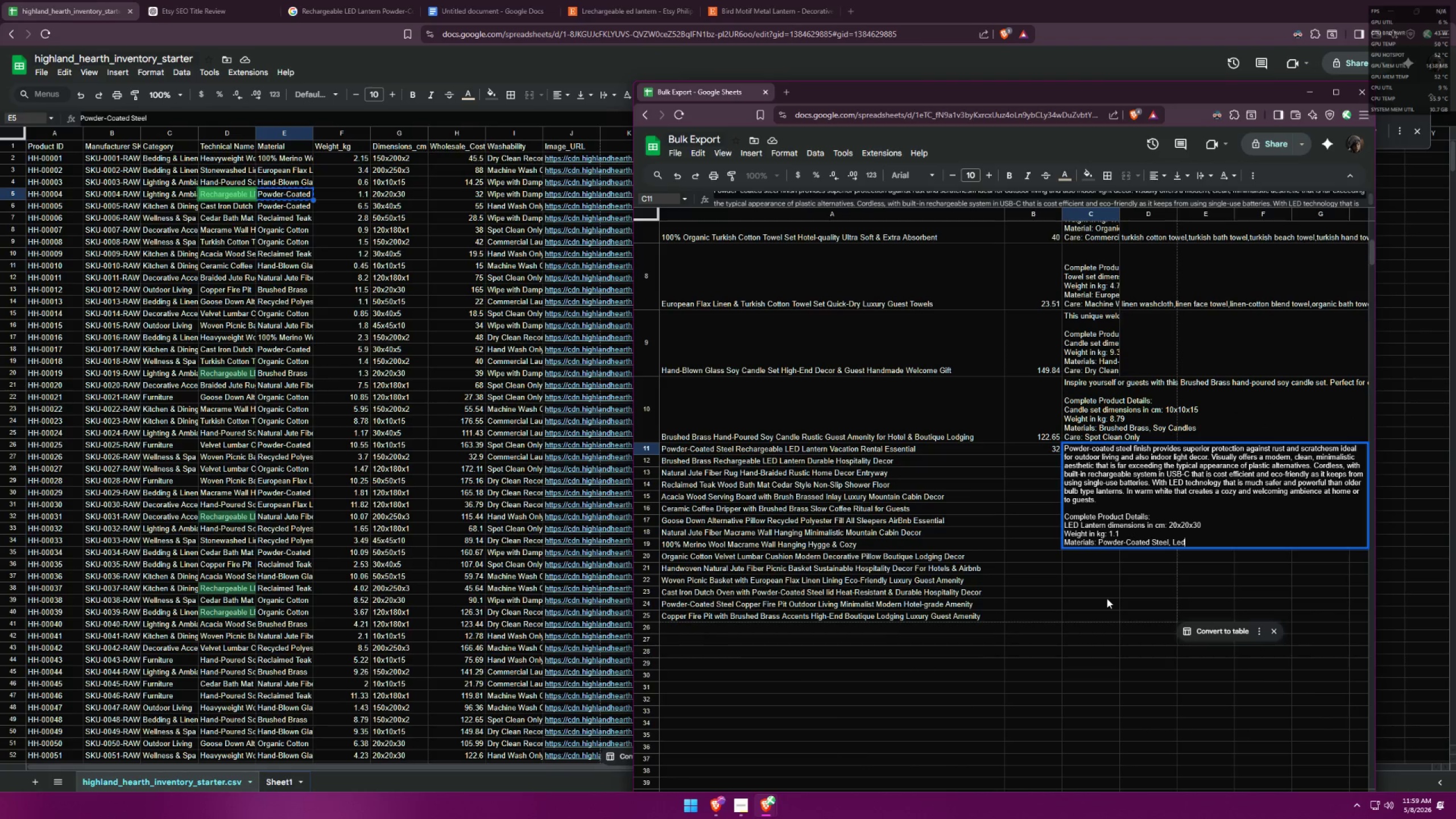 
key(Control+ControlLeft)
 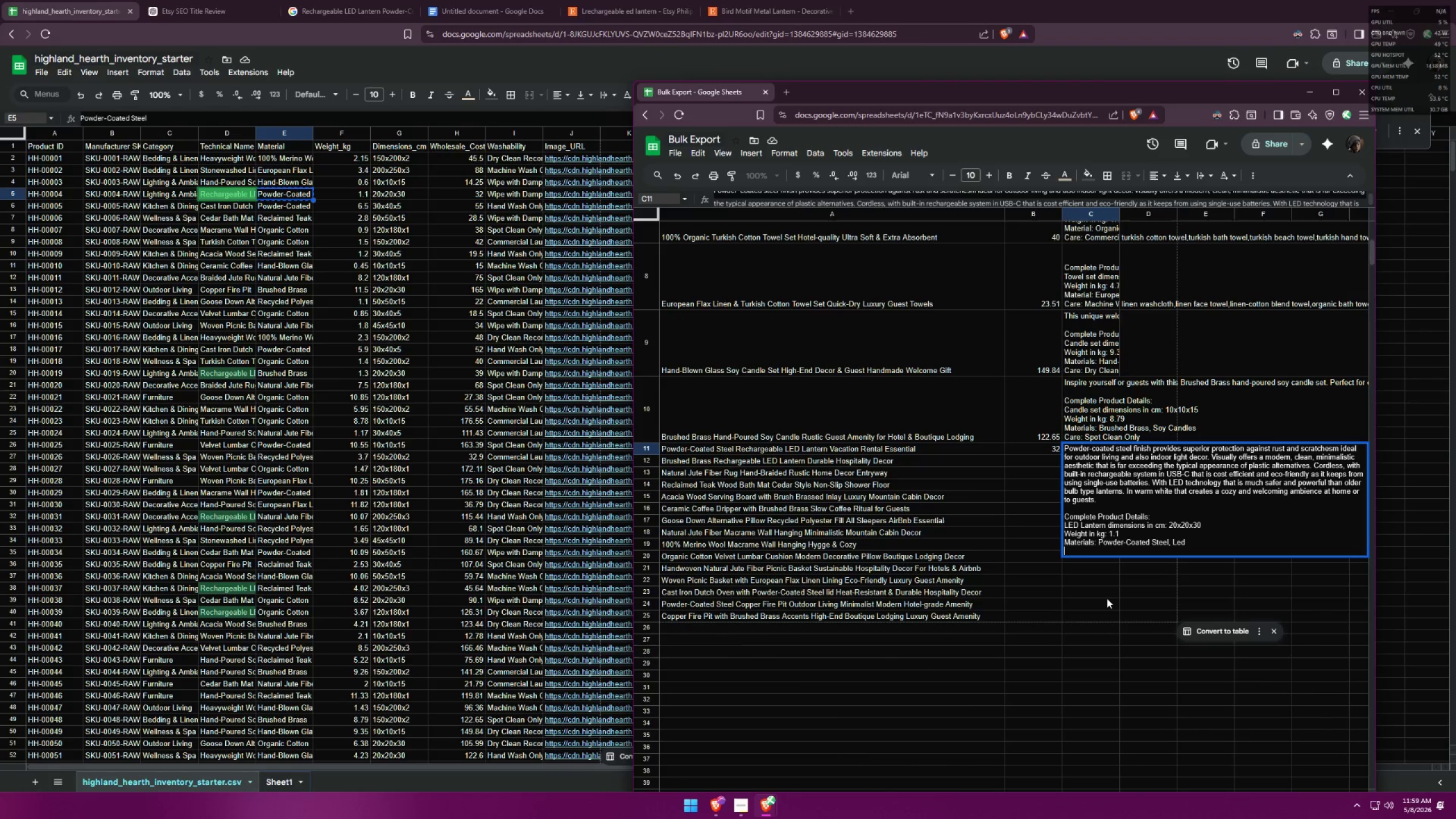 
key(Control+Enter)
 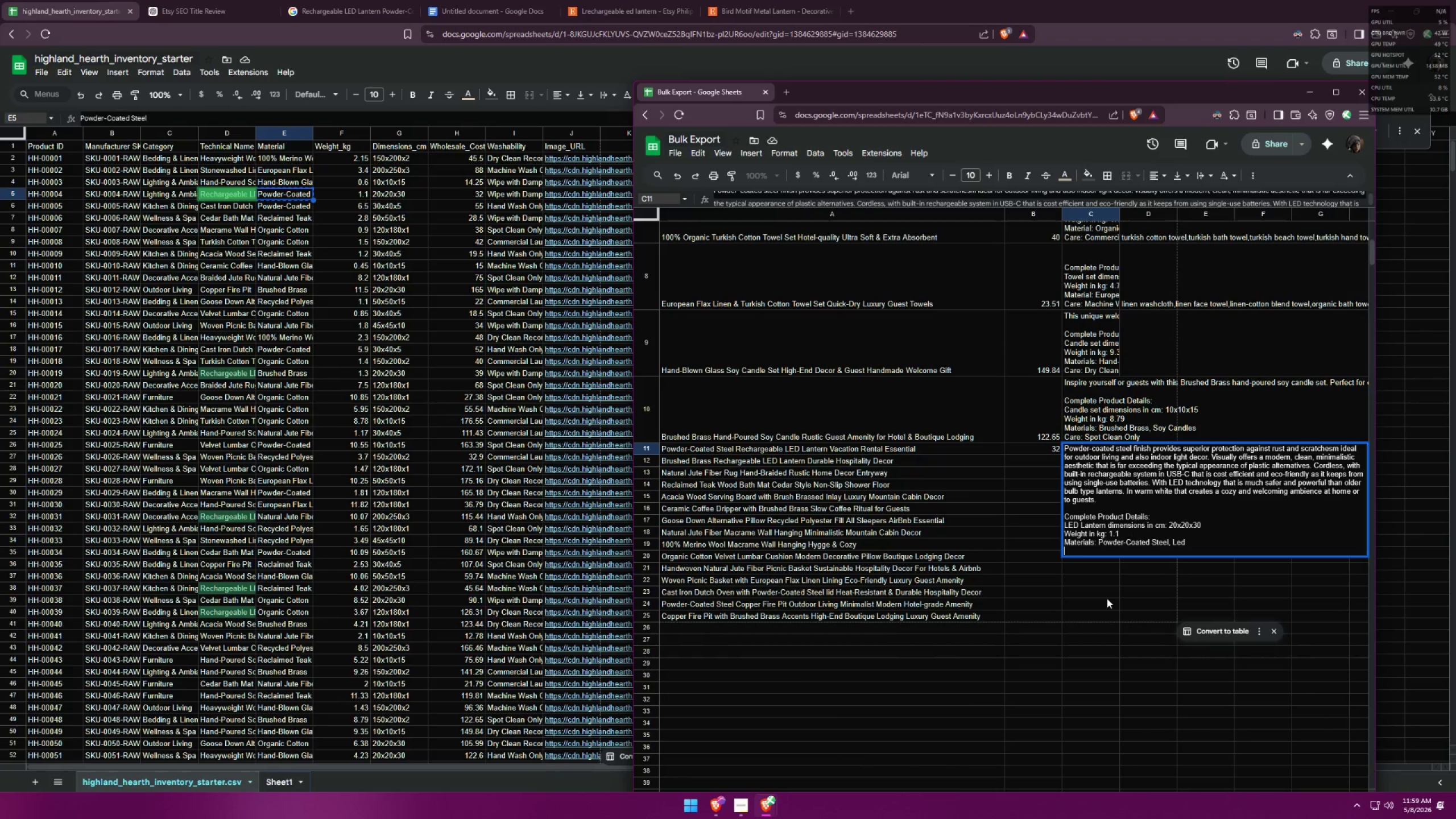 
type(Care:L)
key(Backspace)
type( )
 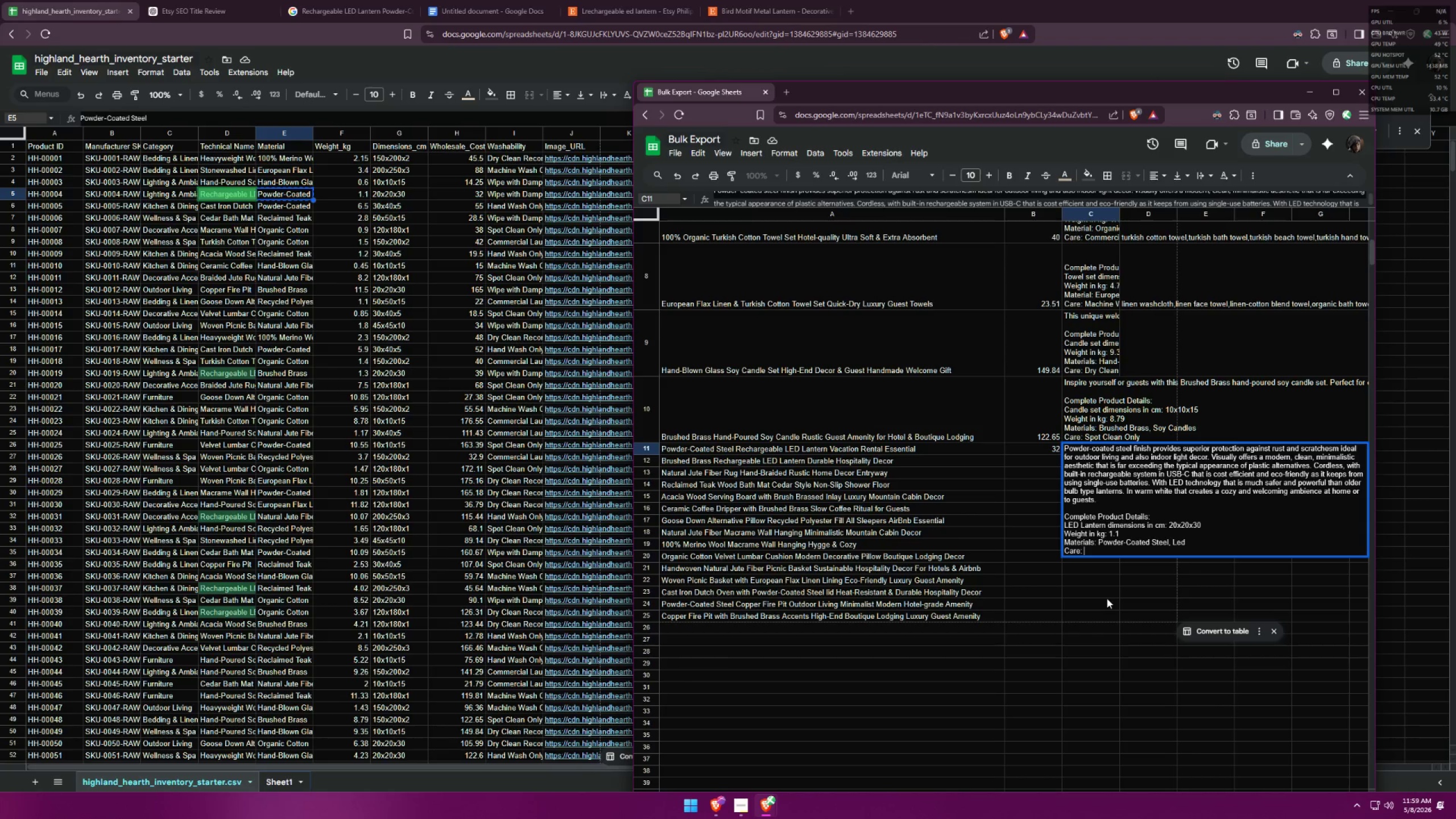 
key(Control+C)
 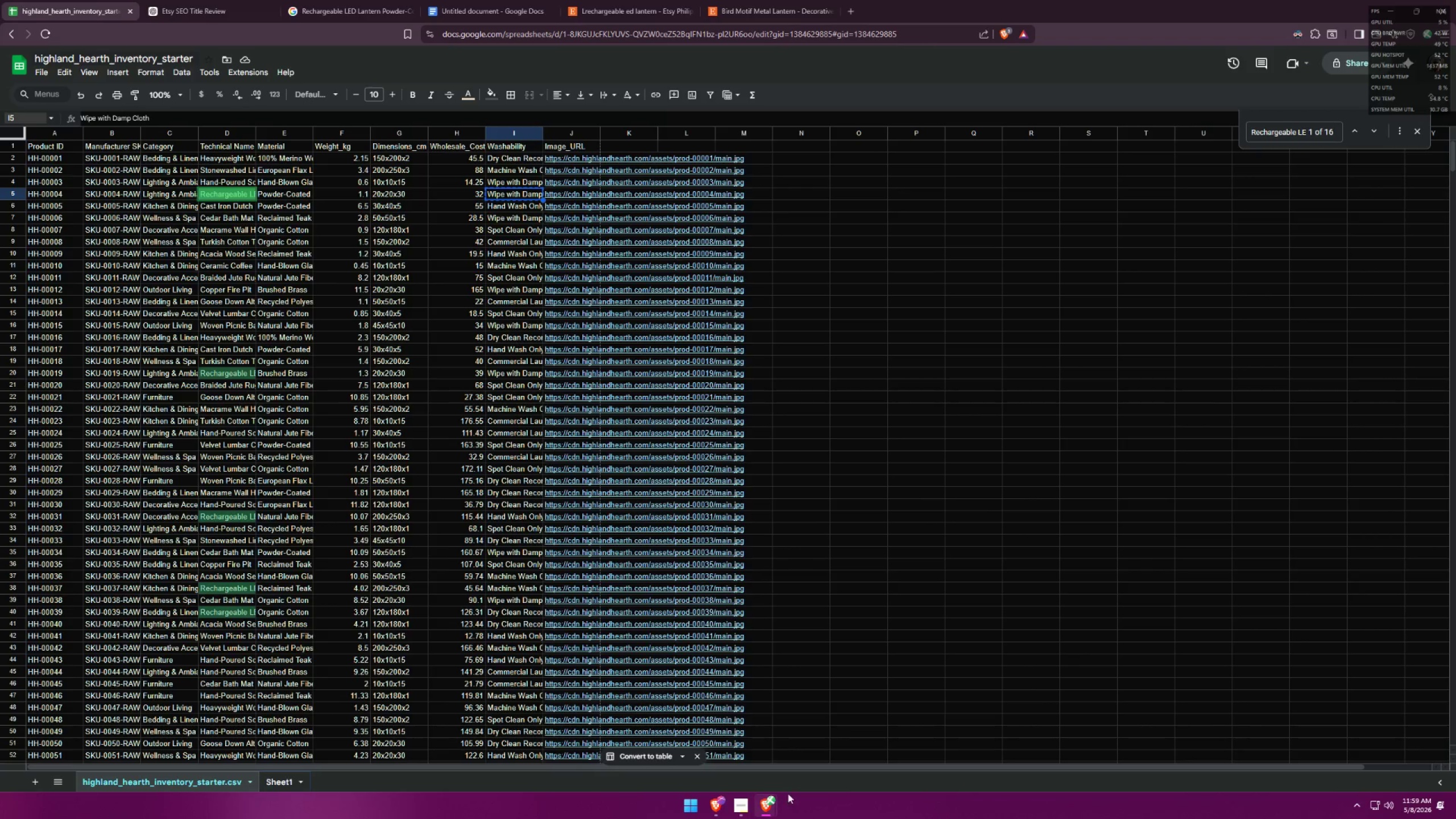 
double_click([839, 748])
 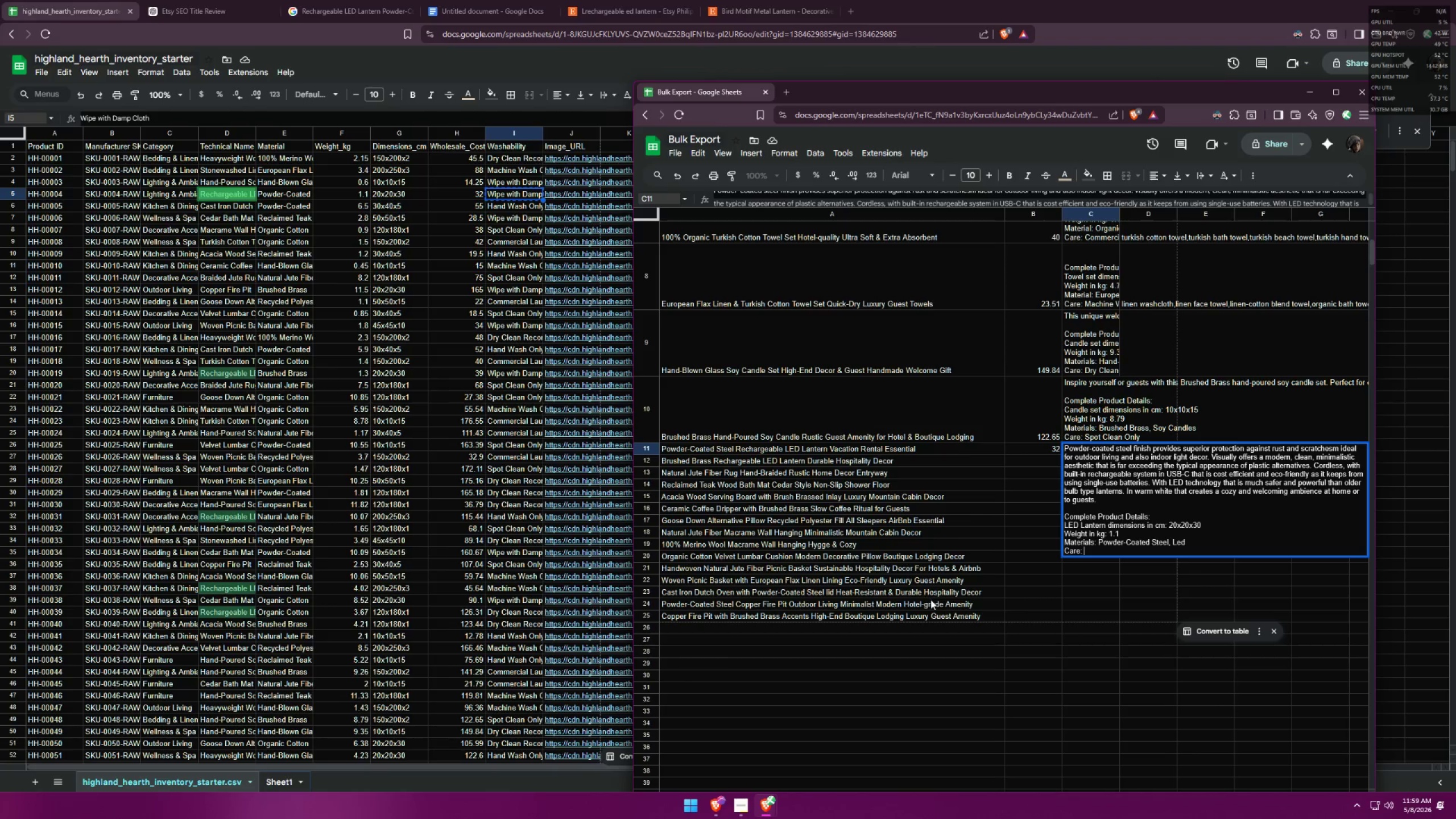 
left_click([521, 230])
 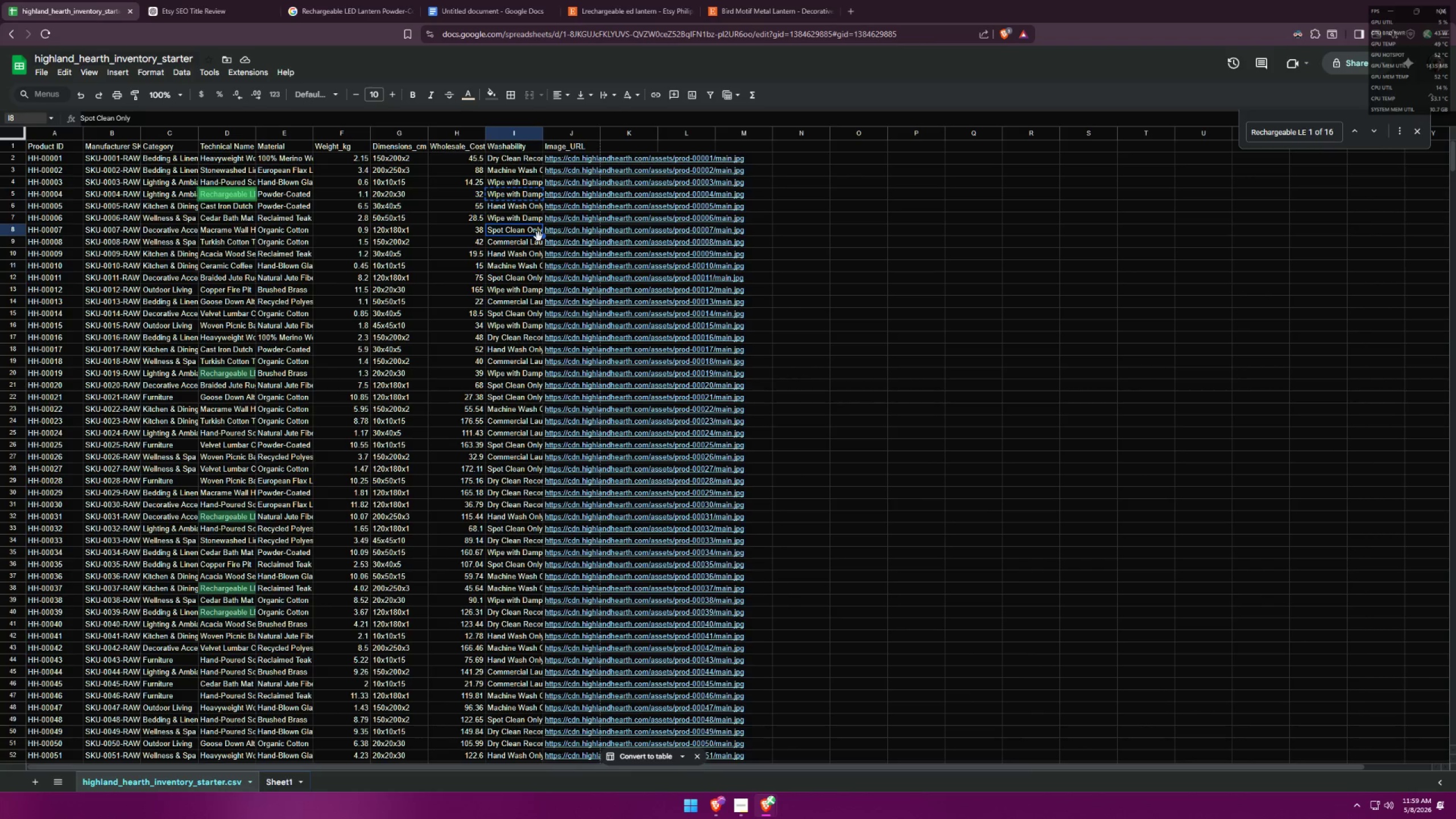 
key(Control+C)
 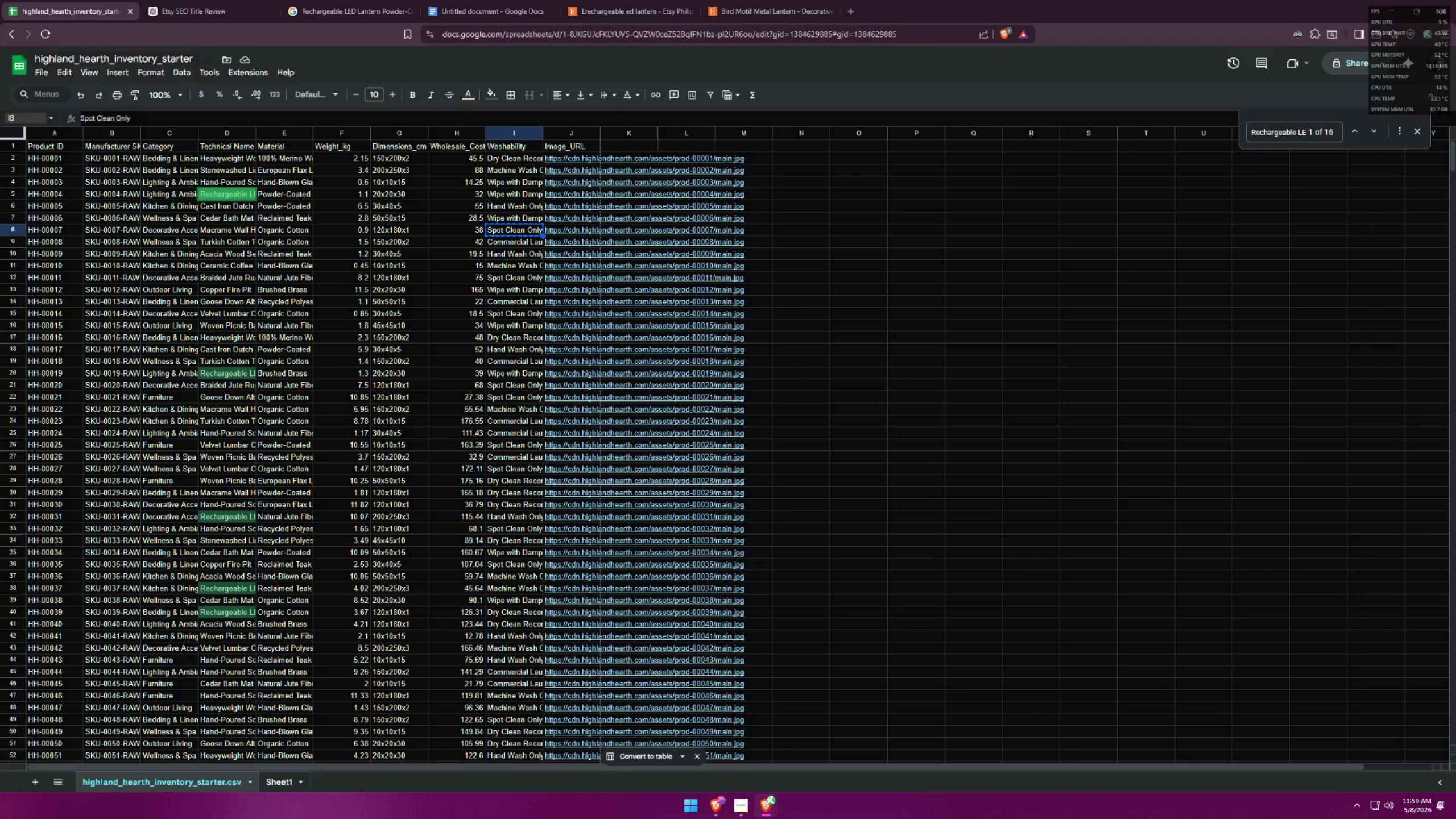 
left_click([775, 809])
 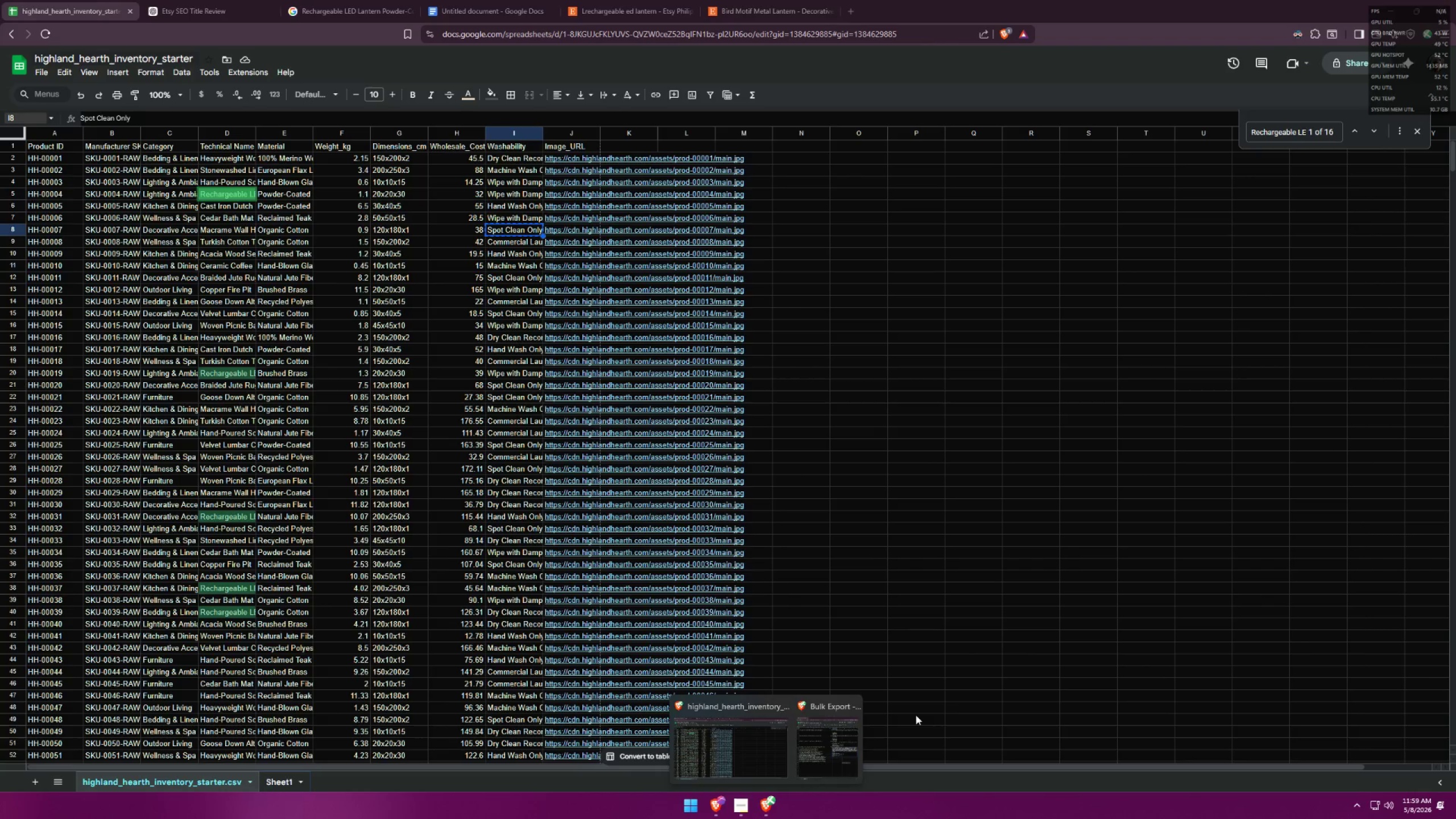 
left_click([835, 741])
 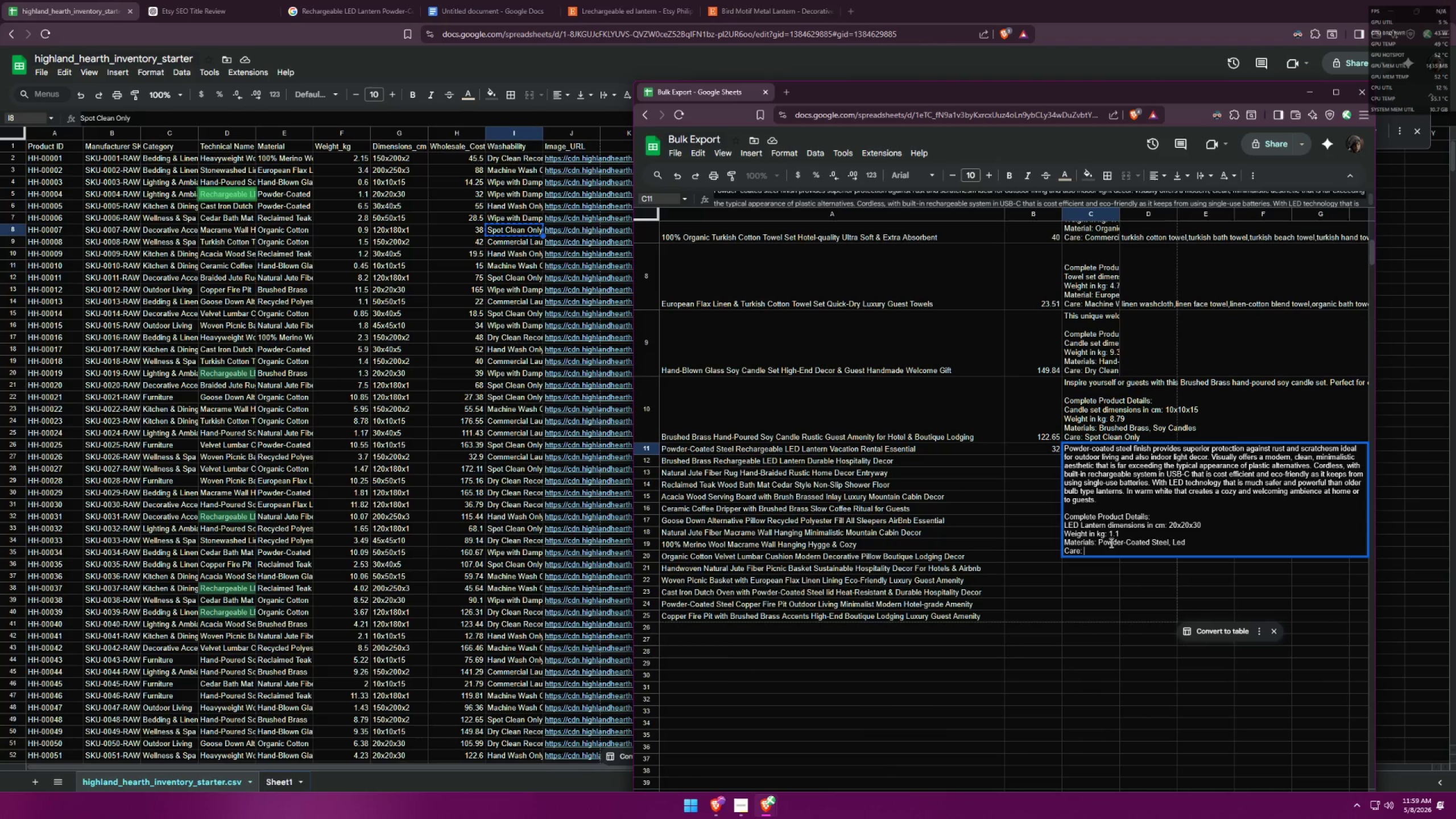 
key(Control+V)
 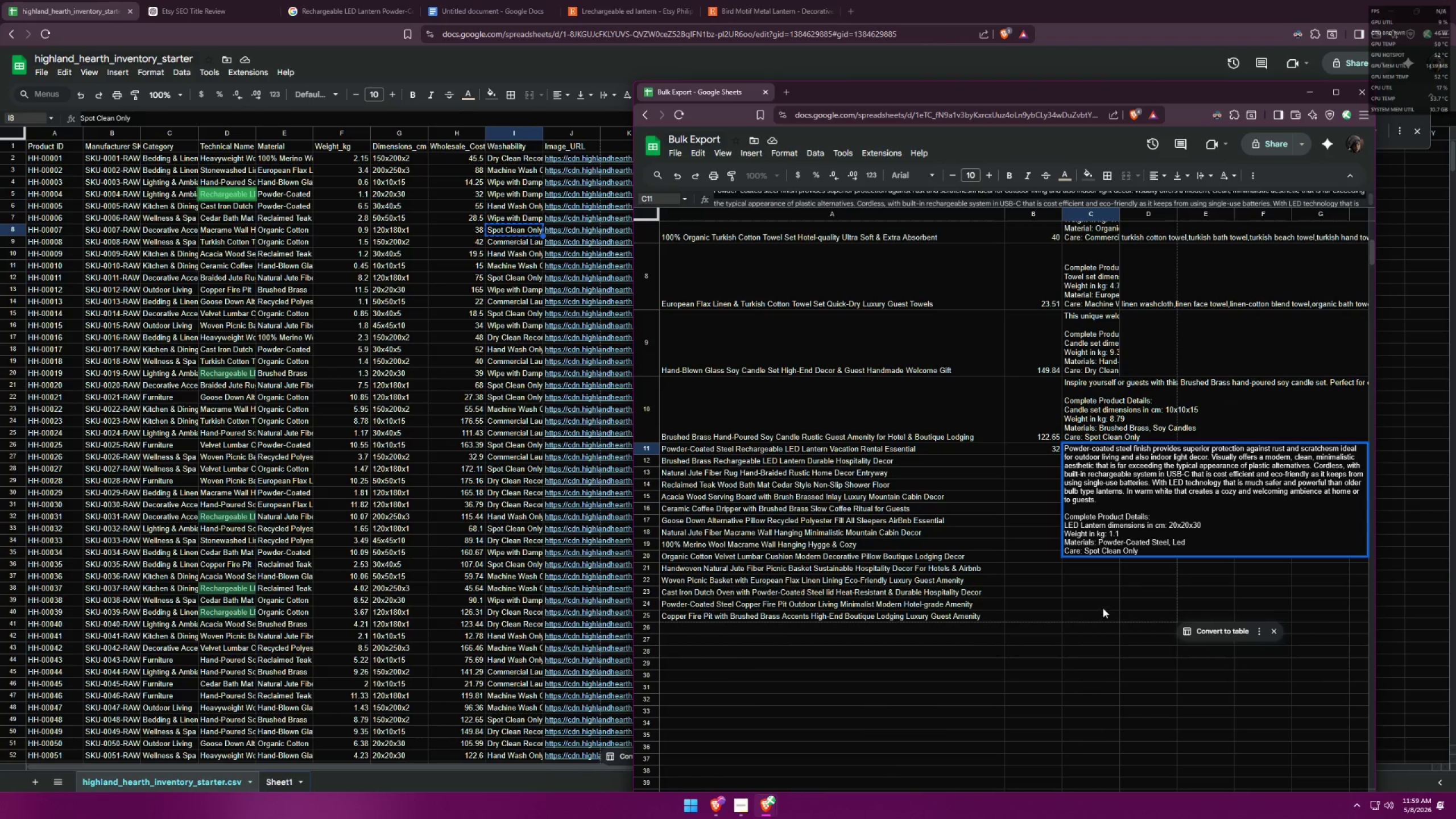 
left_click([1108, 605])
 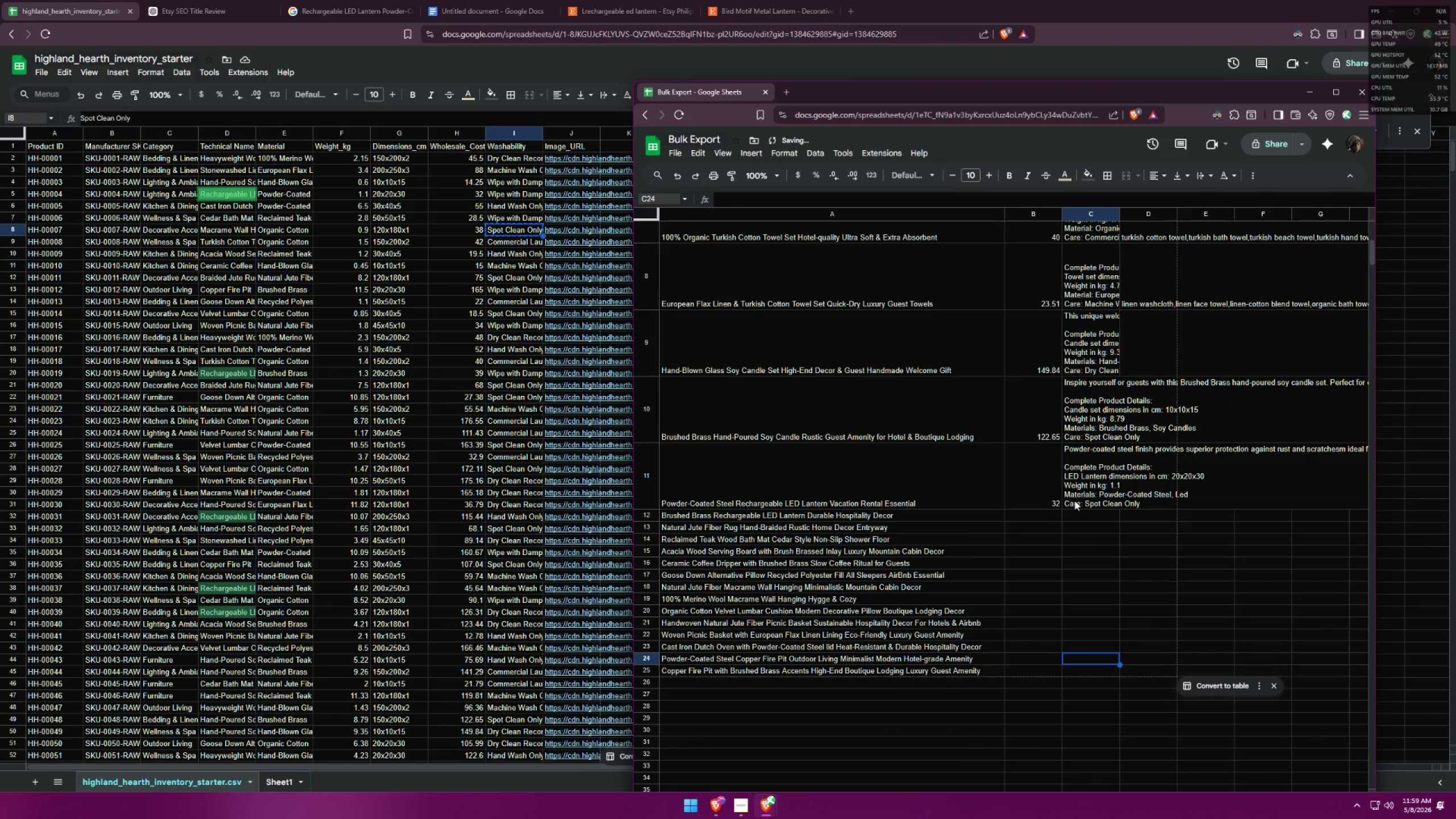 
left_click([1053, 512])
 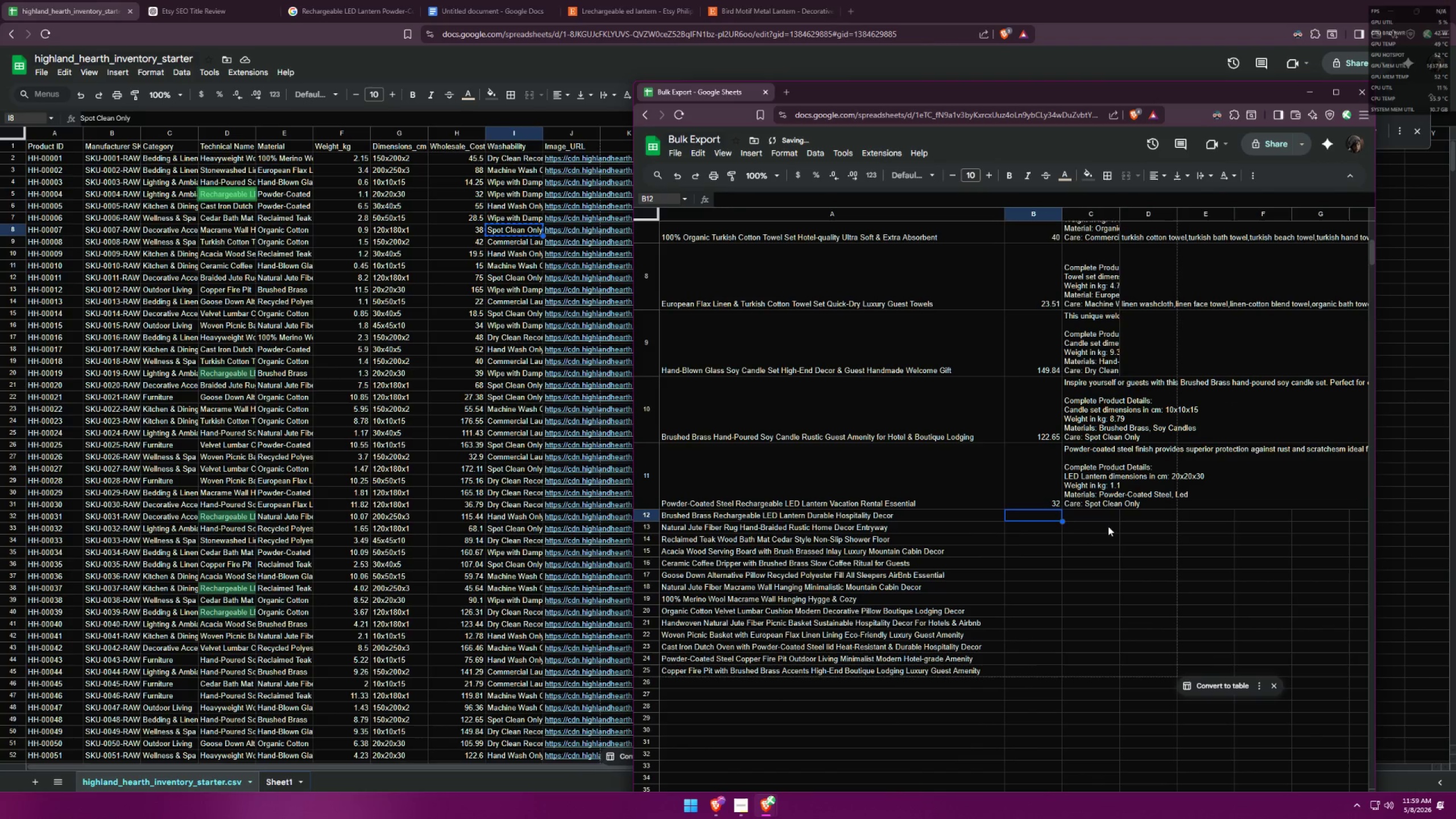 
double_click([1040, 489])
 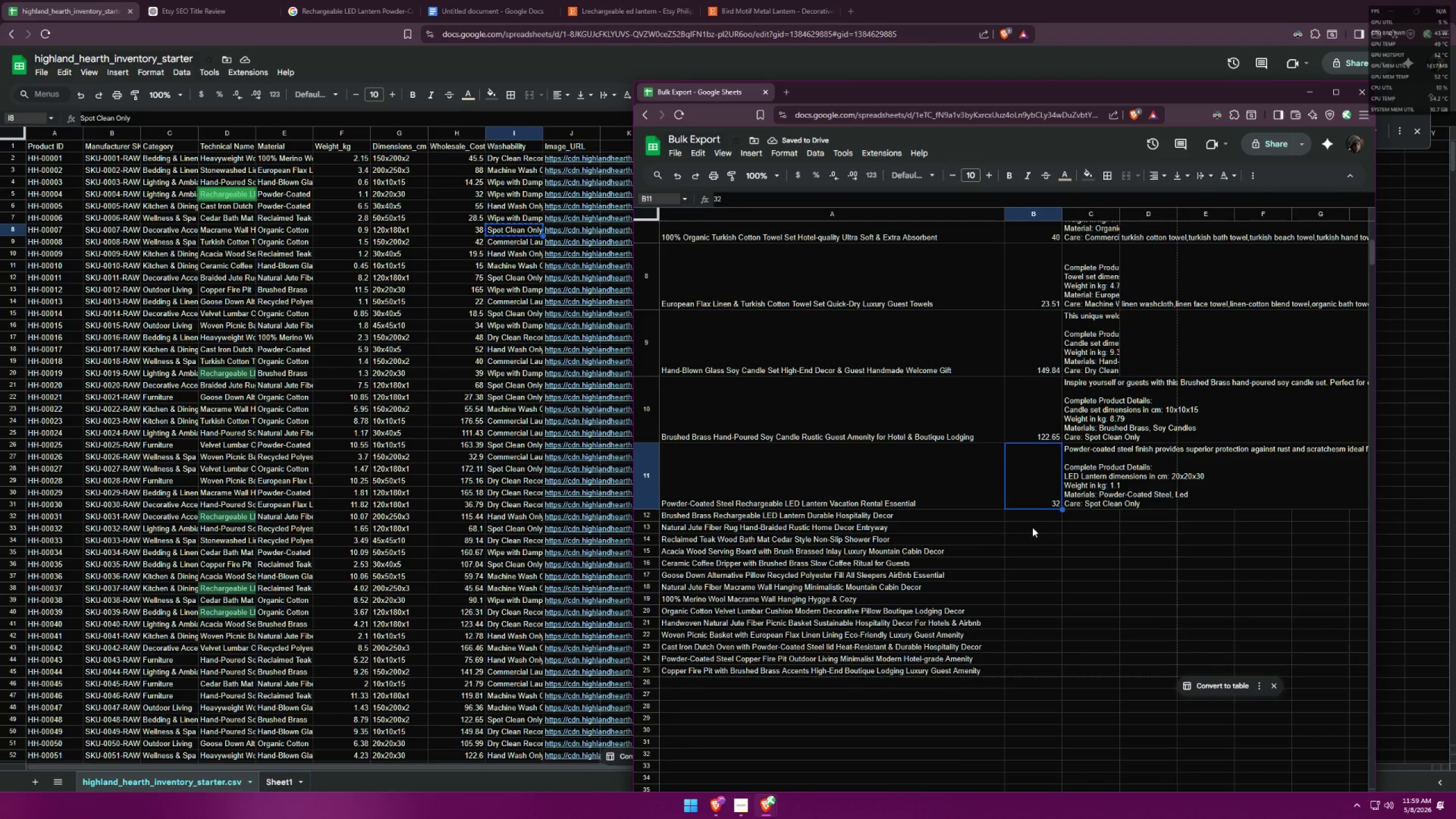 
double_click([1043, 513])
 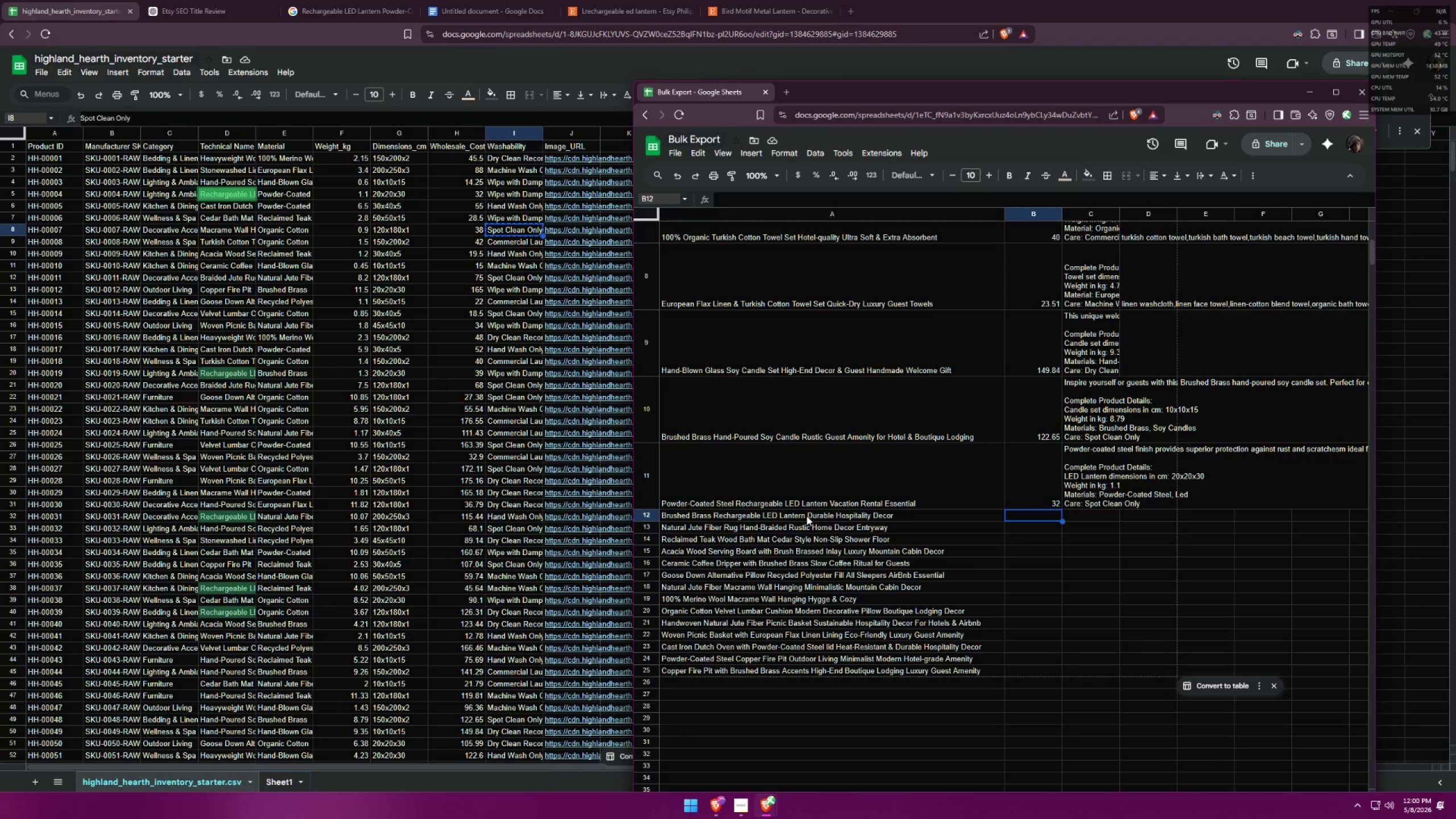 
left_click([822, 516])
 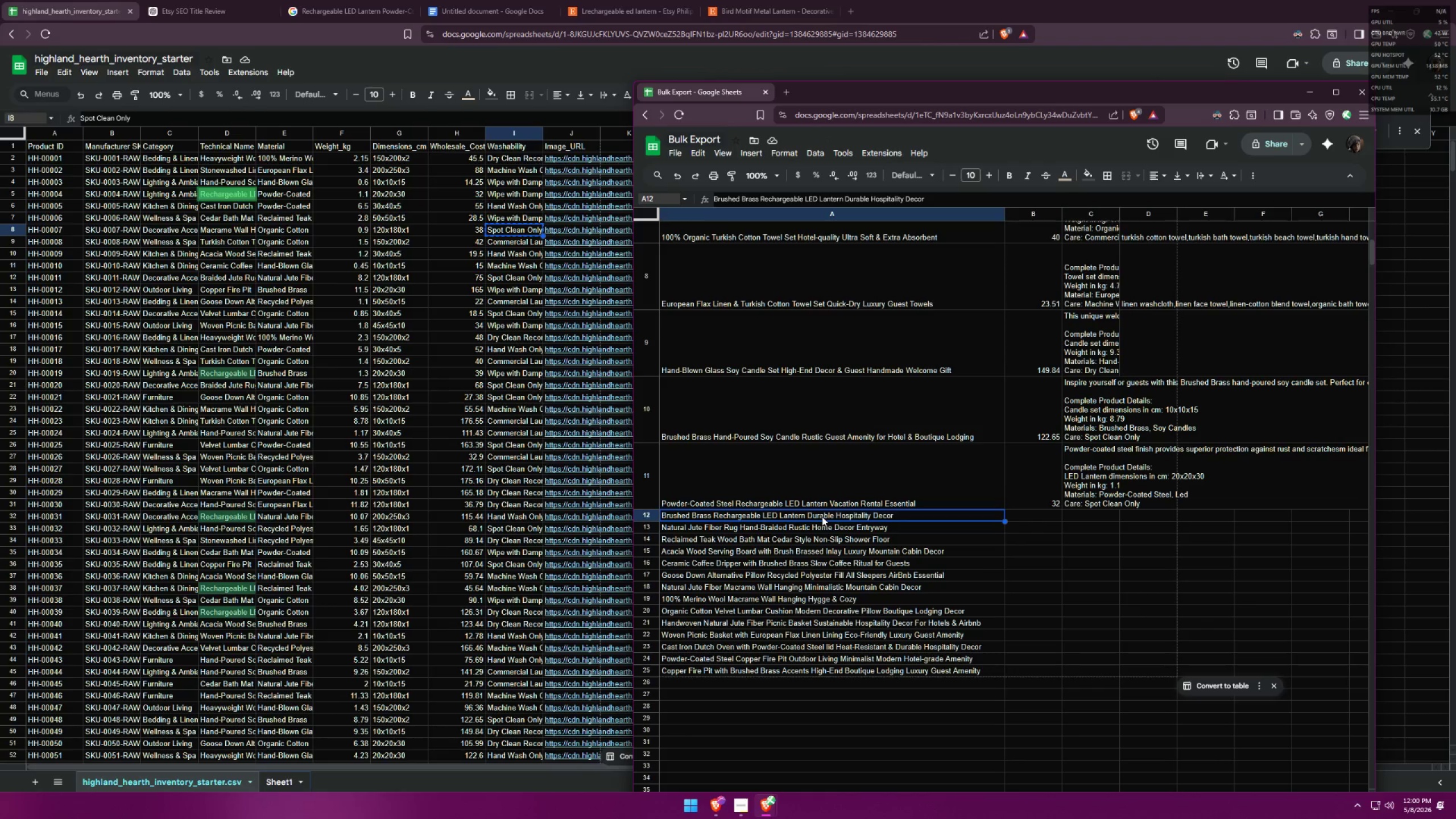 
key(Control+C)
 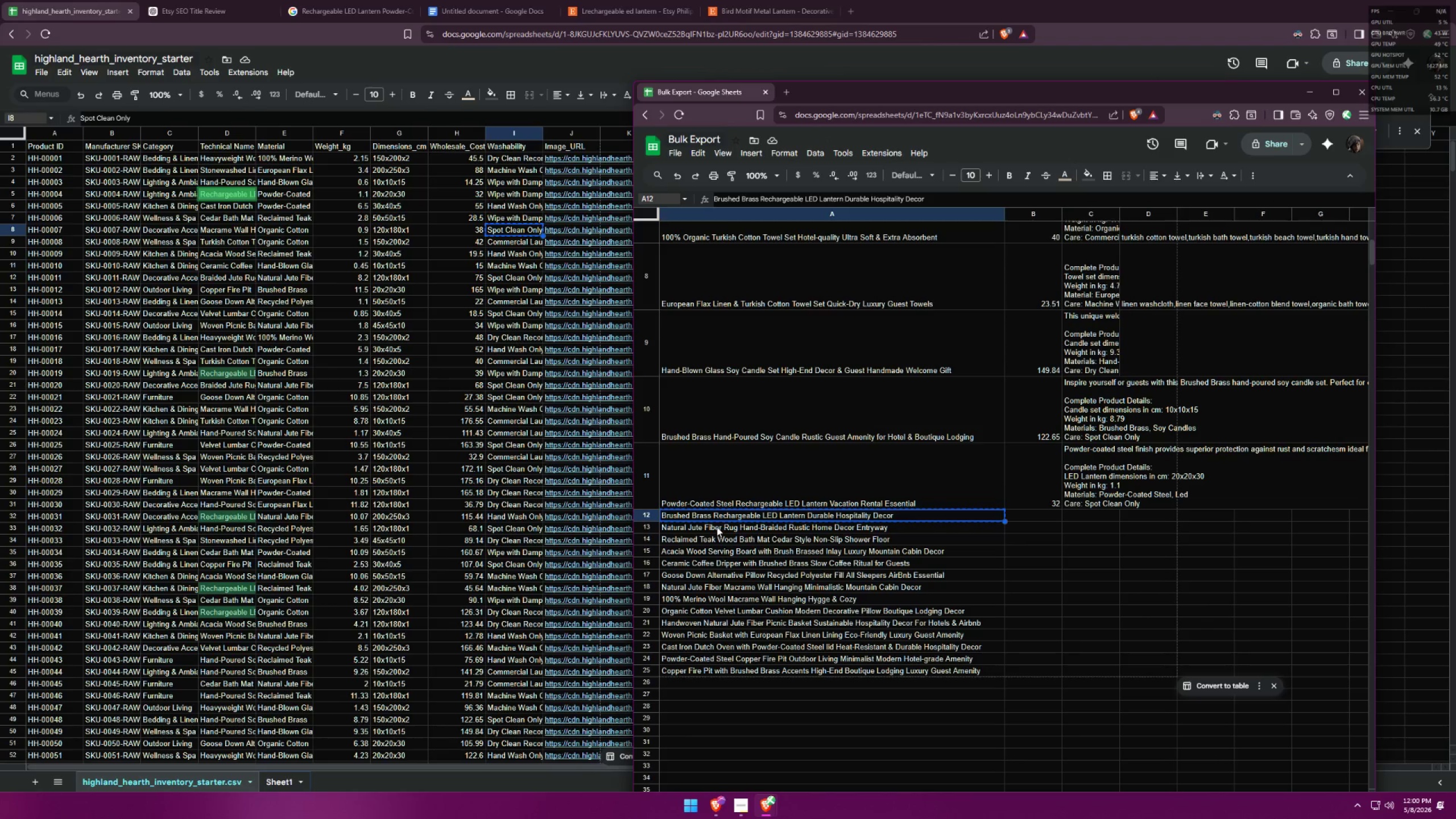 
wait(5.77)
 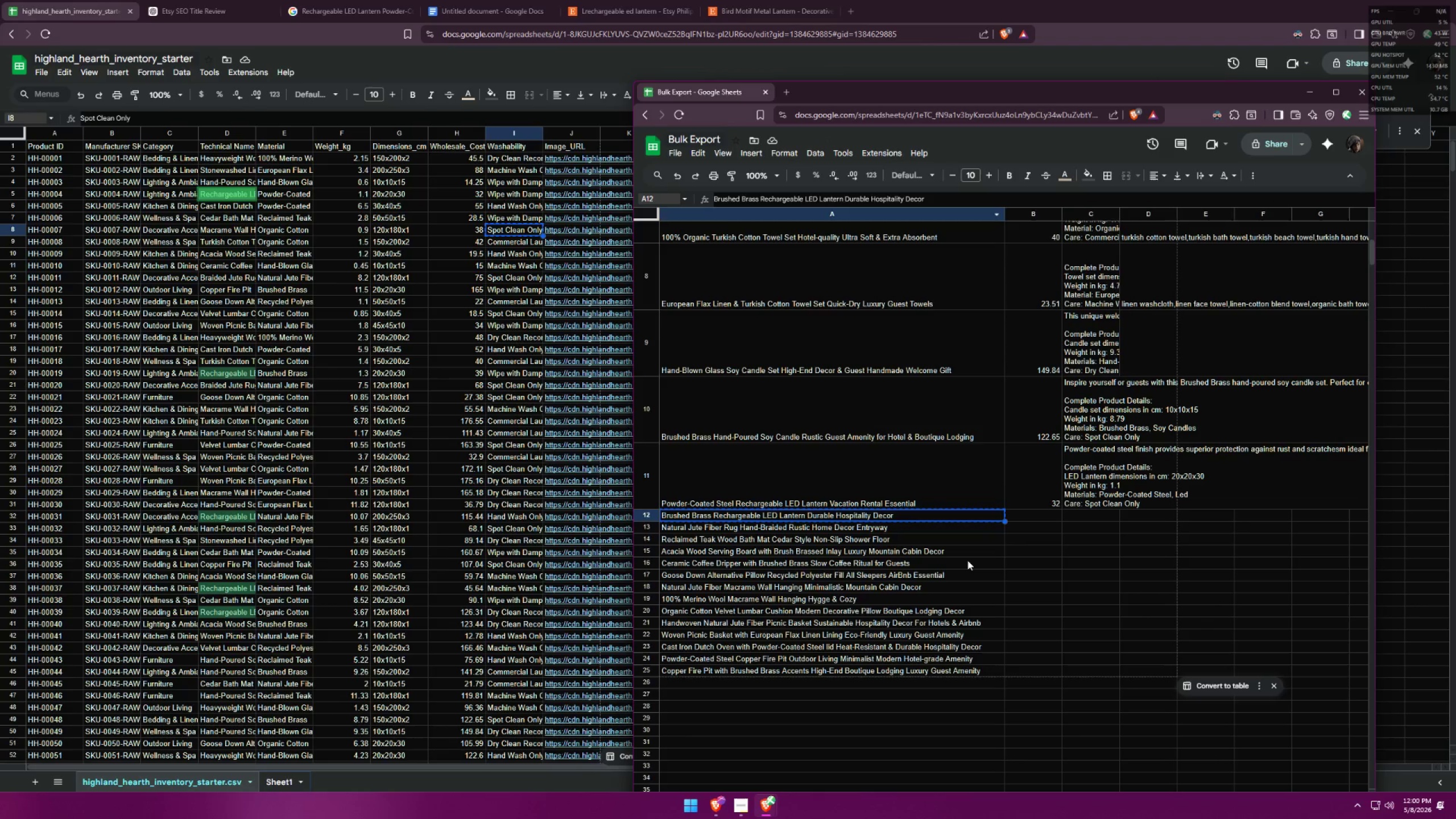 
left_click([530, 68])
 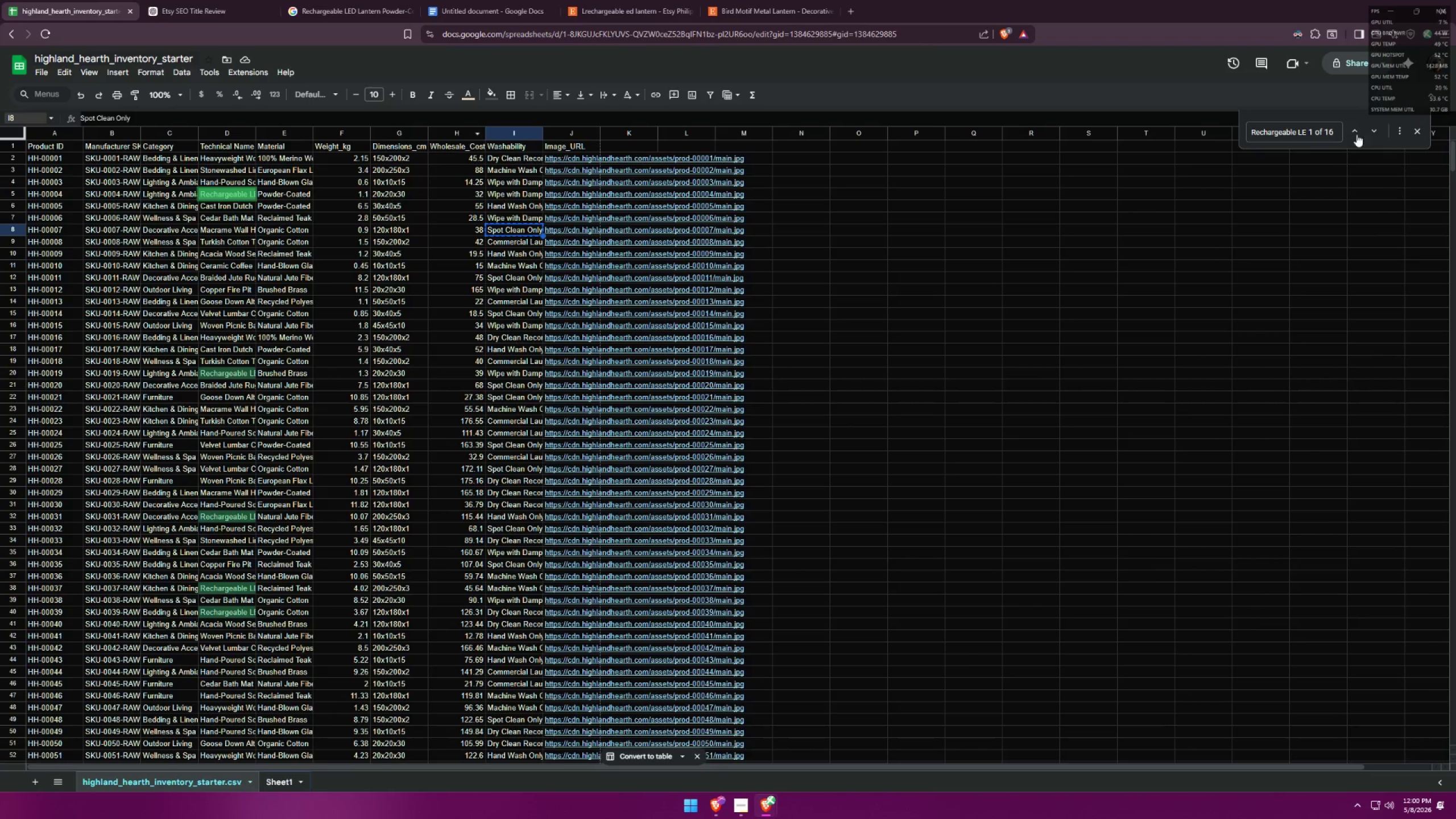 
left_click([1380, 127])
 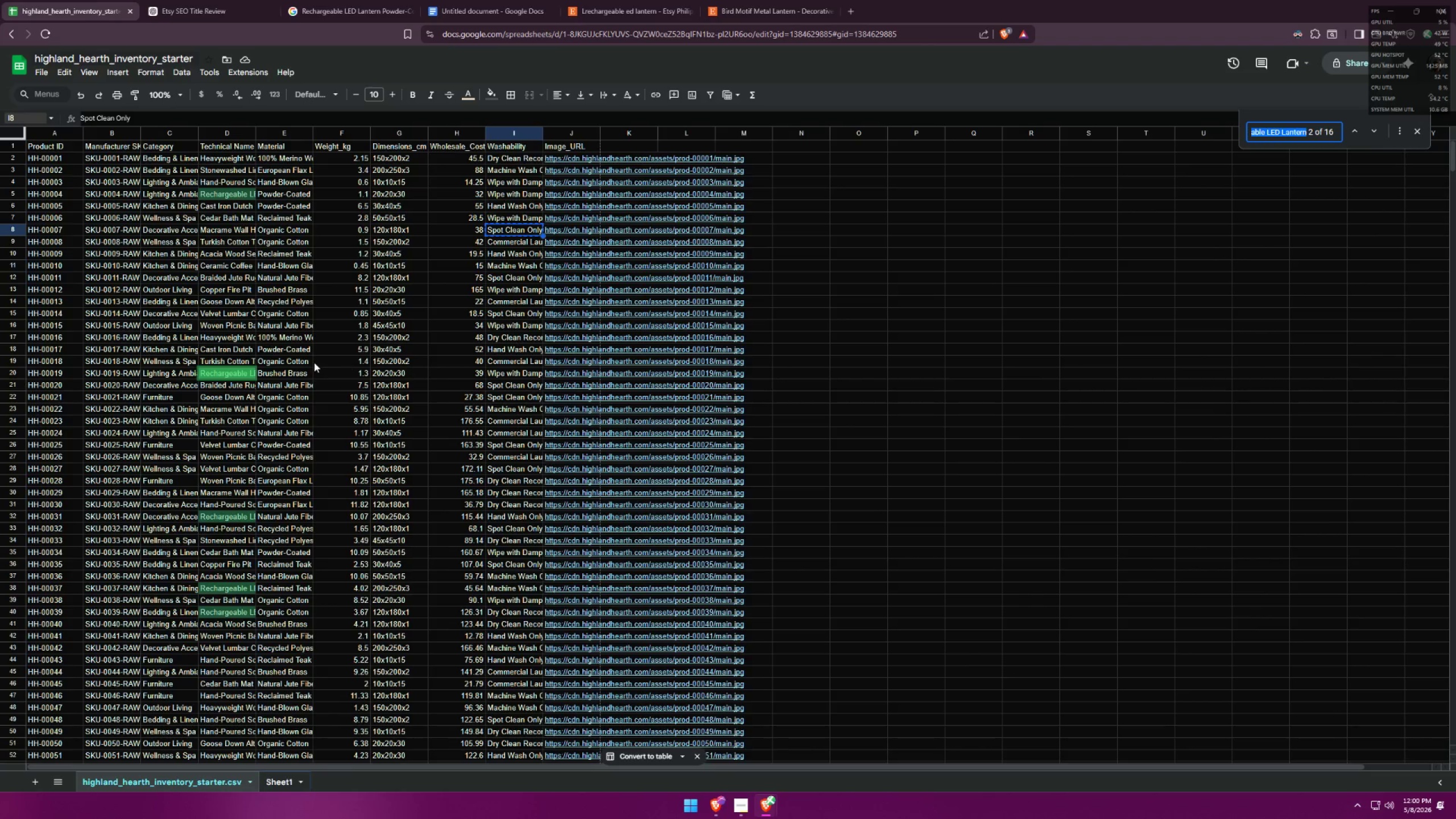 
wait(5.94)
 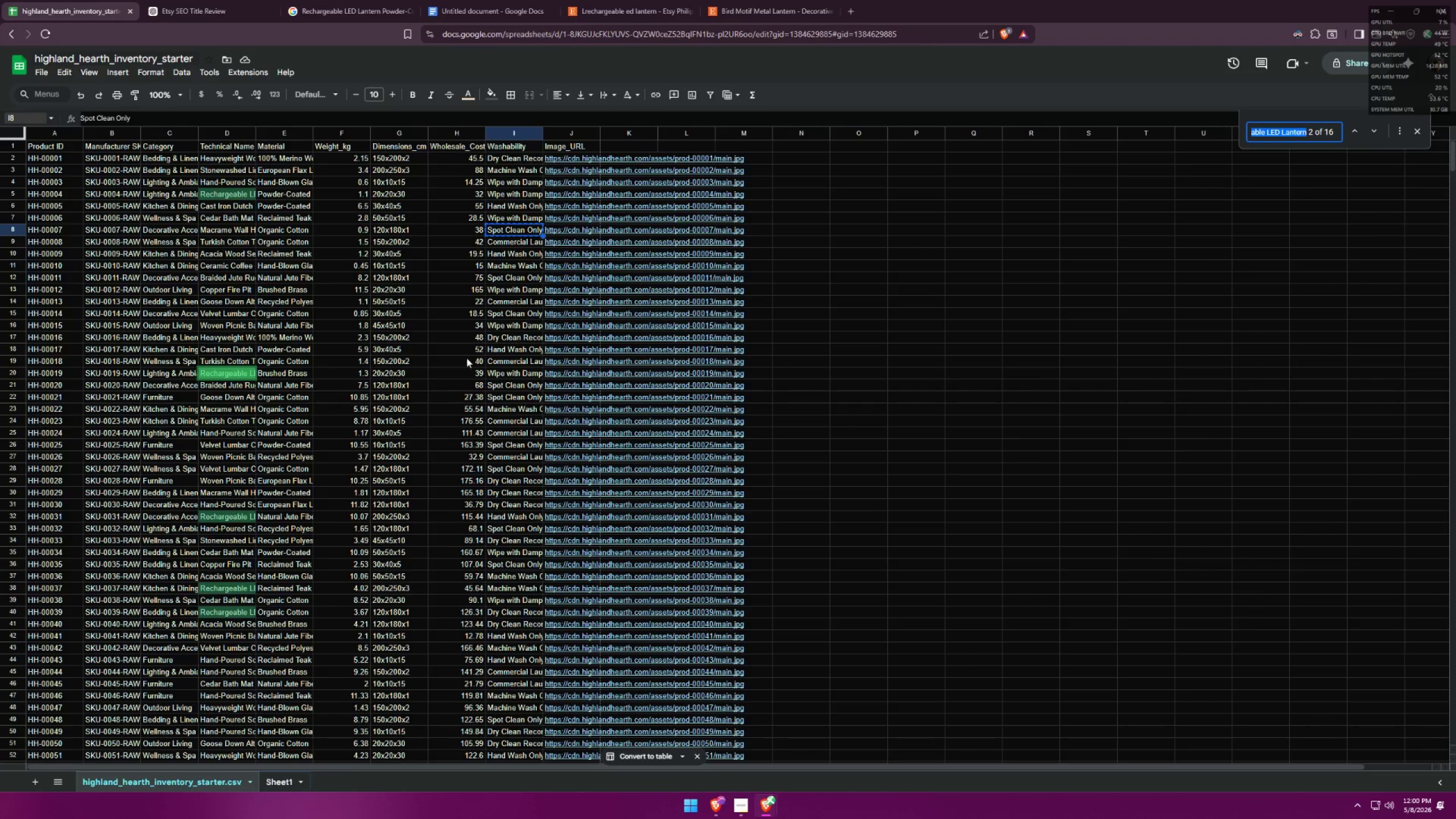 
double_click([835, 755])
 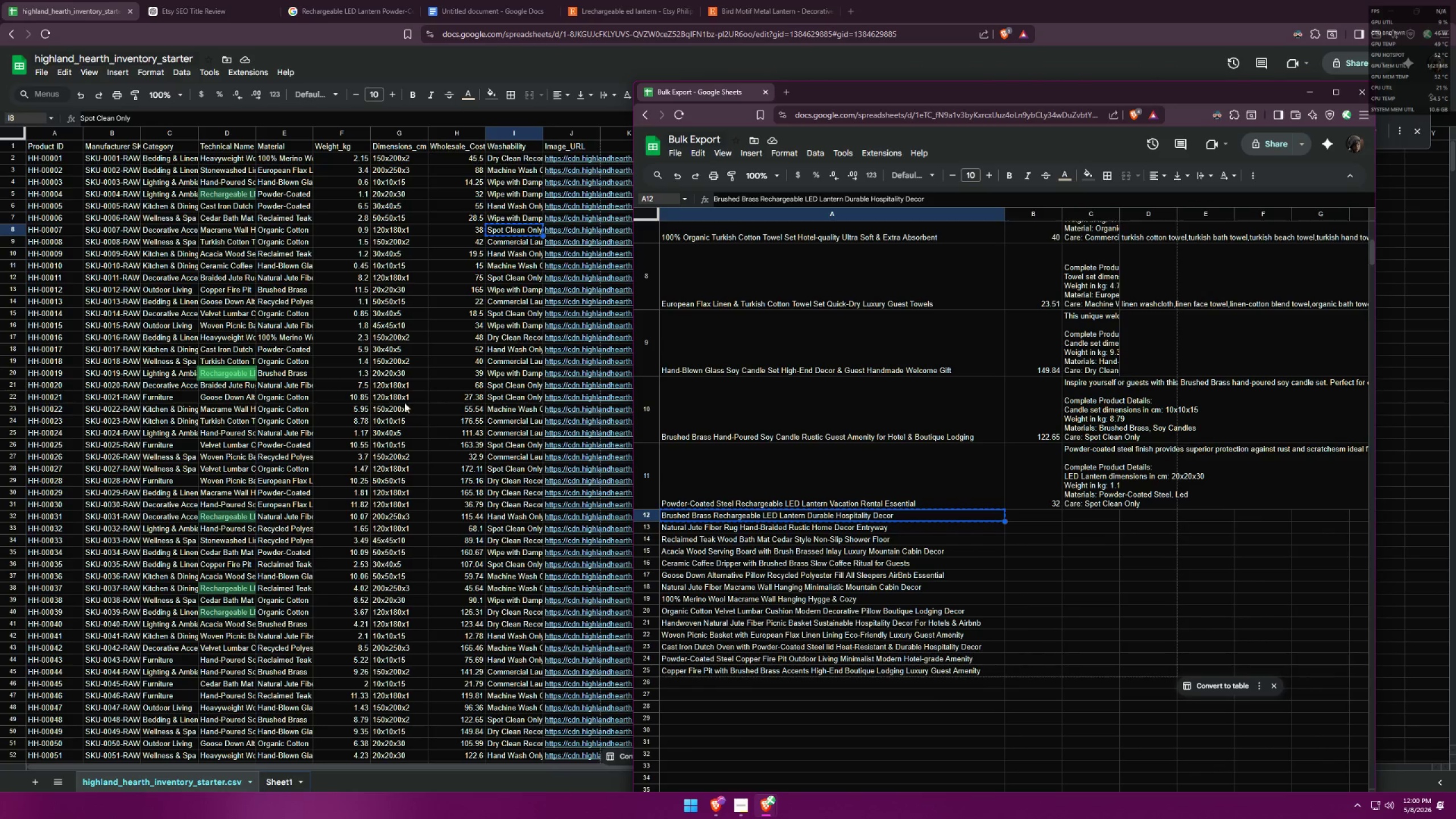 
left_click([237, 369])
 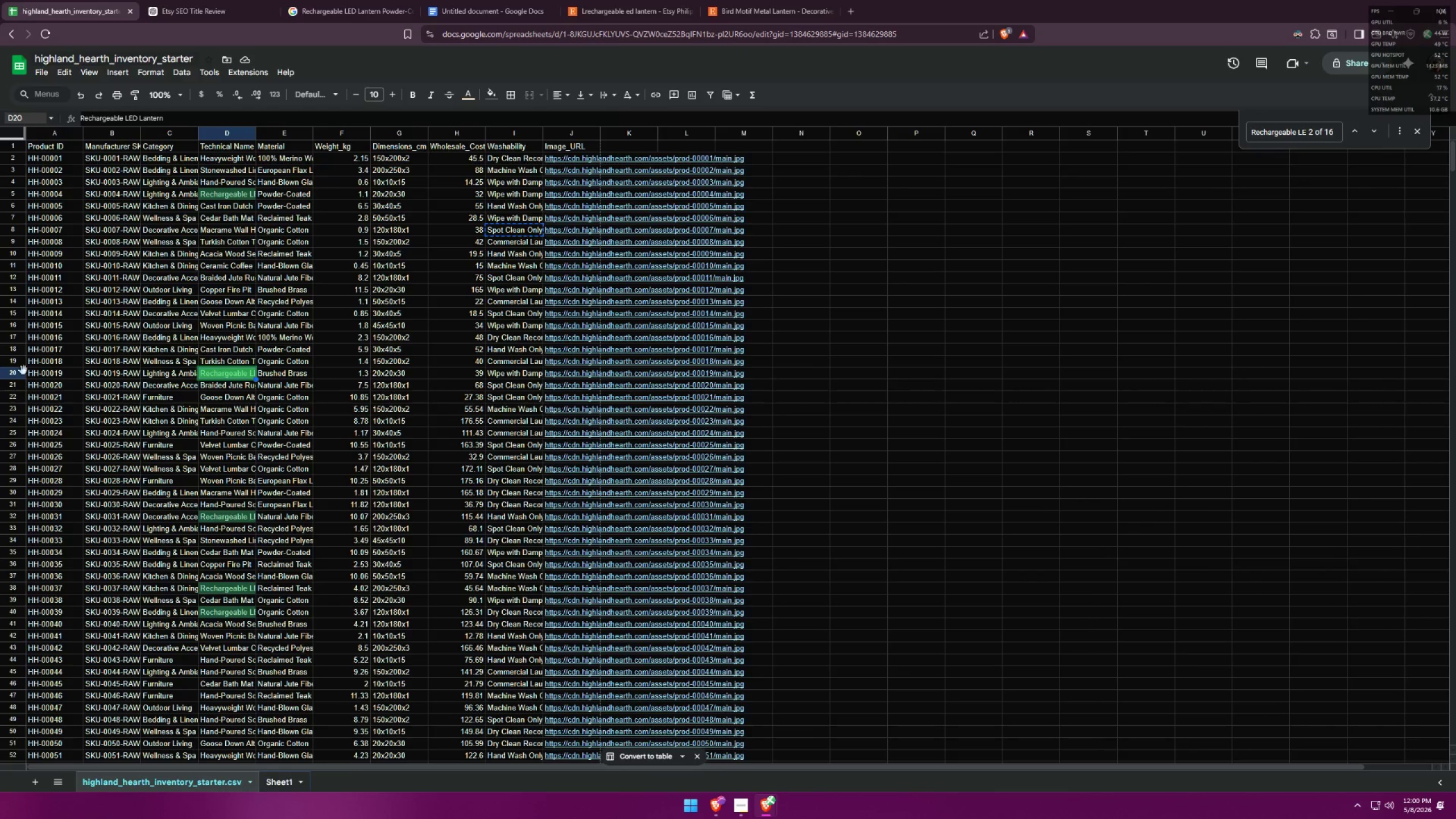 
left_click([4, 373])
 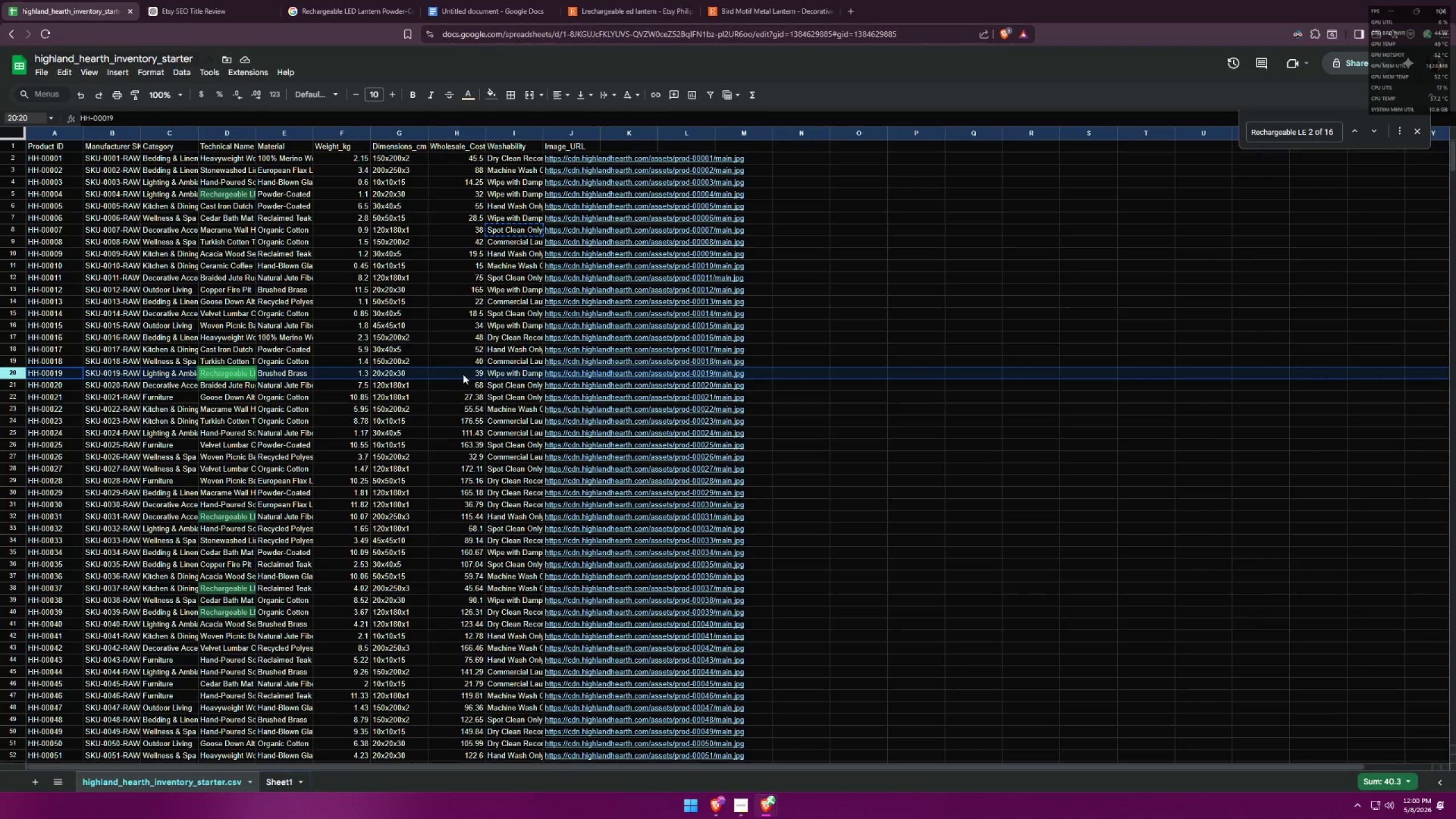 
left_click([474, 374])
 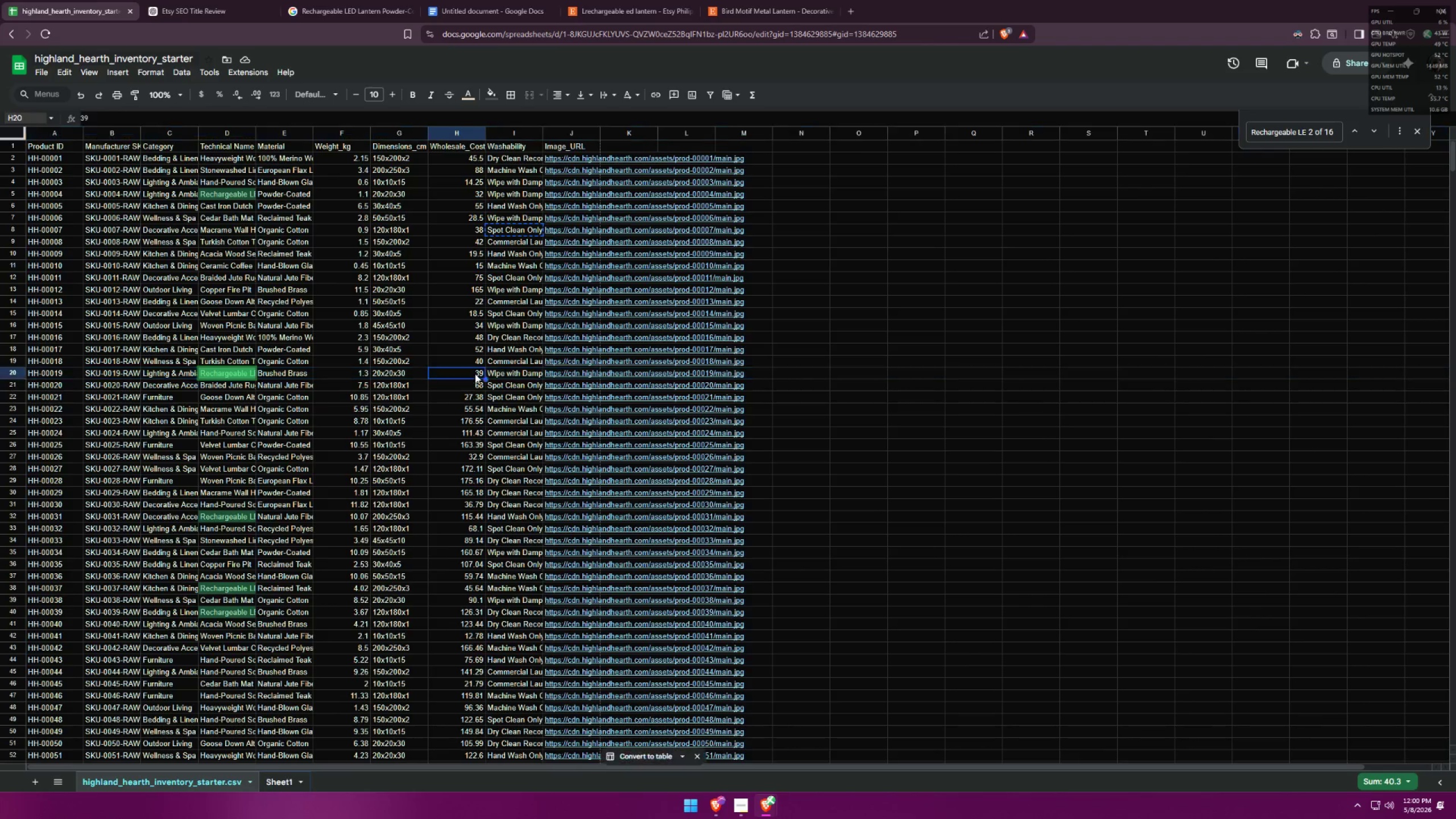 
key(Control+ControlLeft)
 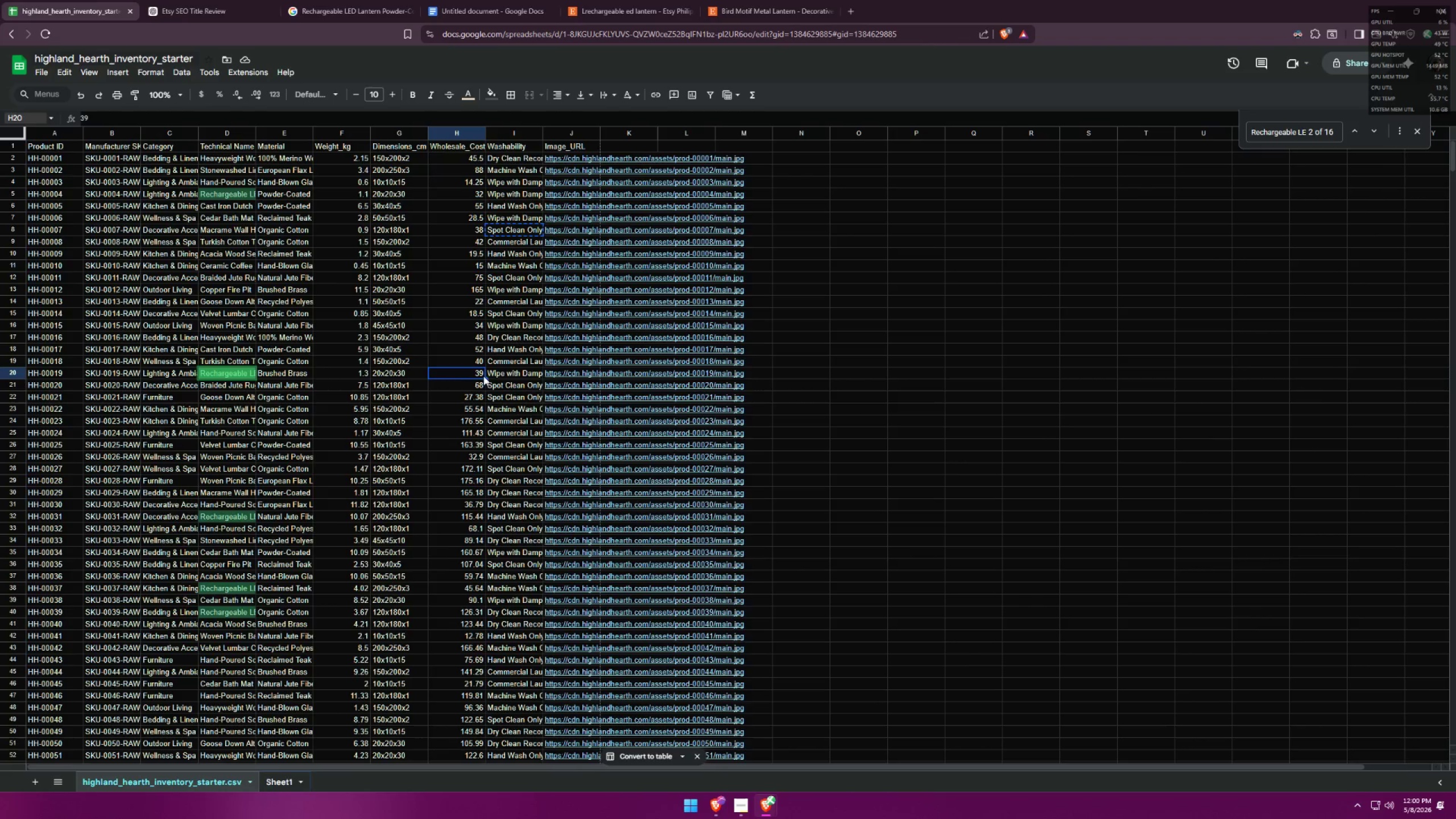 
key(Control+C)
 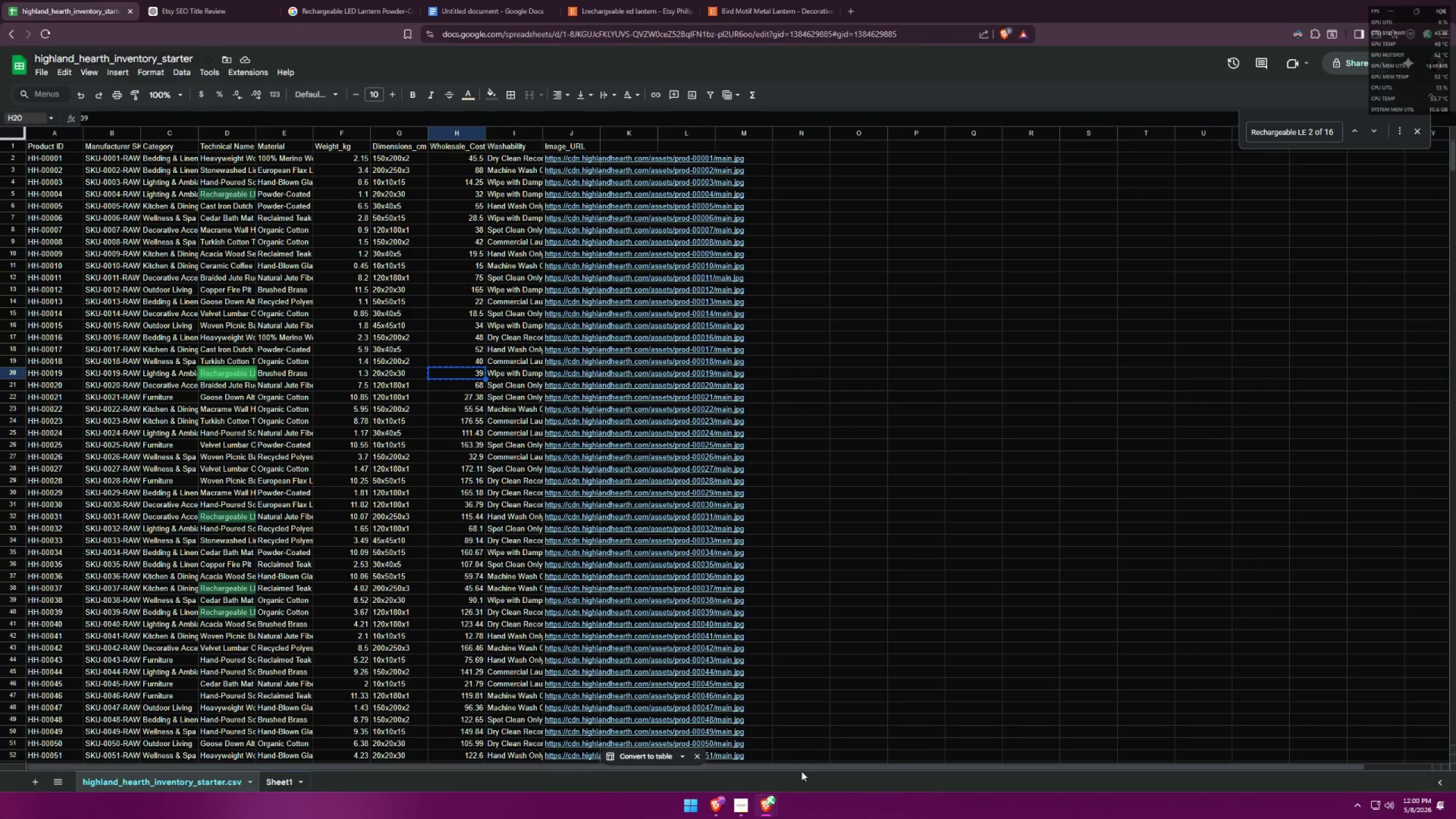 
left_click([775, 808])
 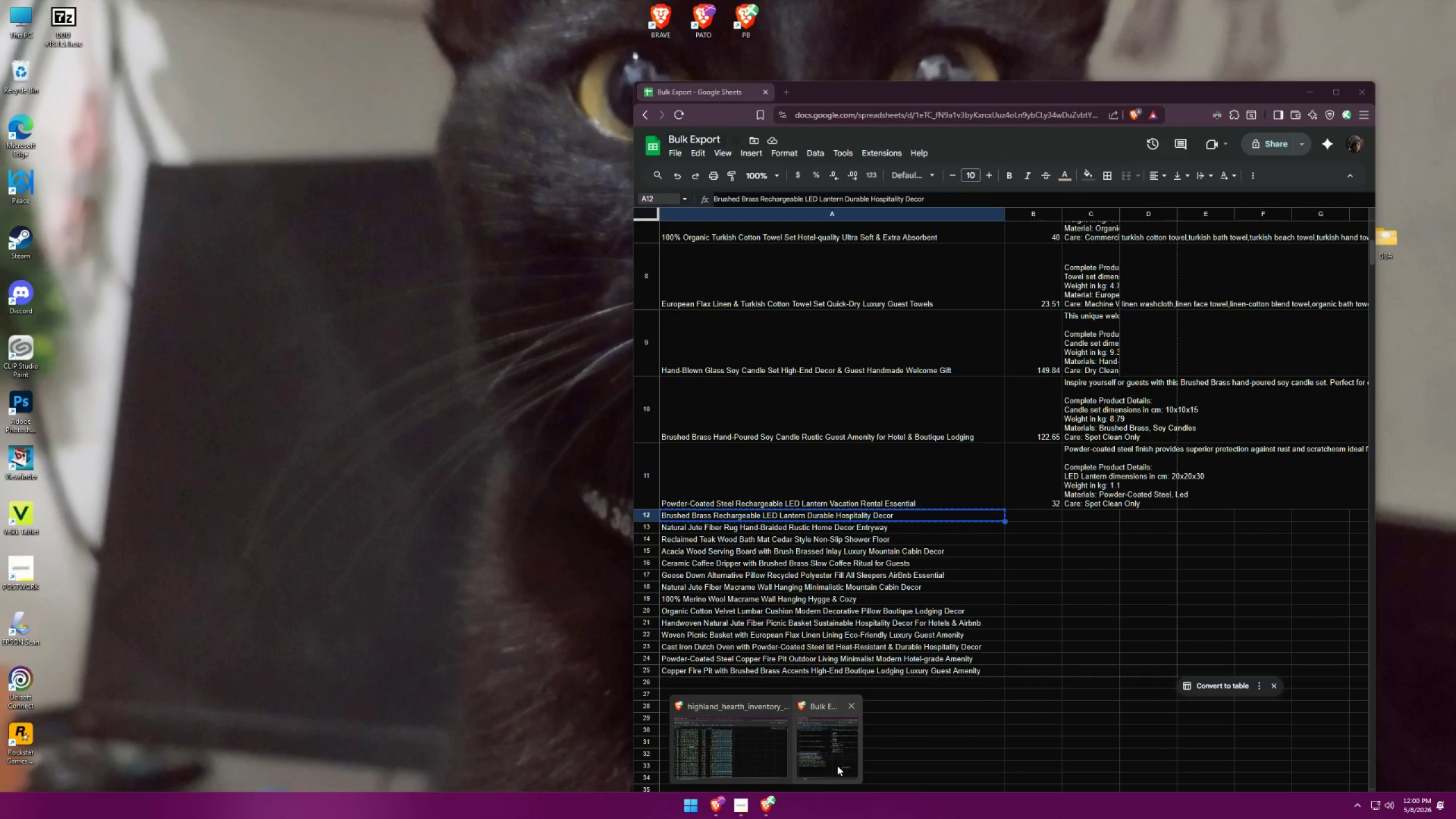 
left_click([837, 766])
 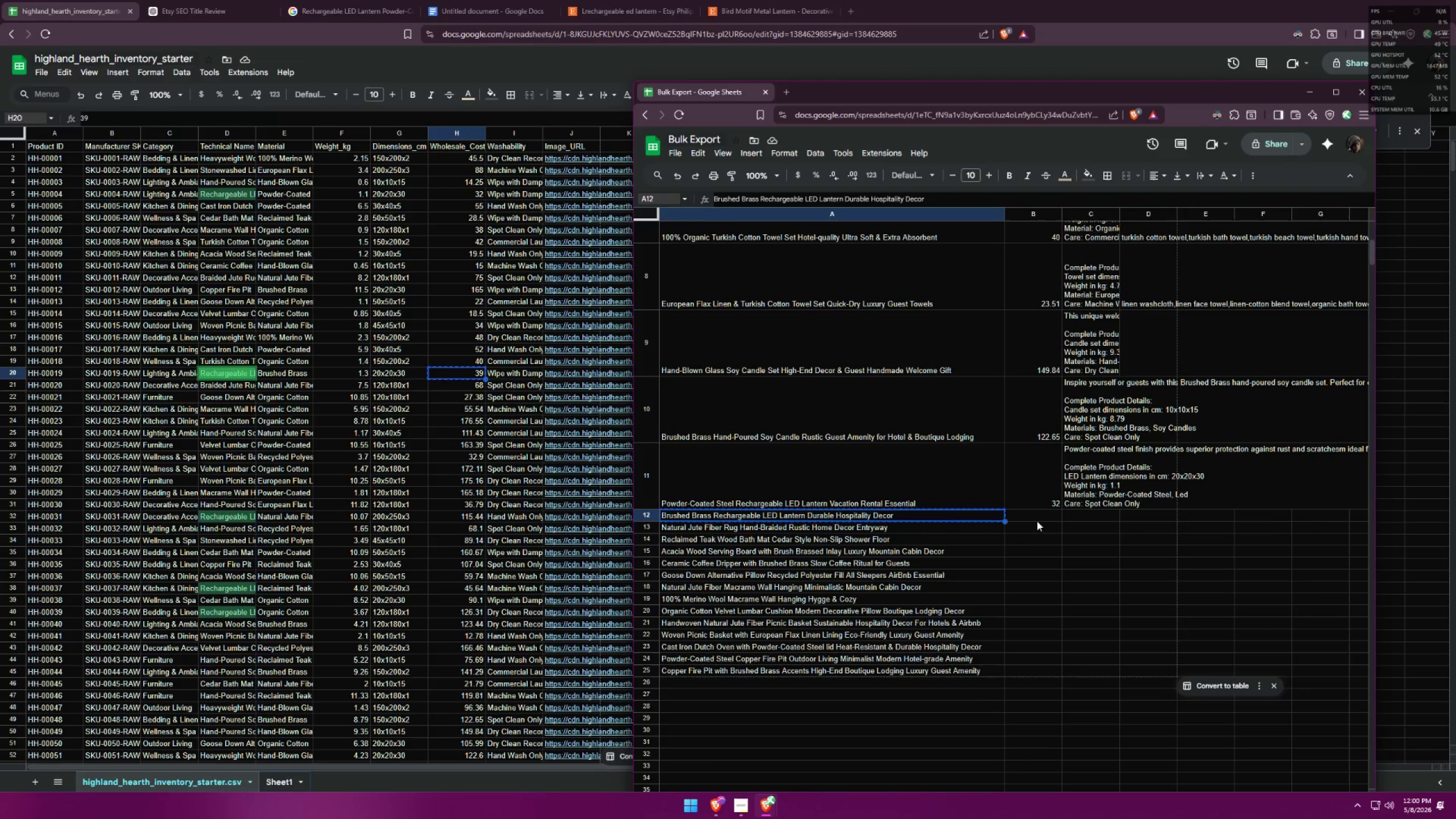 
left_click([1041, 515])
 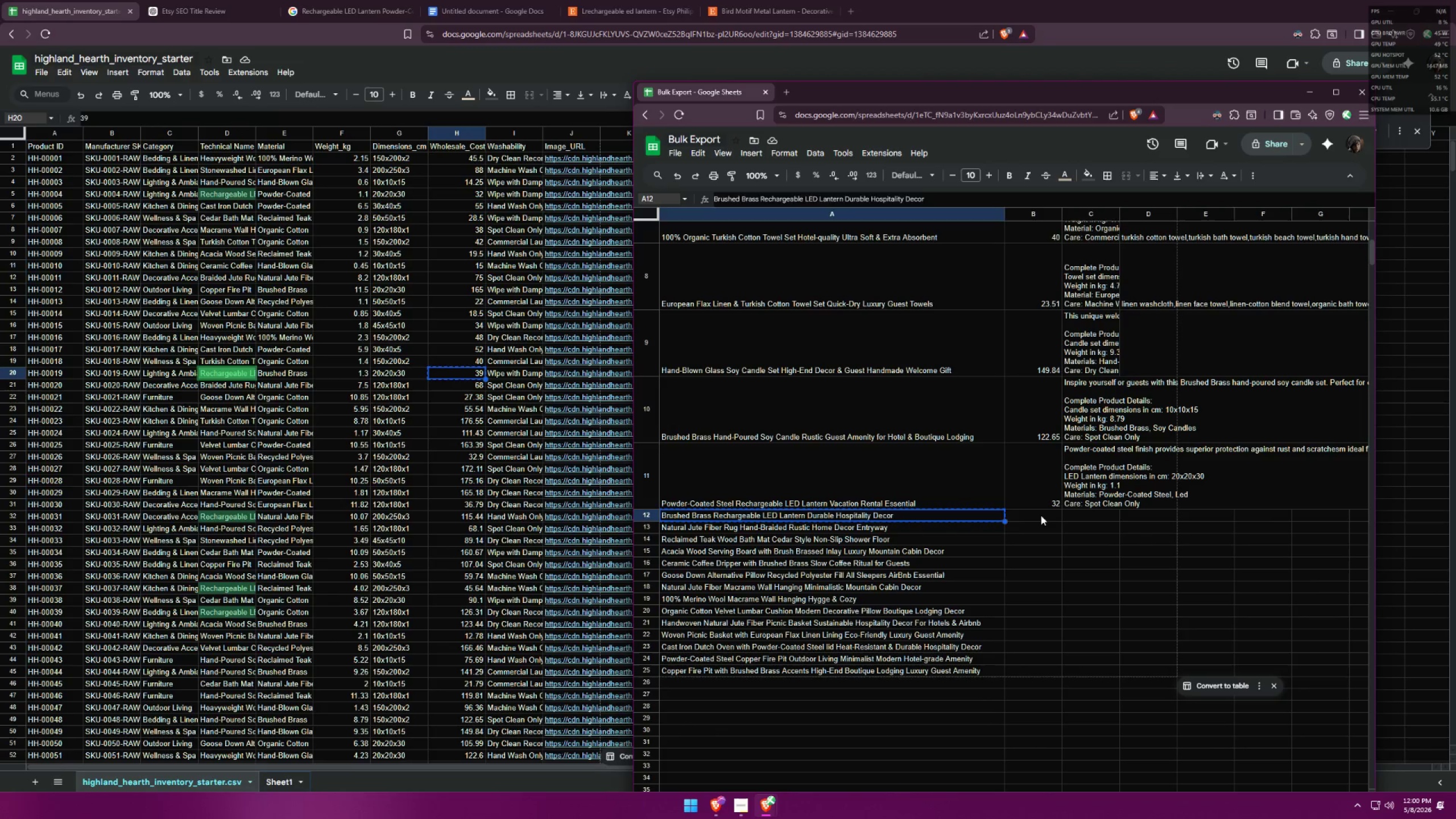 
key(Control+V)
 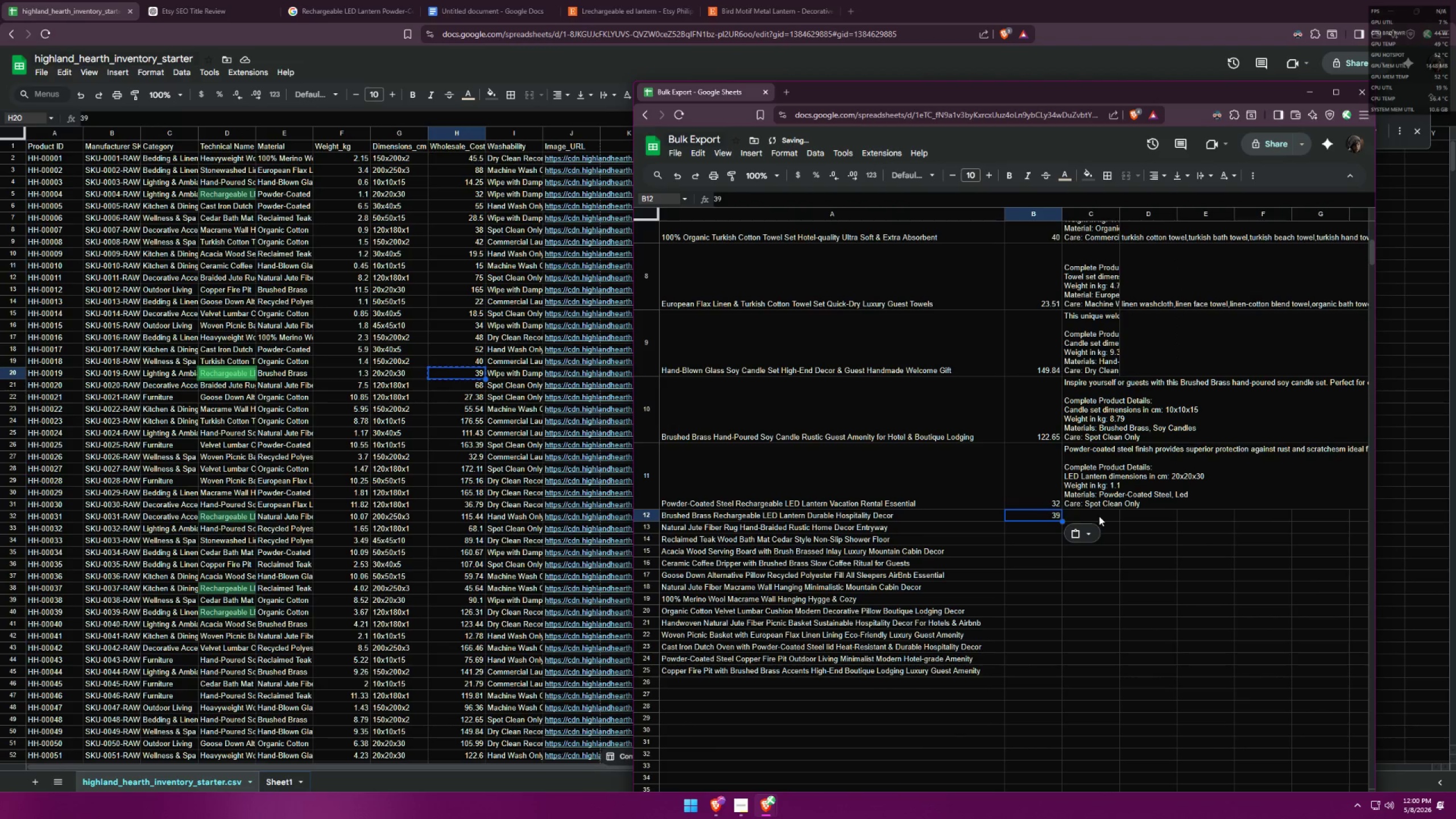 
double_click([1101, 514])
 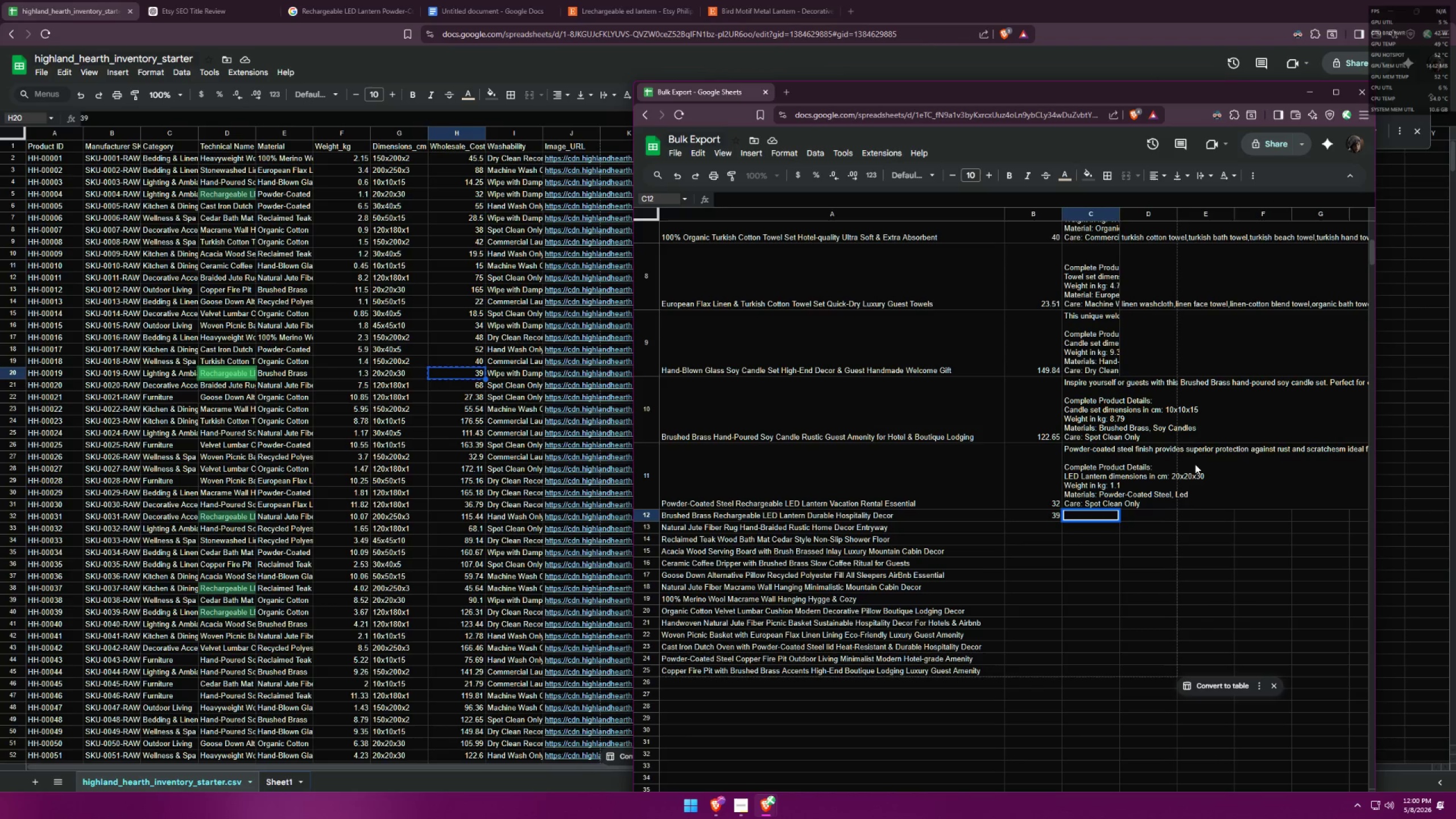 
wait(12.11)
 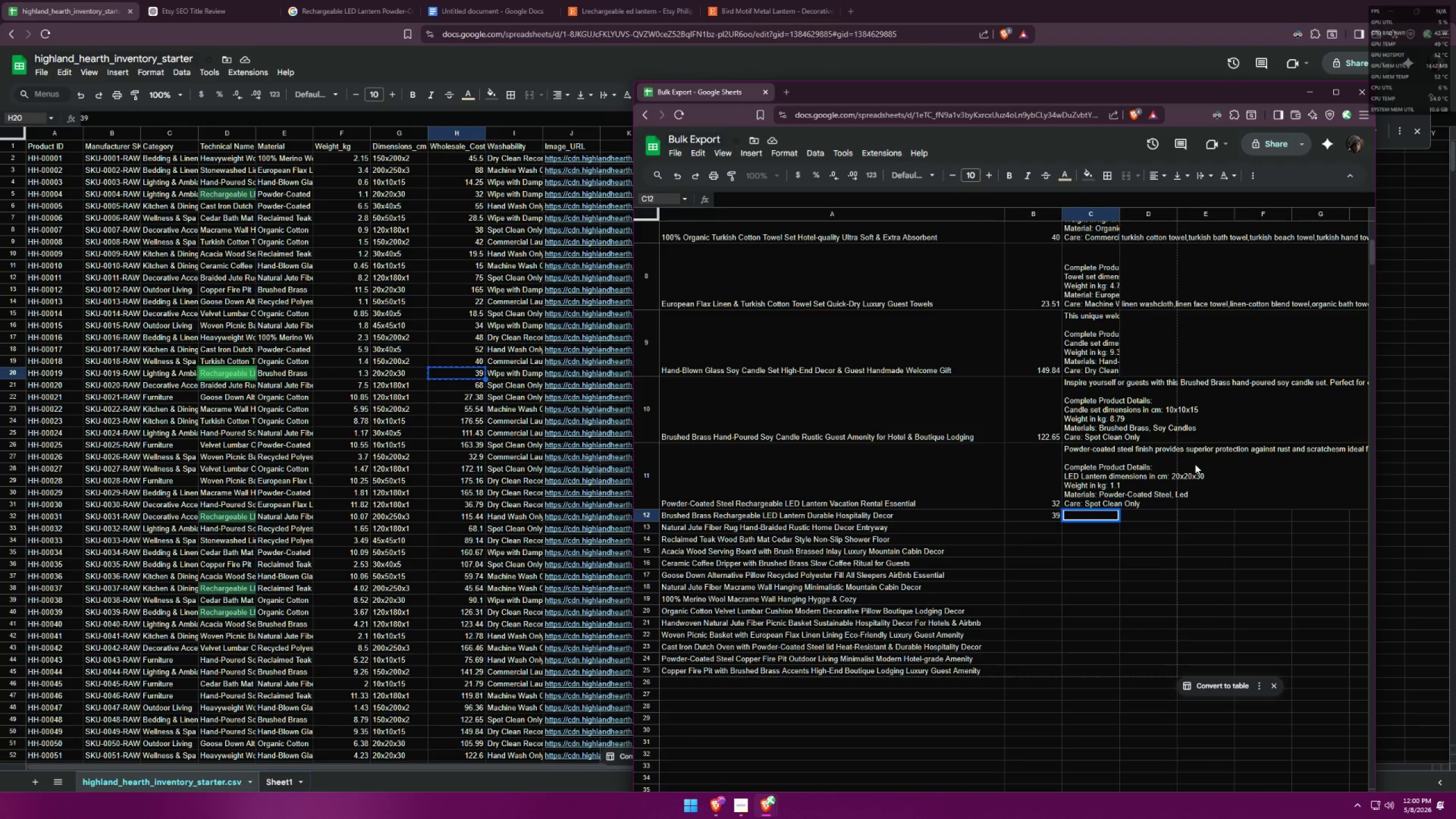 
key(Shift+A)
 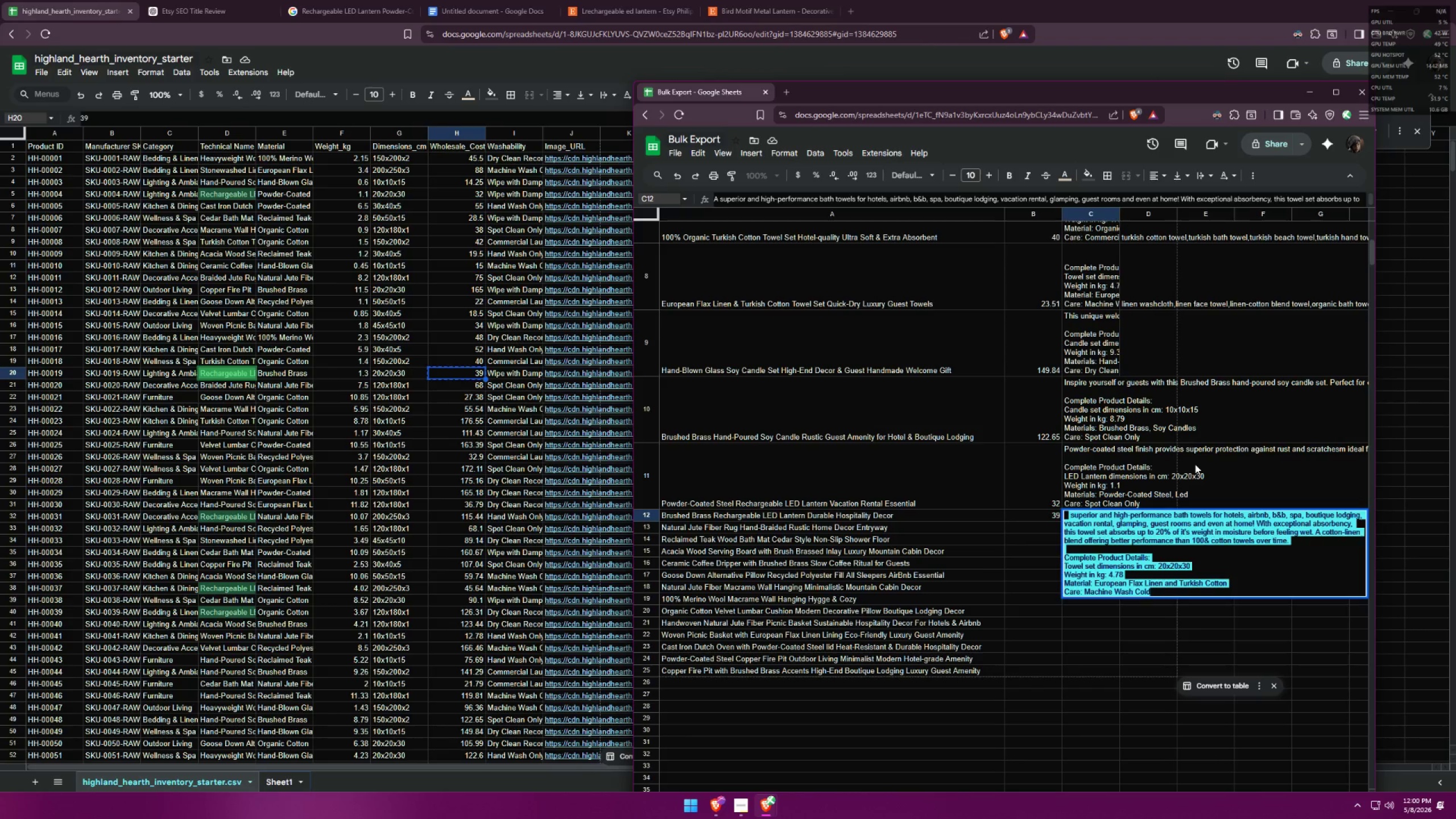 
key(Control+ControlLeft)
 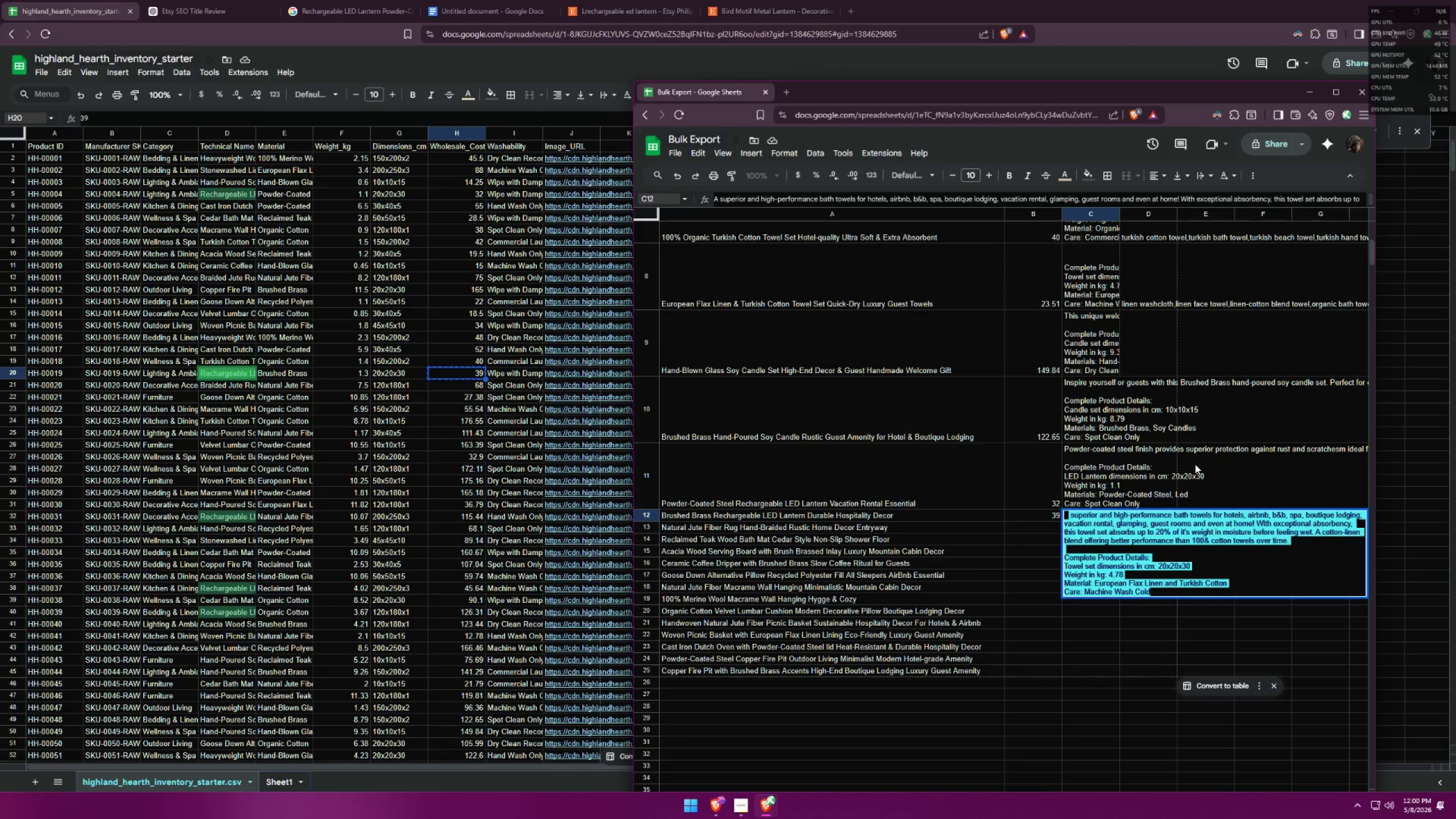 
type( more sp)
key(Backspace)
type(ophisticated, )
 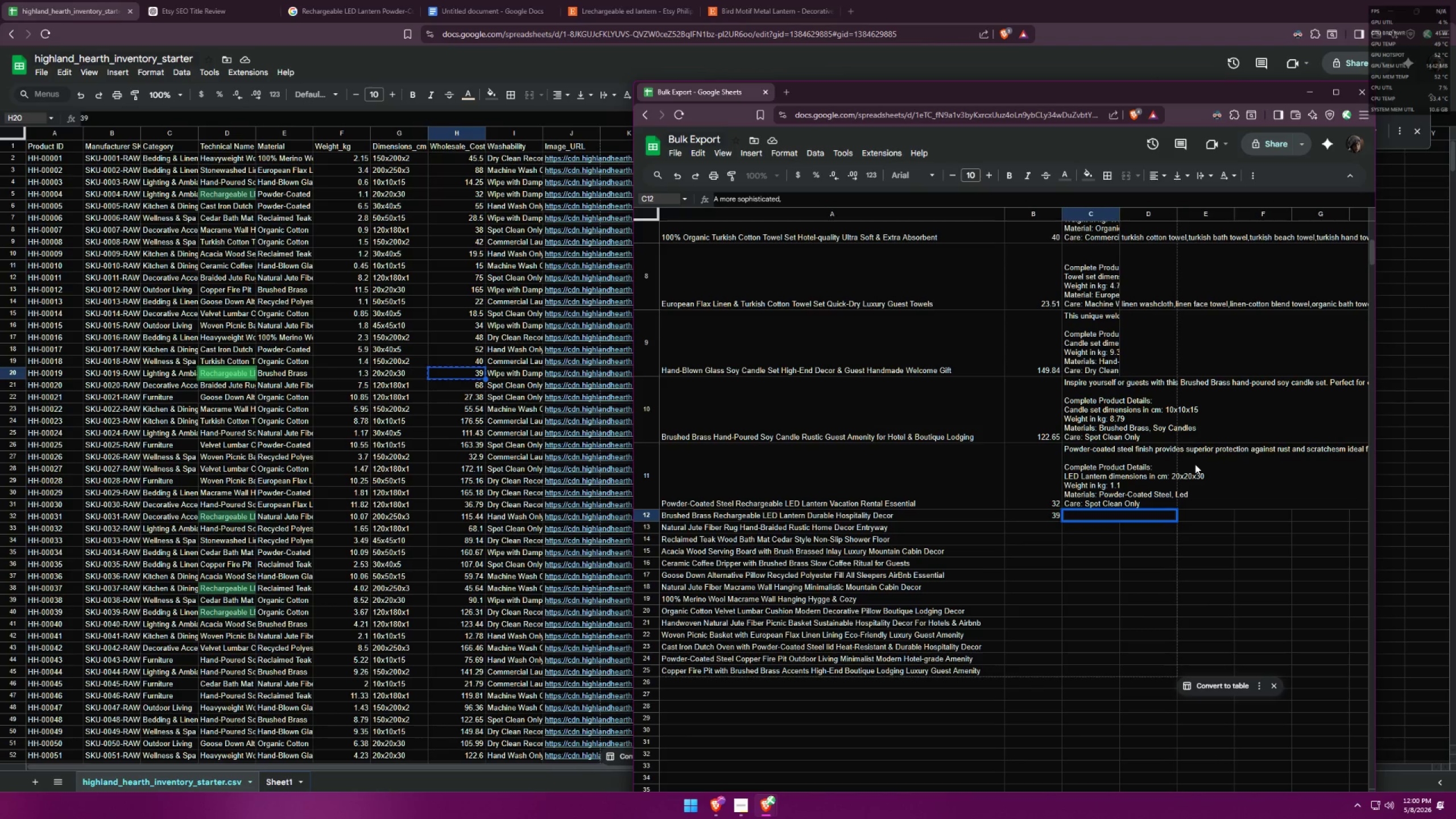 
hold_key(key=Backspace, duration=1.12)
 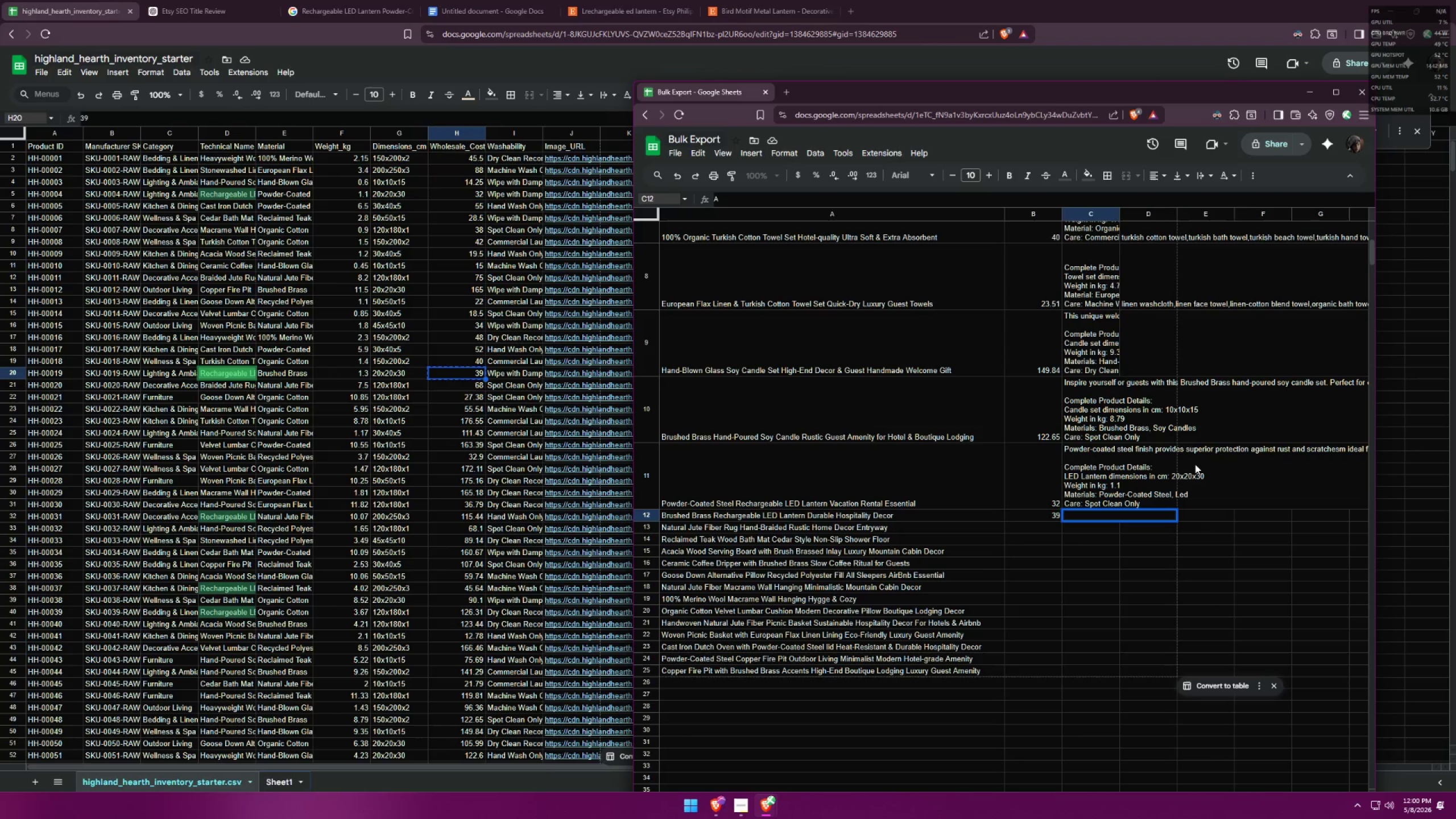 
key(Backspace)
key(Backspace)
type(An elegant )
key(Backspace)
type(, majestic light source that is )
 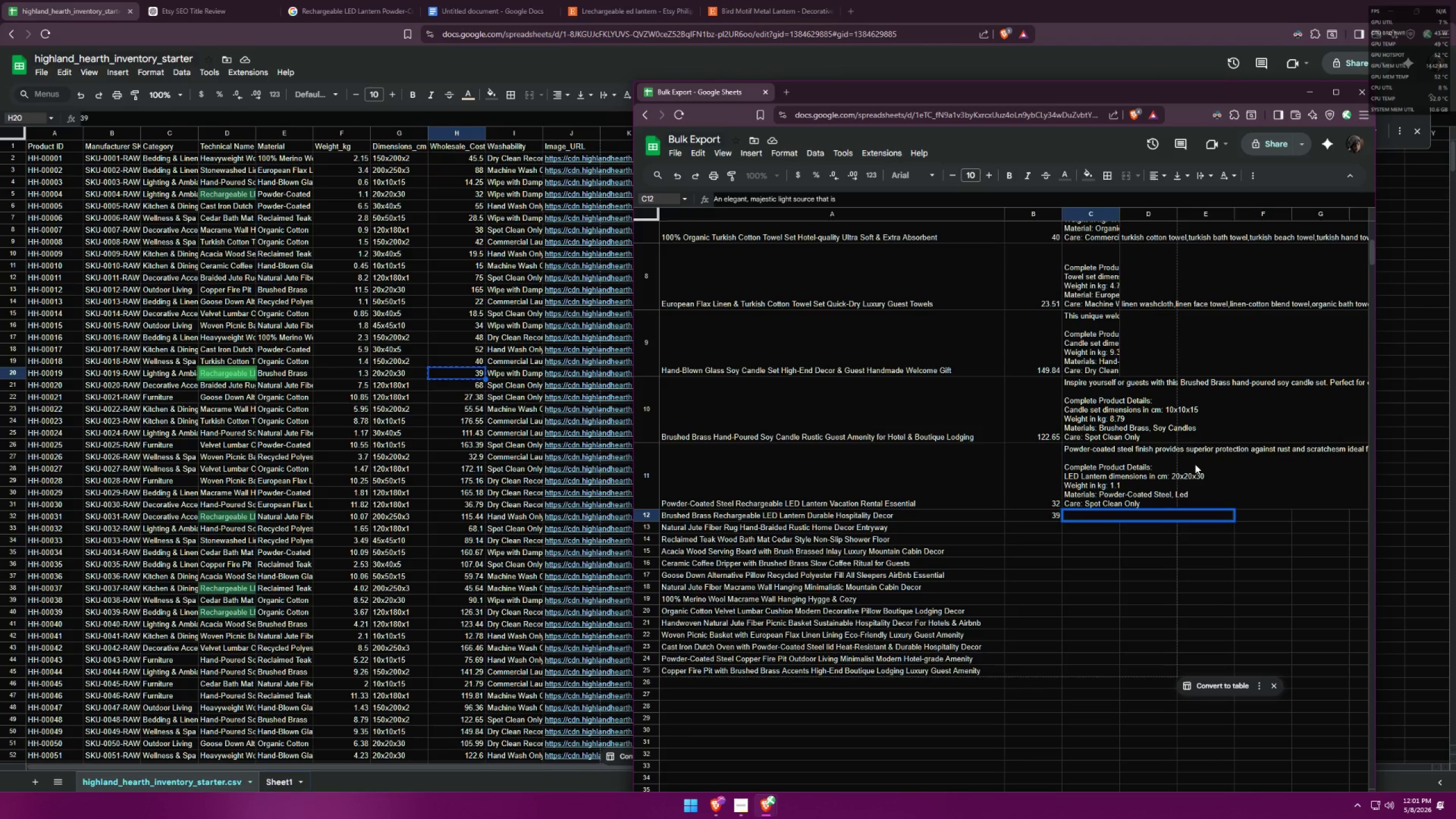 
wait(5.49)
 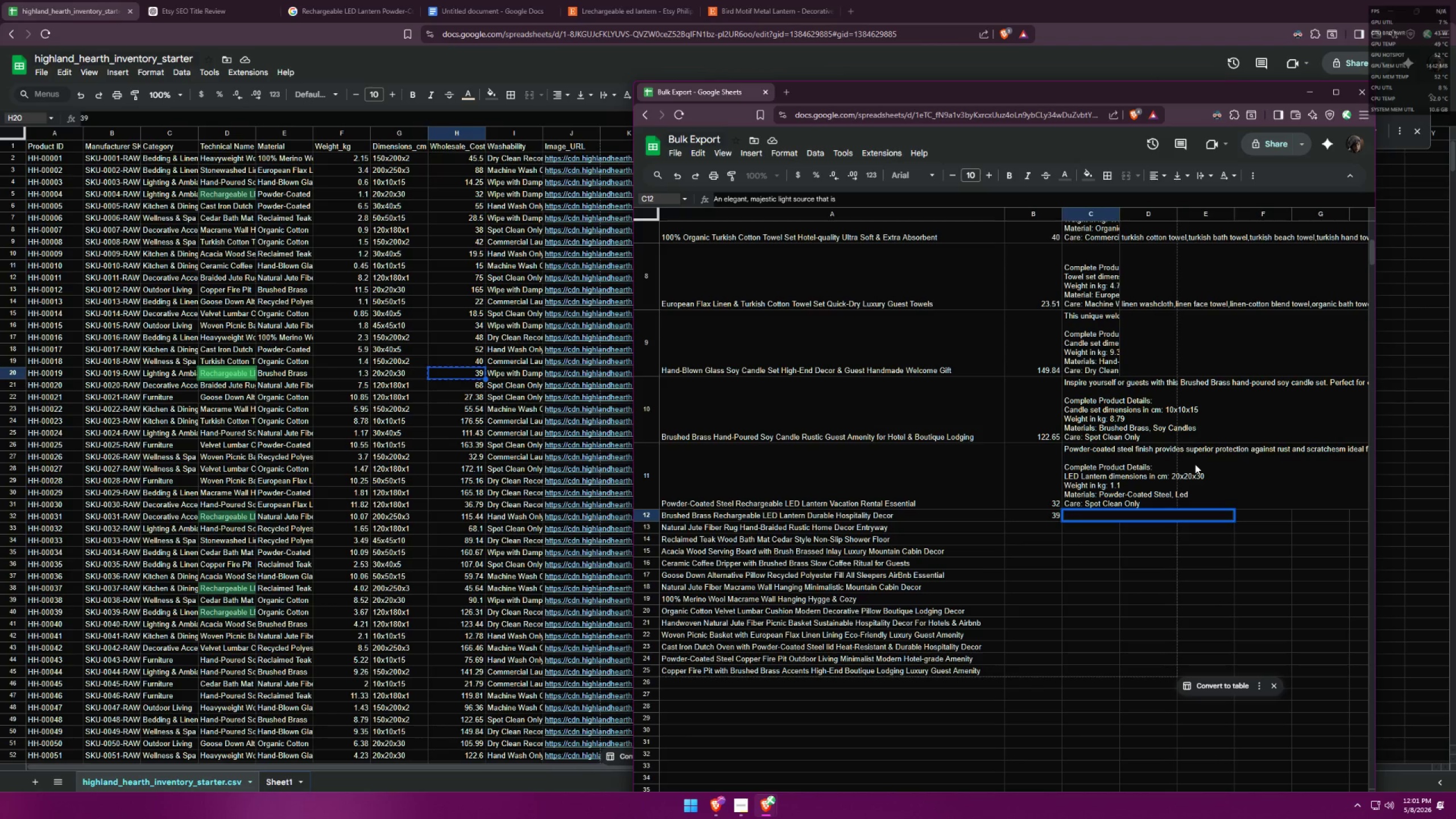 
type(designed in )
 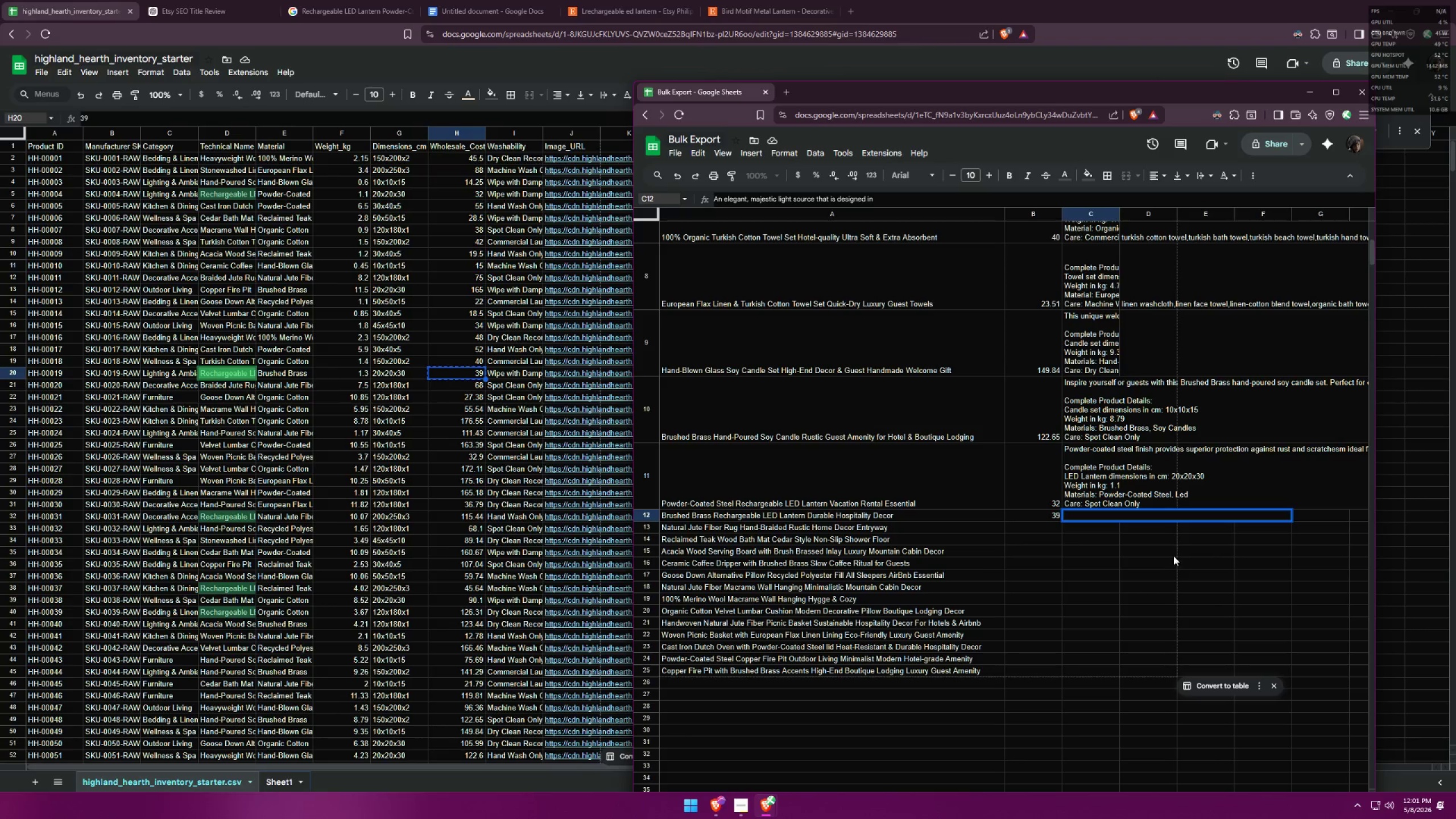 
wait(22.61)
 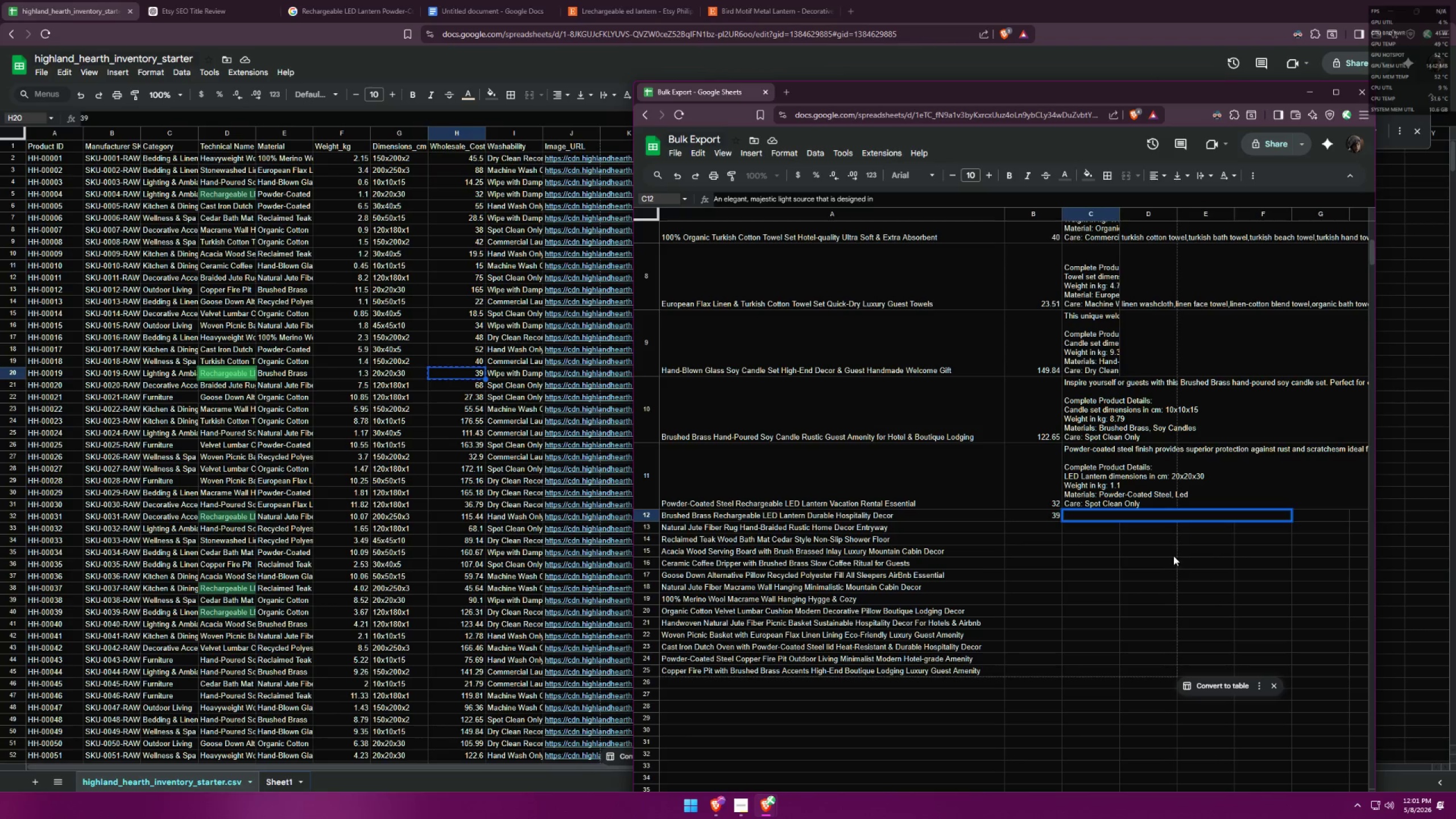 
type(hand-carved brushed brass )
 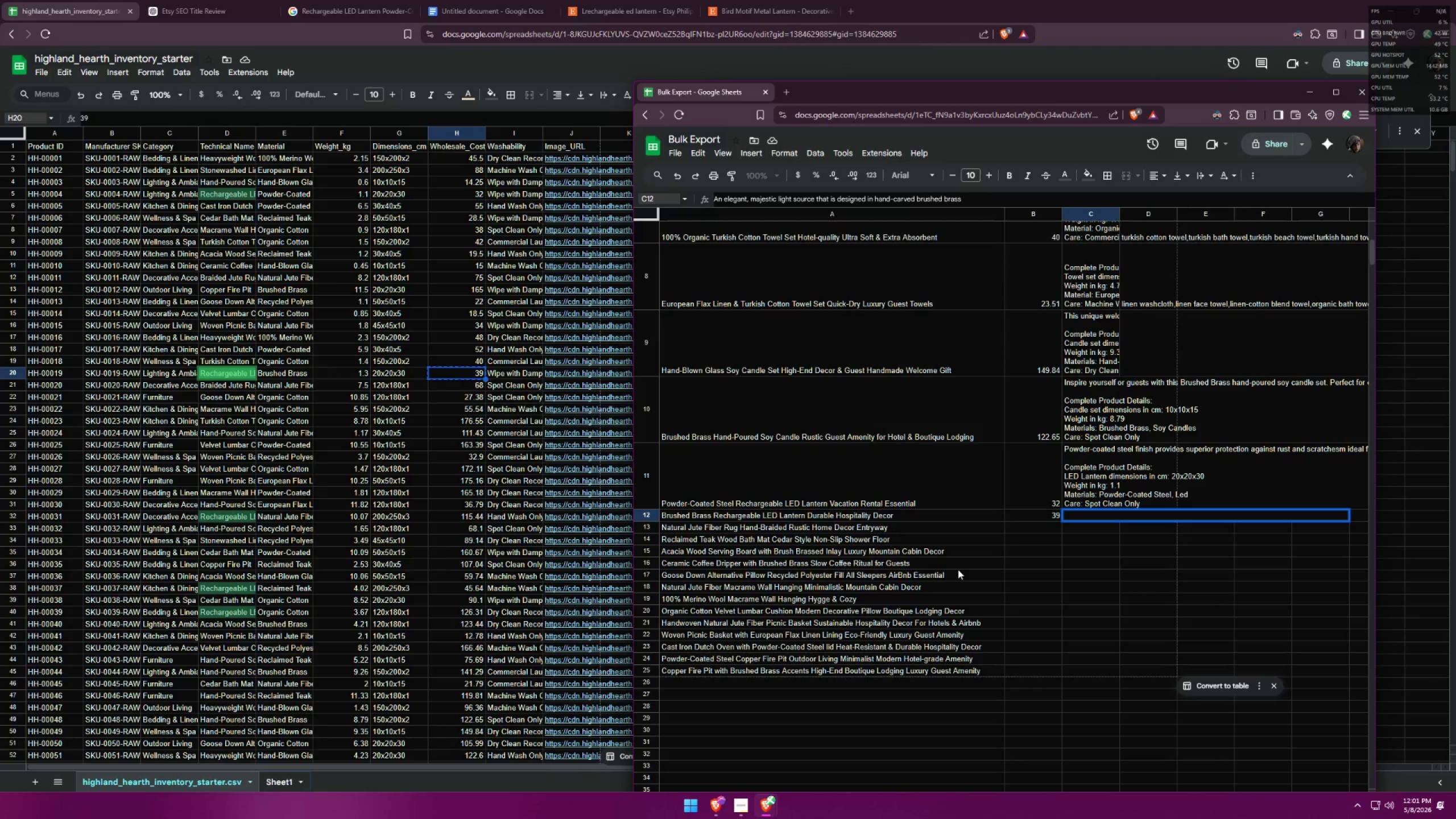 
type(cov)
key(Backspace)
key(Backspace)
key(Backspace)
type(outer design, this )
 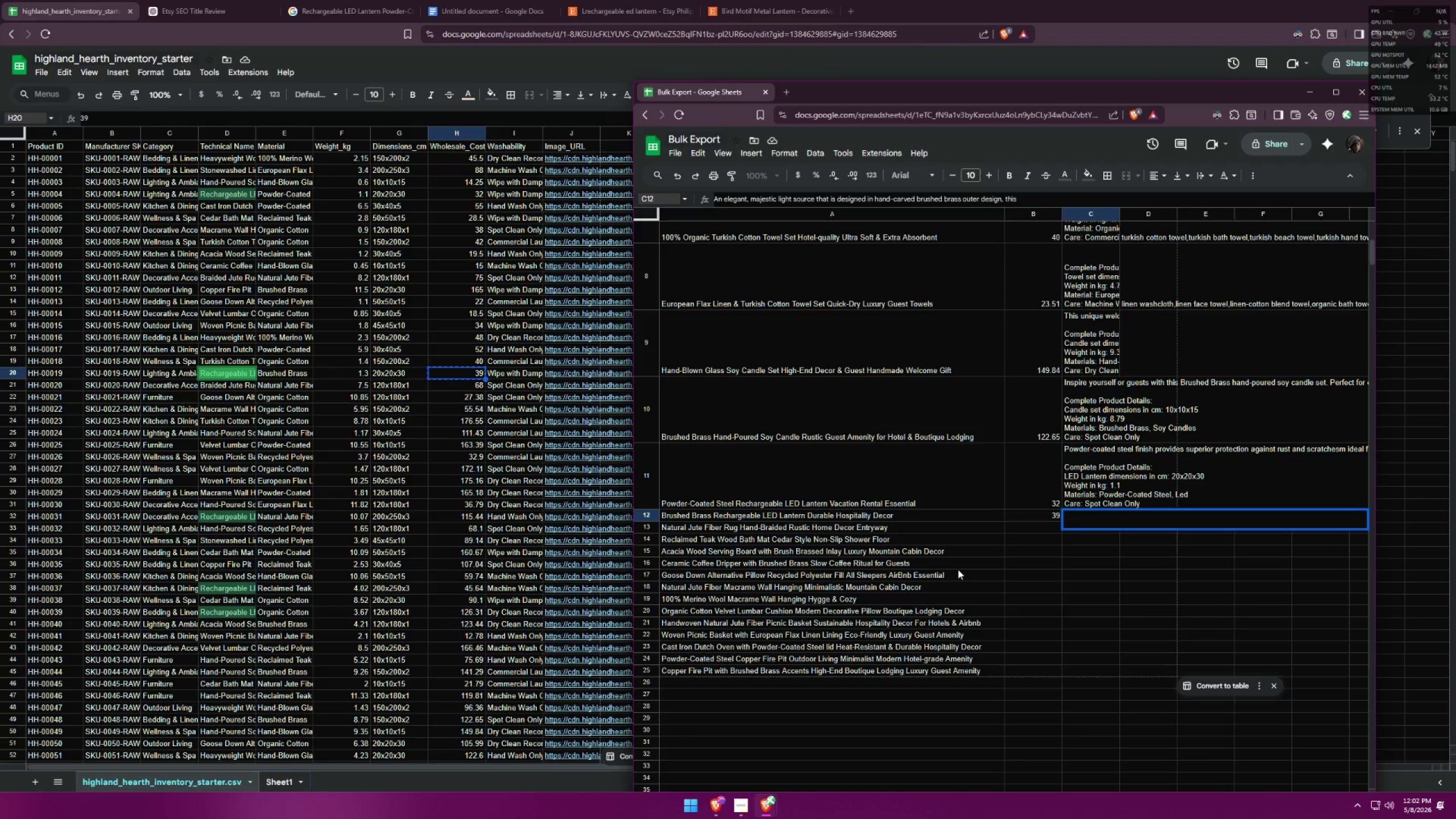 
wait(12.17)
 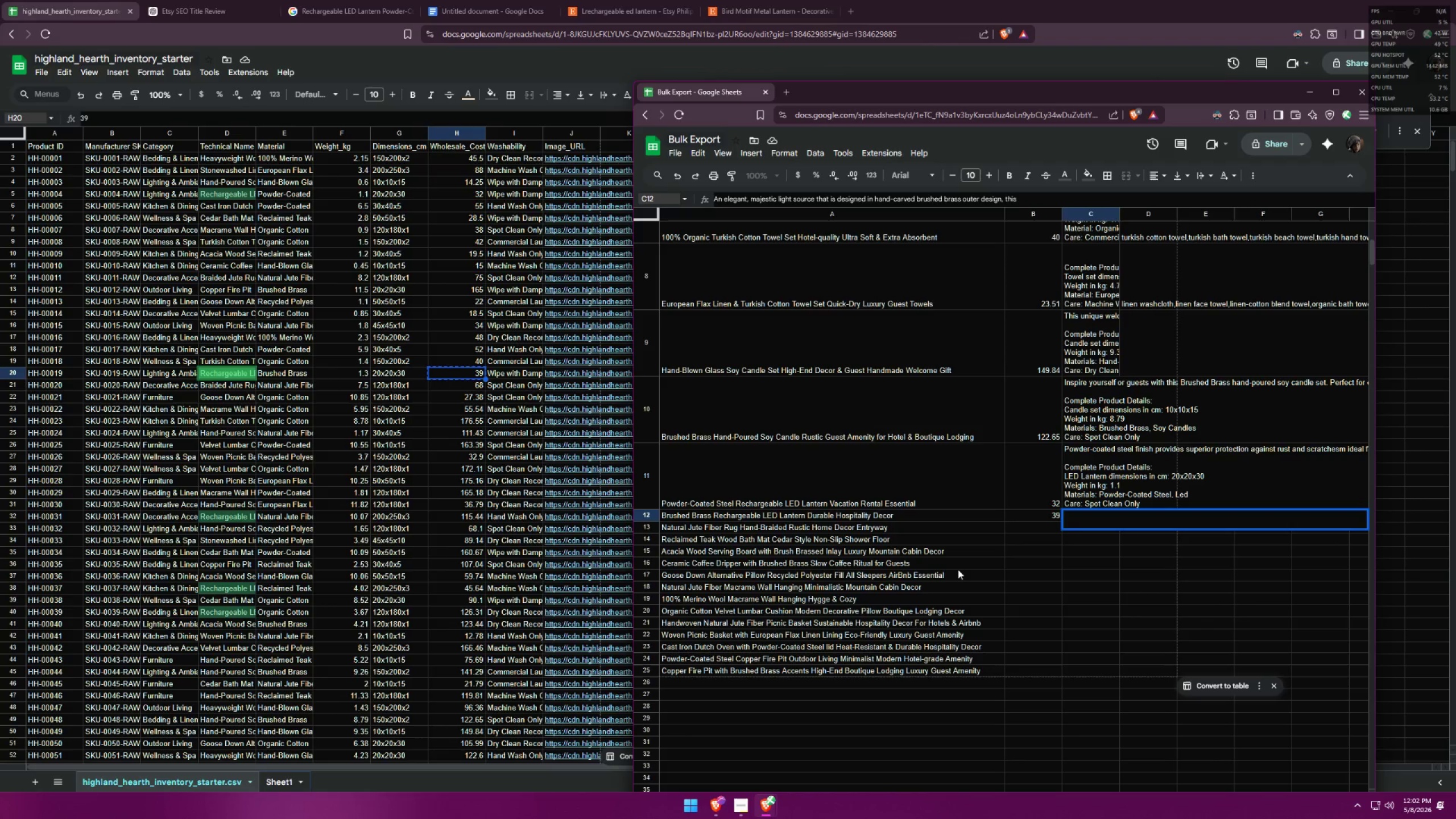 
type(Brushed)
key(Backspace)
key(Backspace)
key(Backspace)
key(Backspace)
key(Backspace)
key(Backspace)
key(Backspace)
type(rechargeable led latern is )
key(Backspace)
key(Backspace)
key(Backspace)
type(speaks luxury and durability. )
 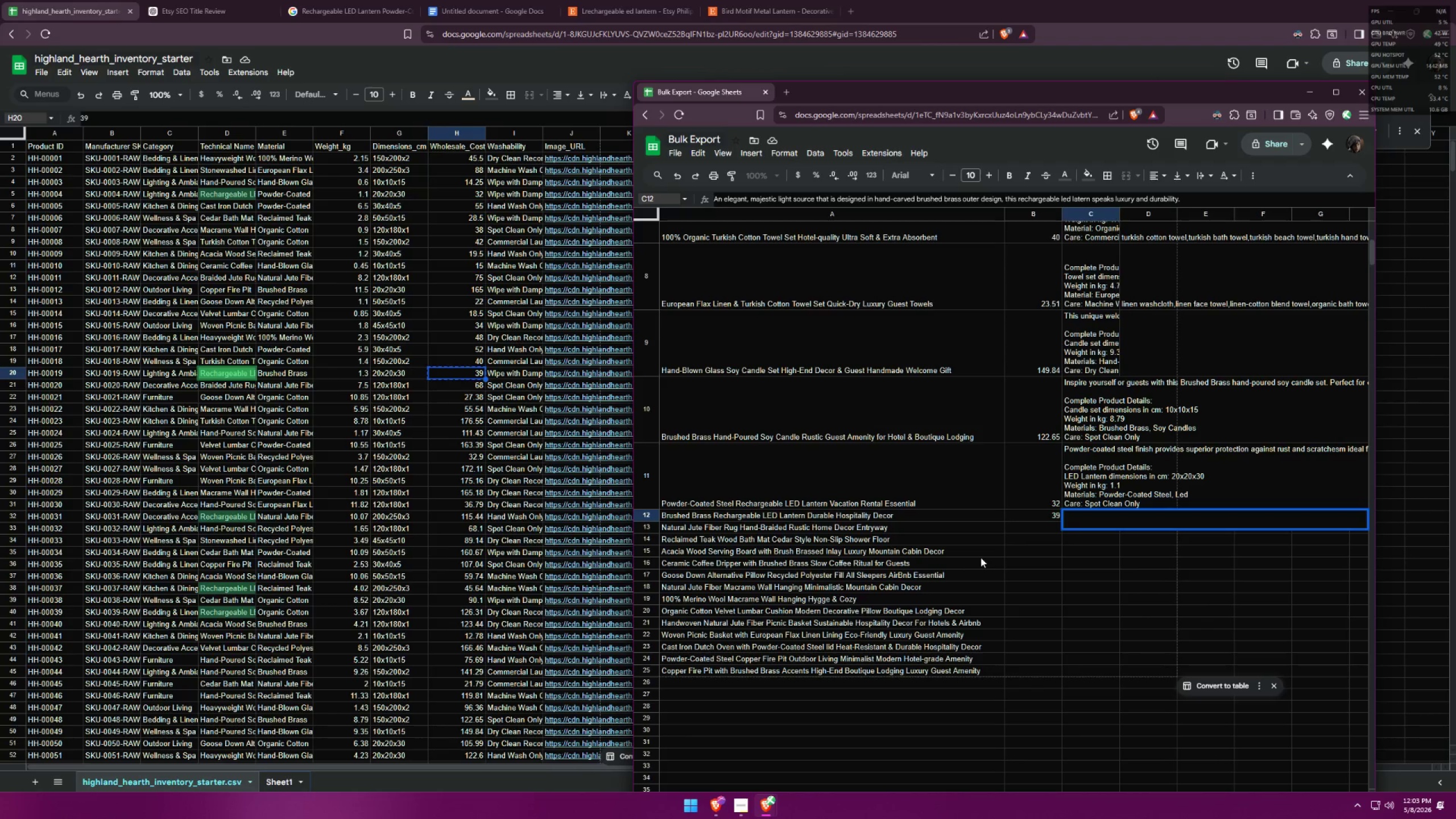 
wait(43.84)
 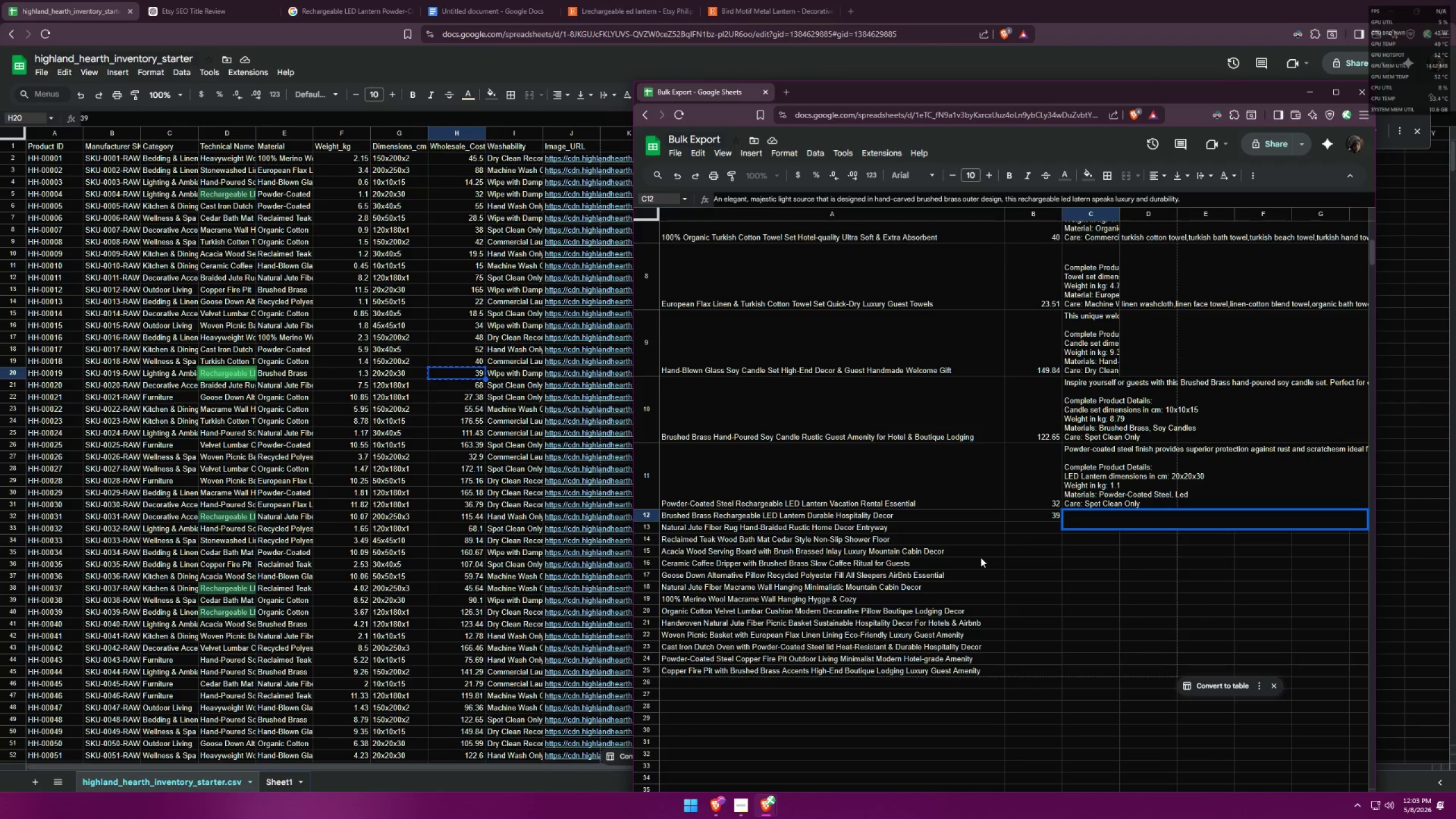 
left_click([1083, 476])
 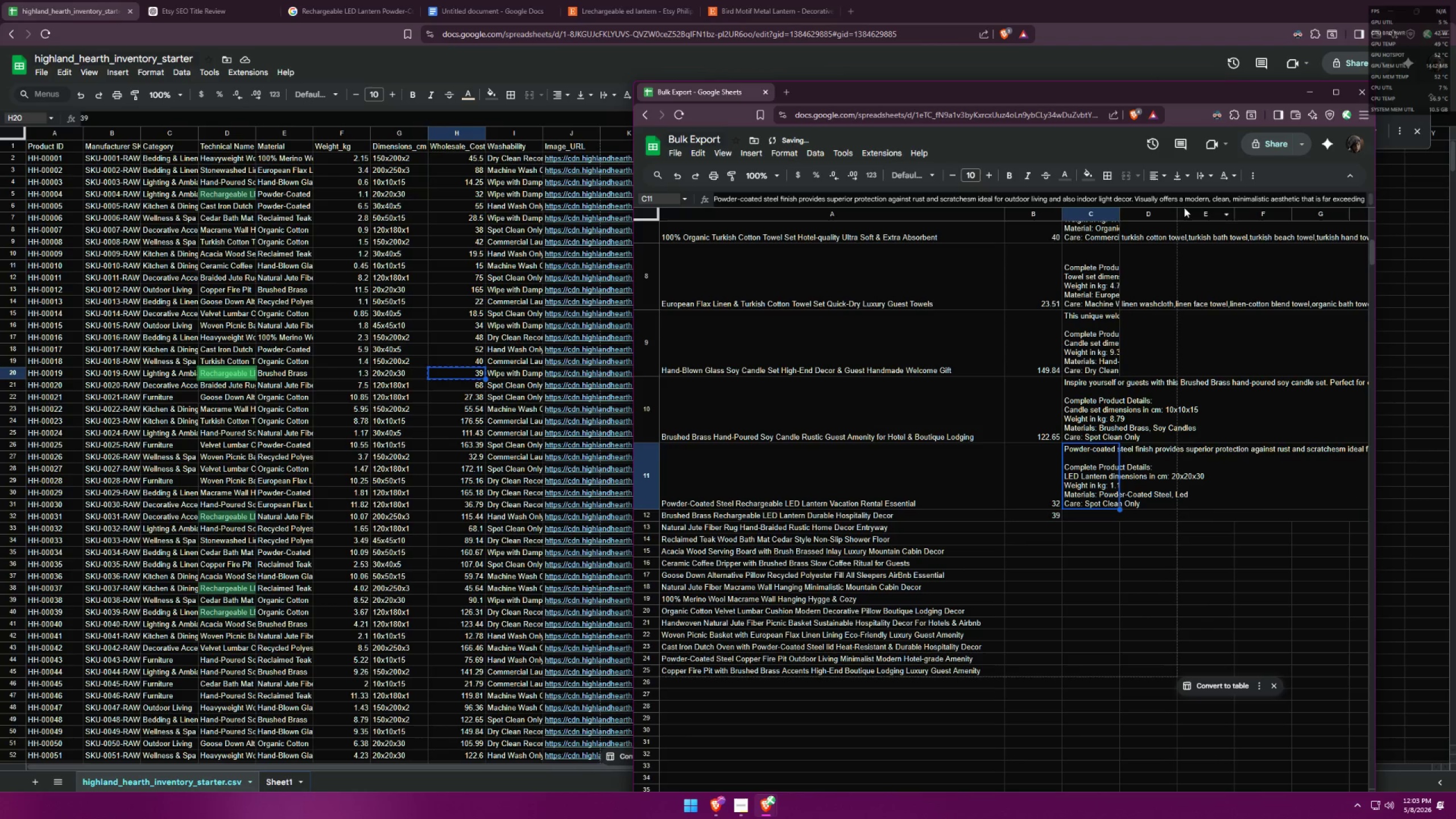 
left_click([1189, 198])
 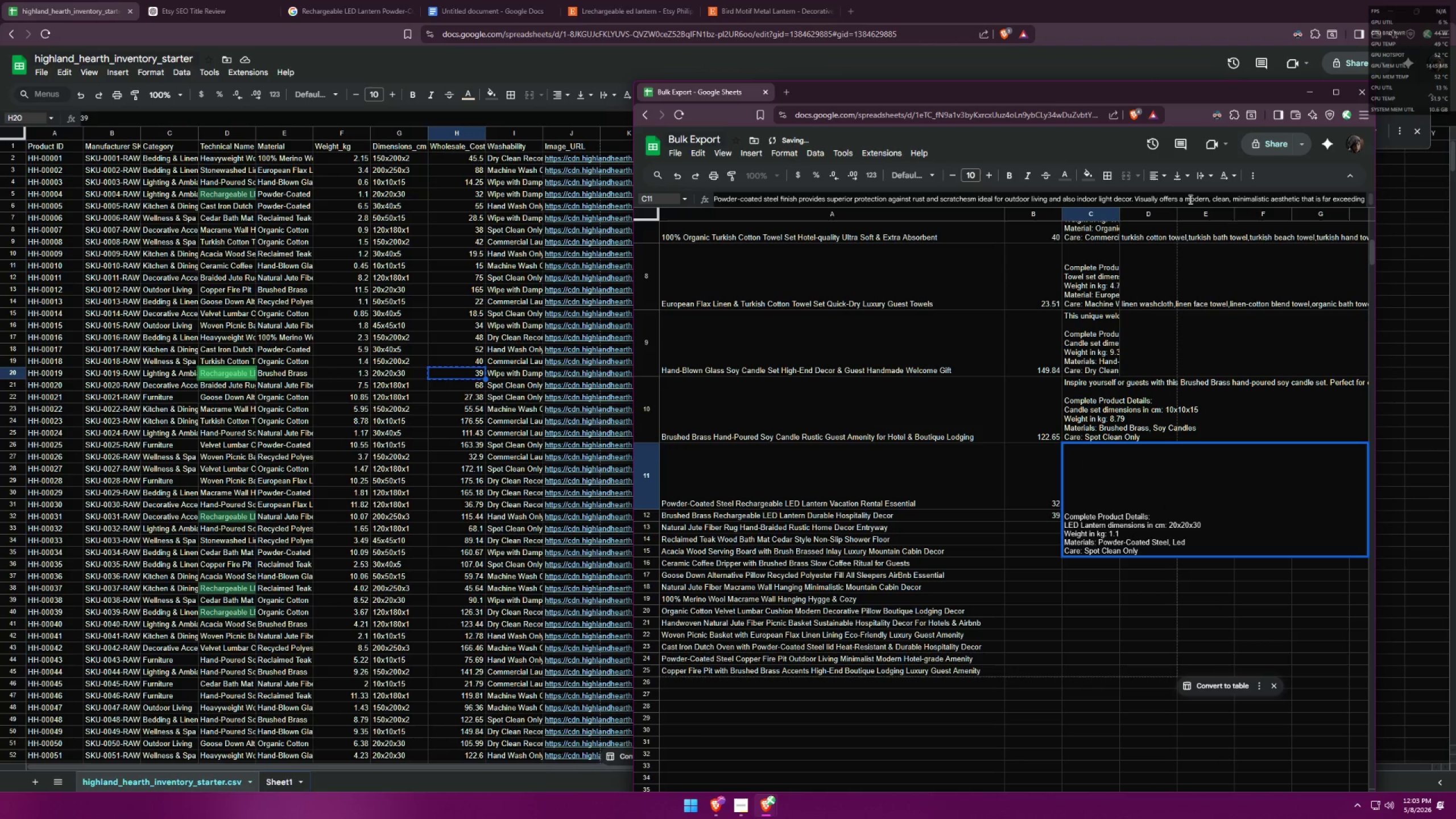 
key(ArrowDown)
 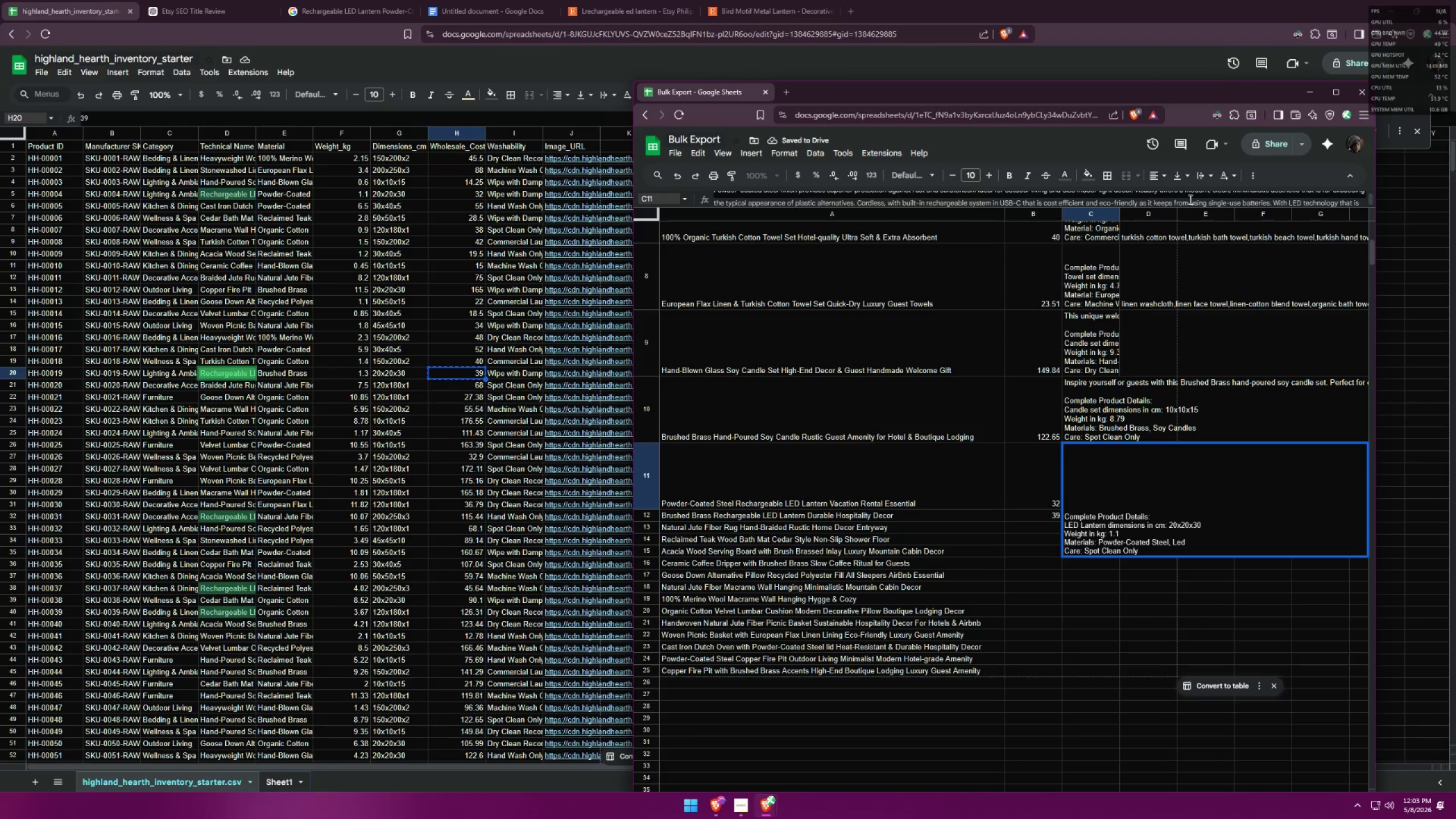 
key(ArrowDown)
 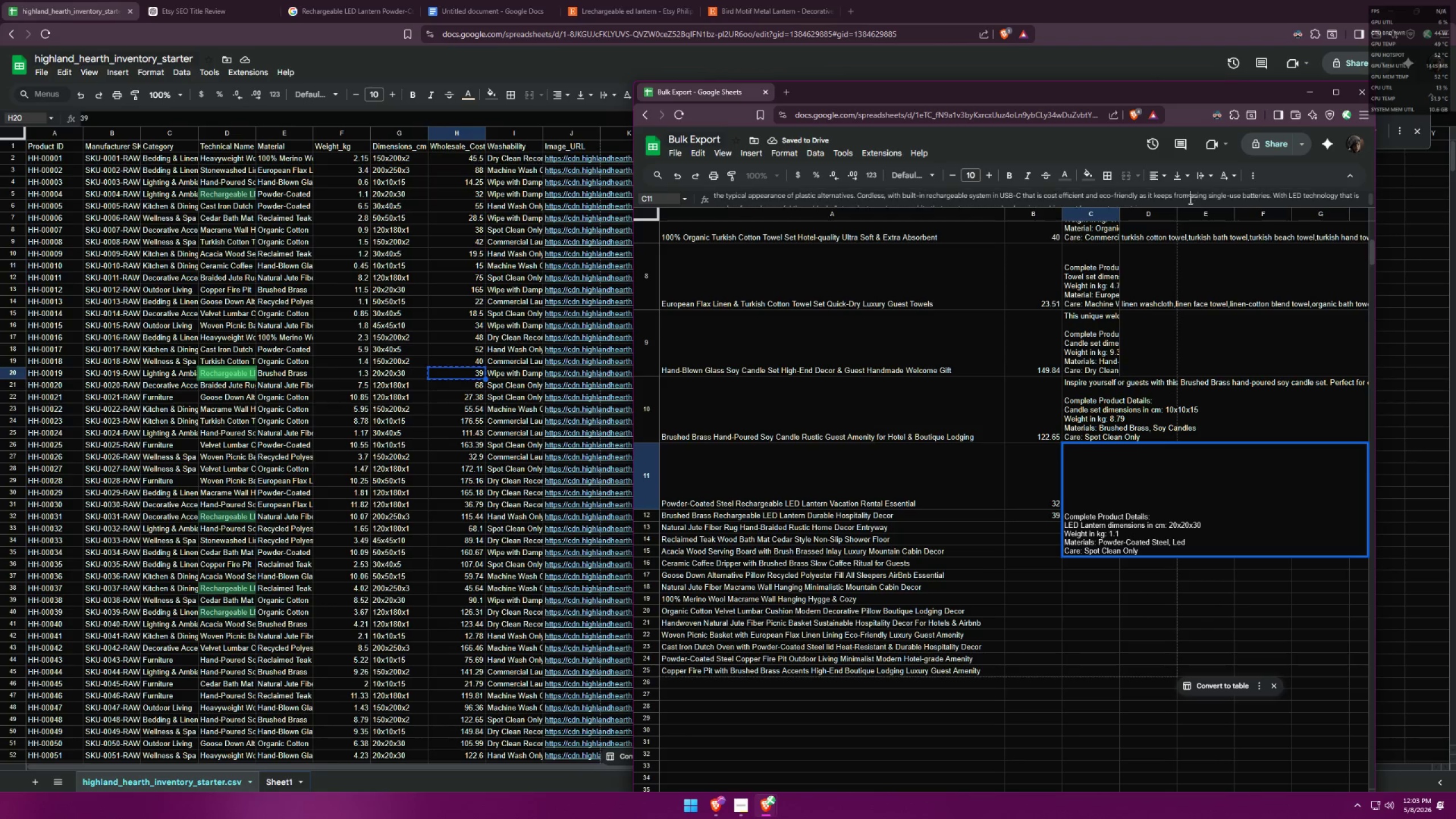 
key(ArrowUp)
 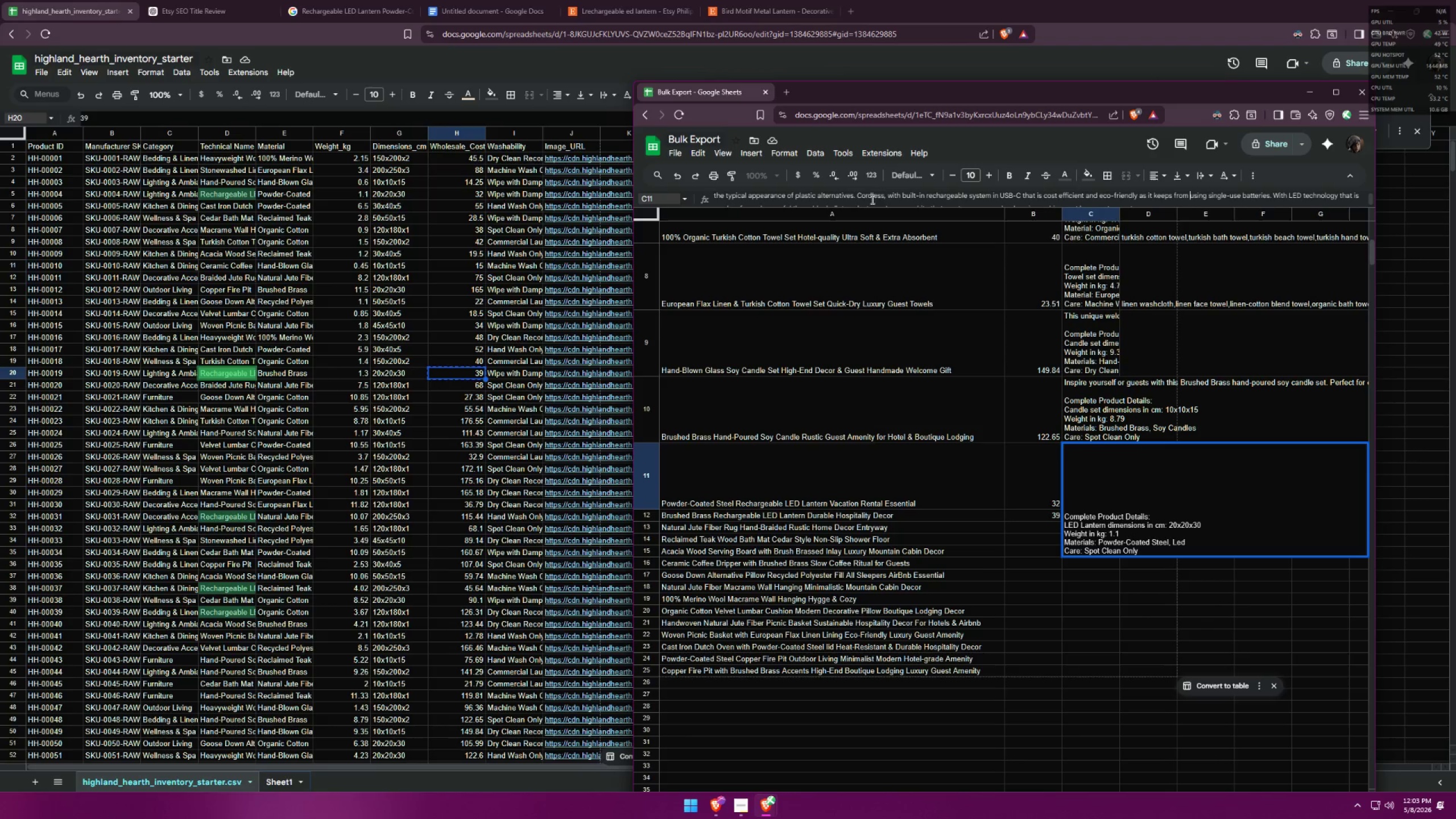 
left_click_drag(start_coordinate=[853, 194], to_coordinate=[869, 198])
 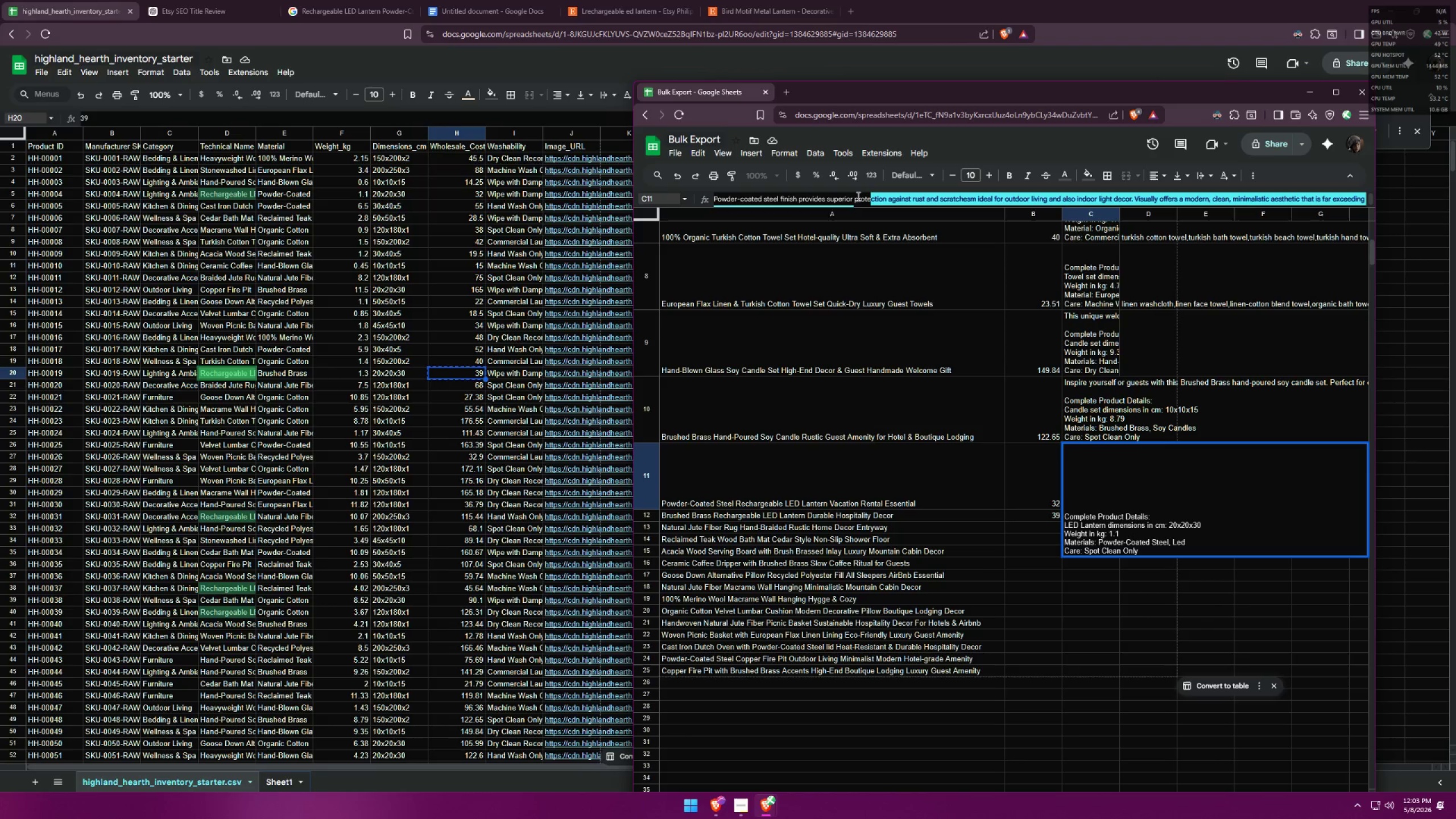 
left_click([857, 196])
 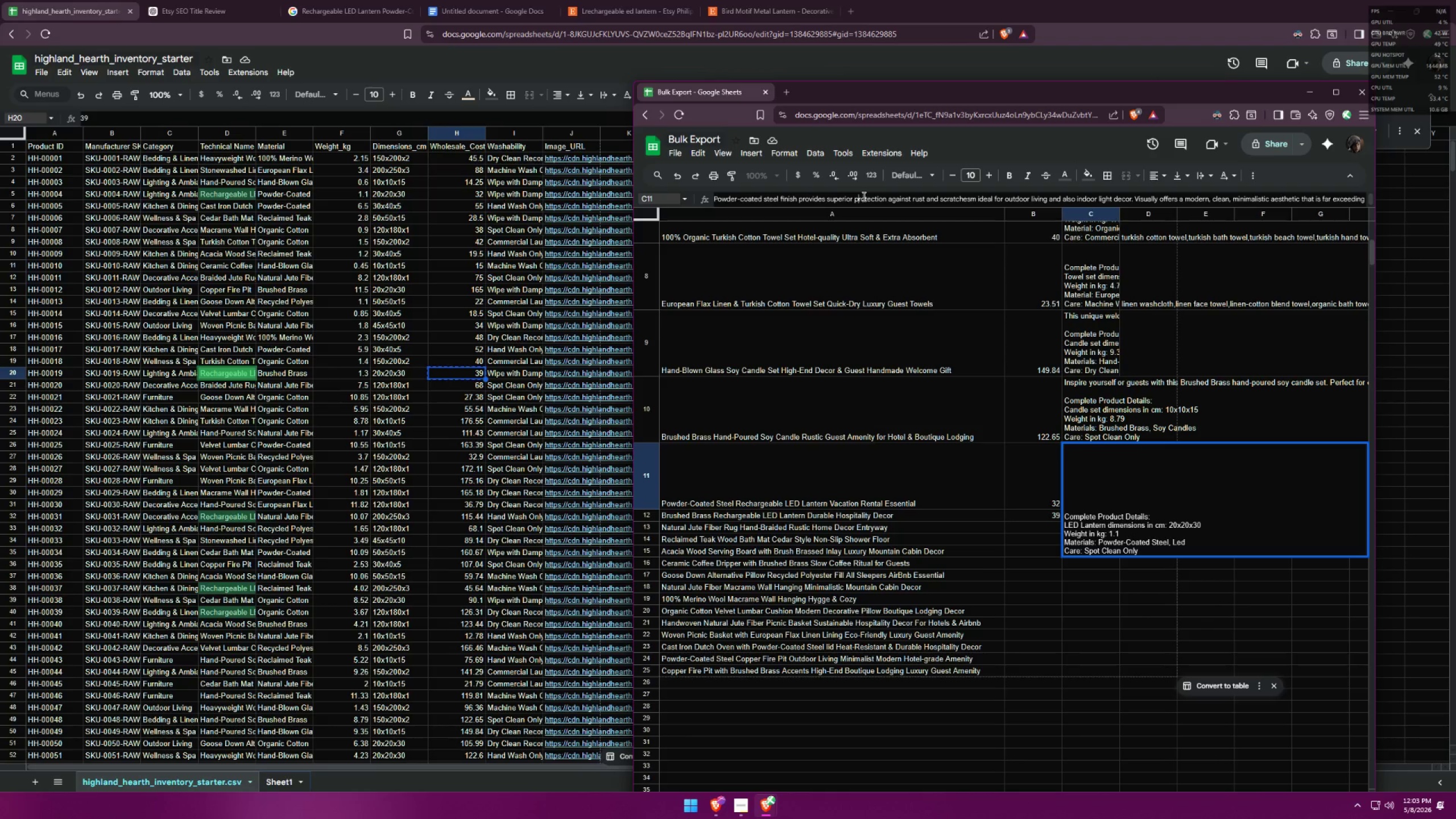 
scroll: coordinate [864, 196], scroll_direction: up, amount: 2.0
 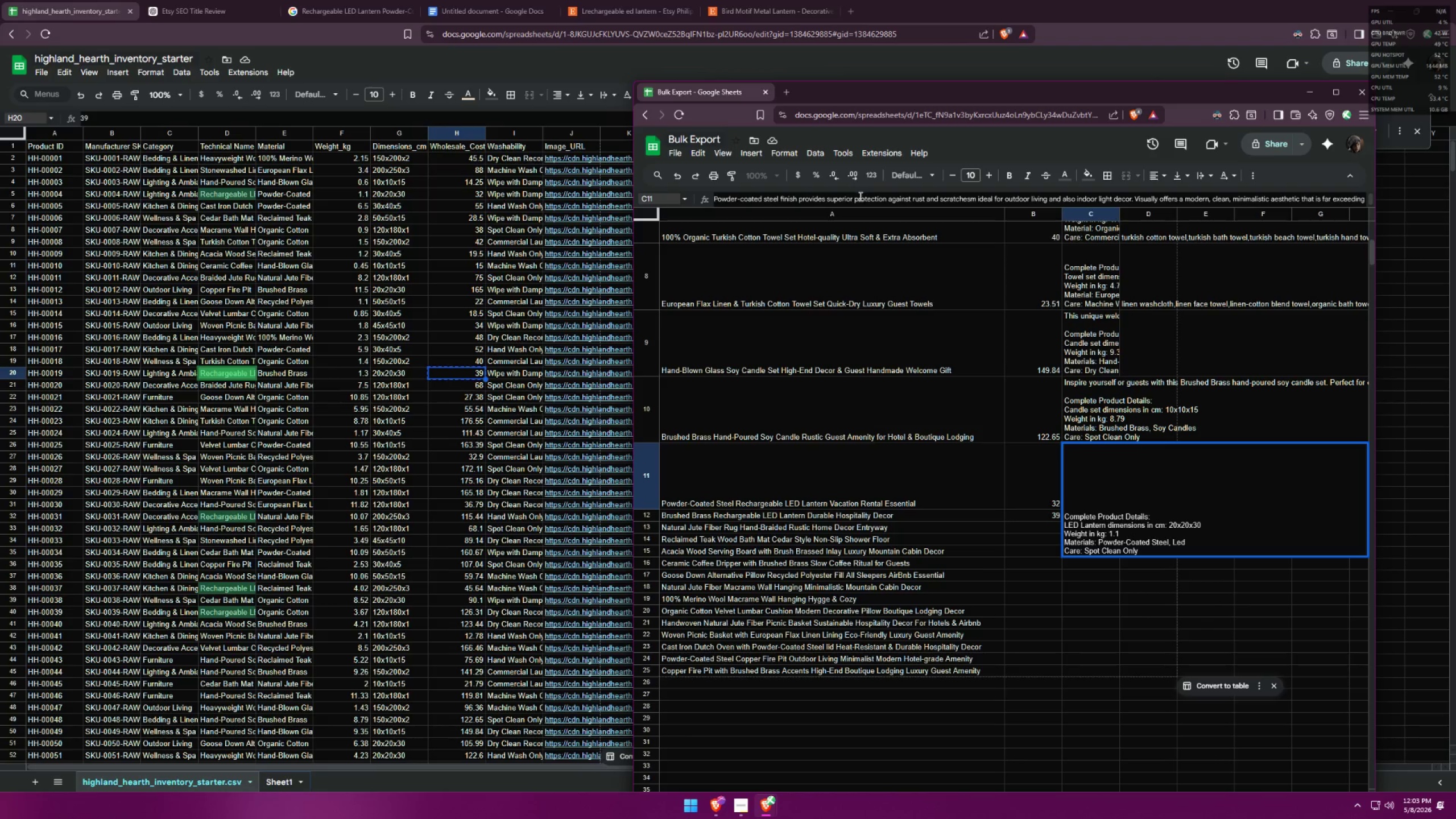 
scroll: coordinate [863, 196], scroll_direction: down, amount: 2.0
 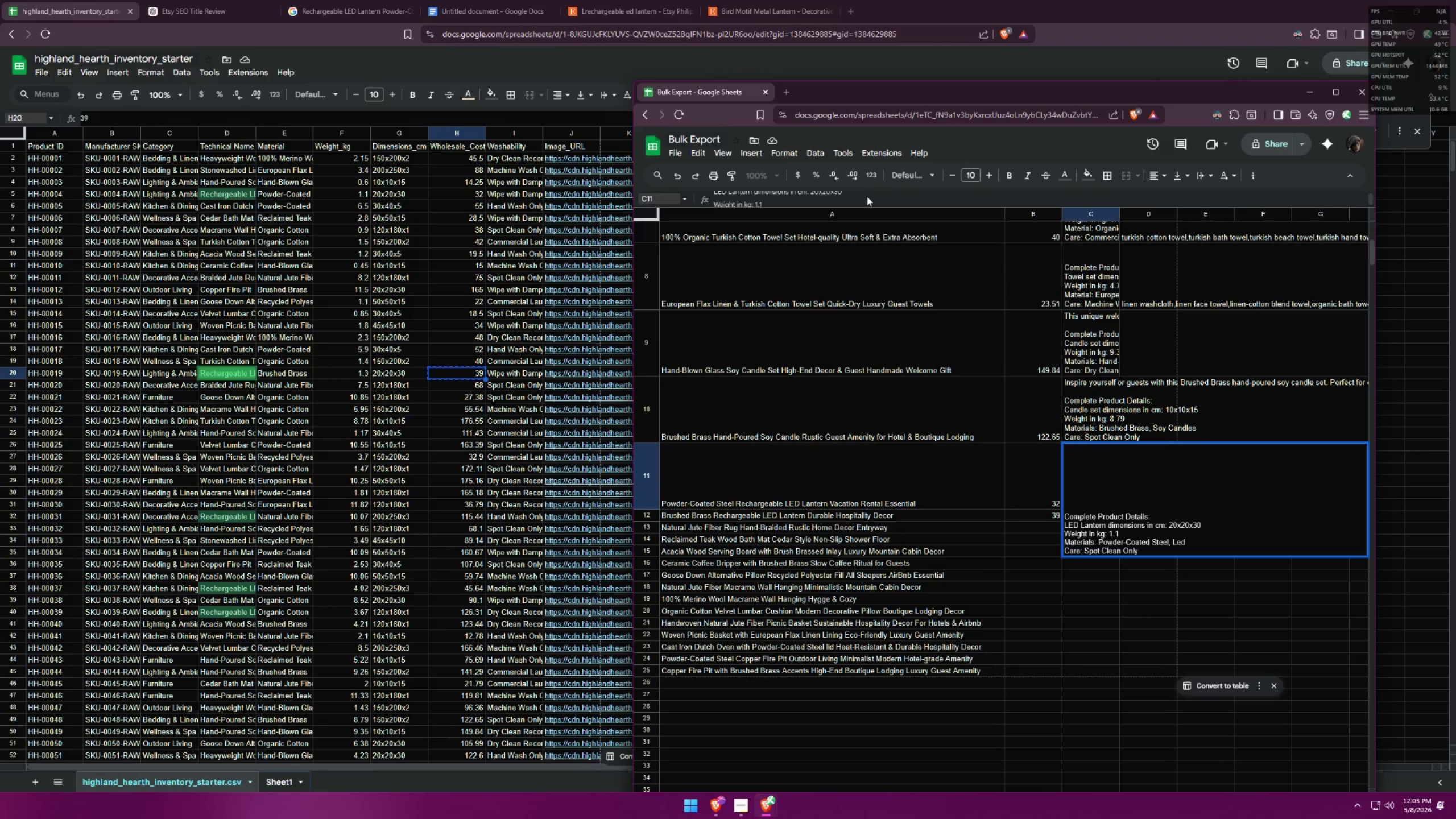 
scroll: coordinate [868, 196], scroll_direction: up, amount: 5.0
 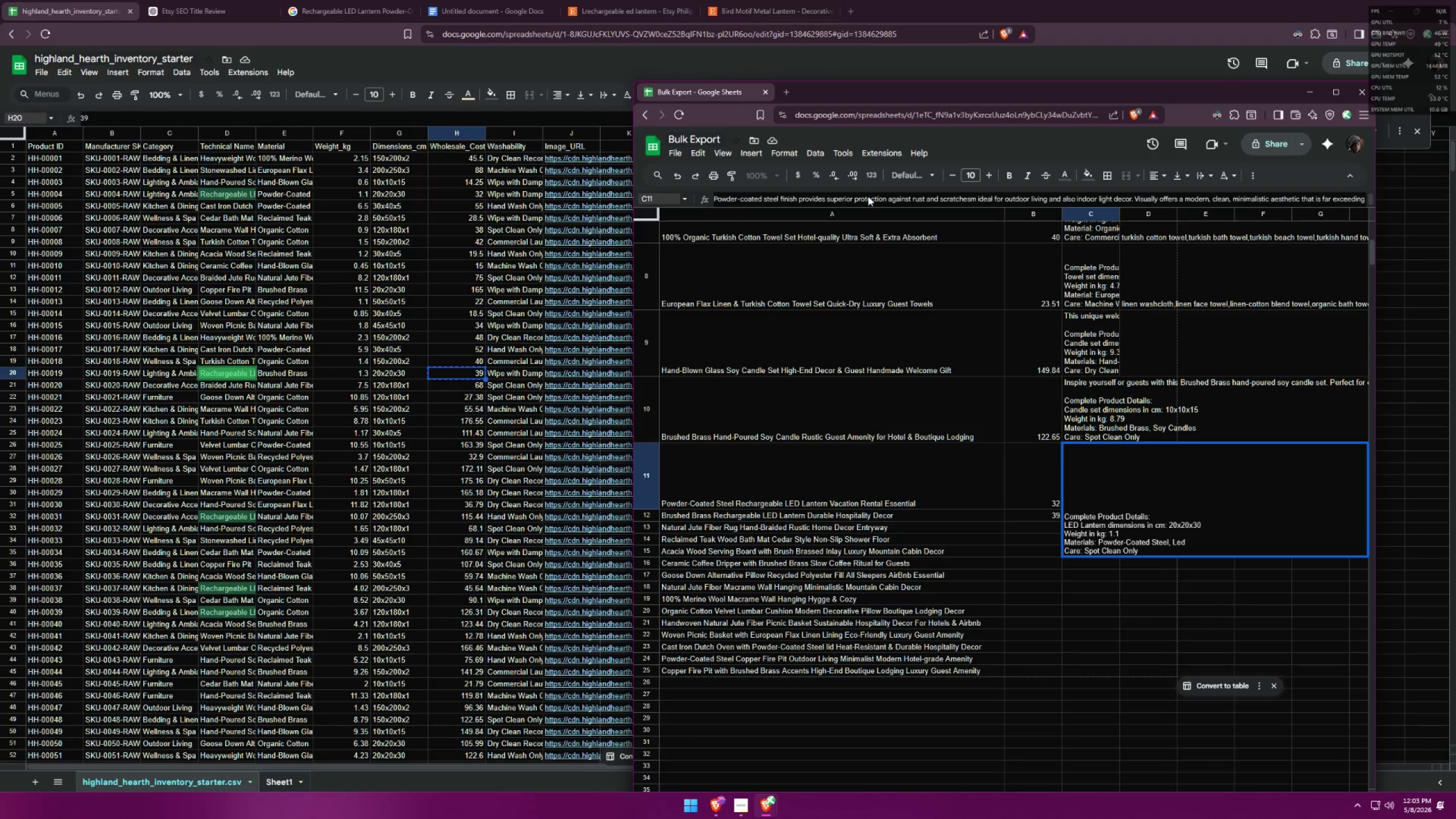 
scroll: coordinate [870, 196], scroll_direction: down, amount: 2.0
 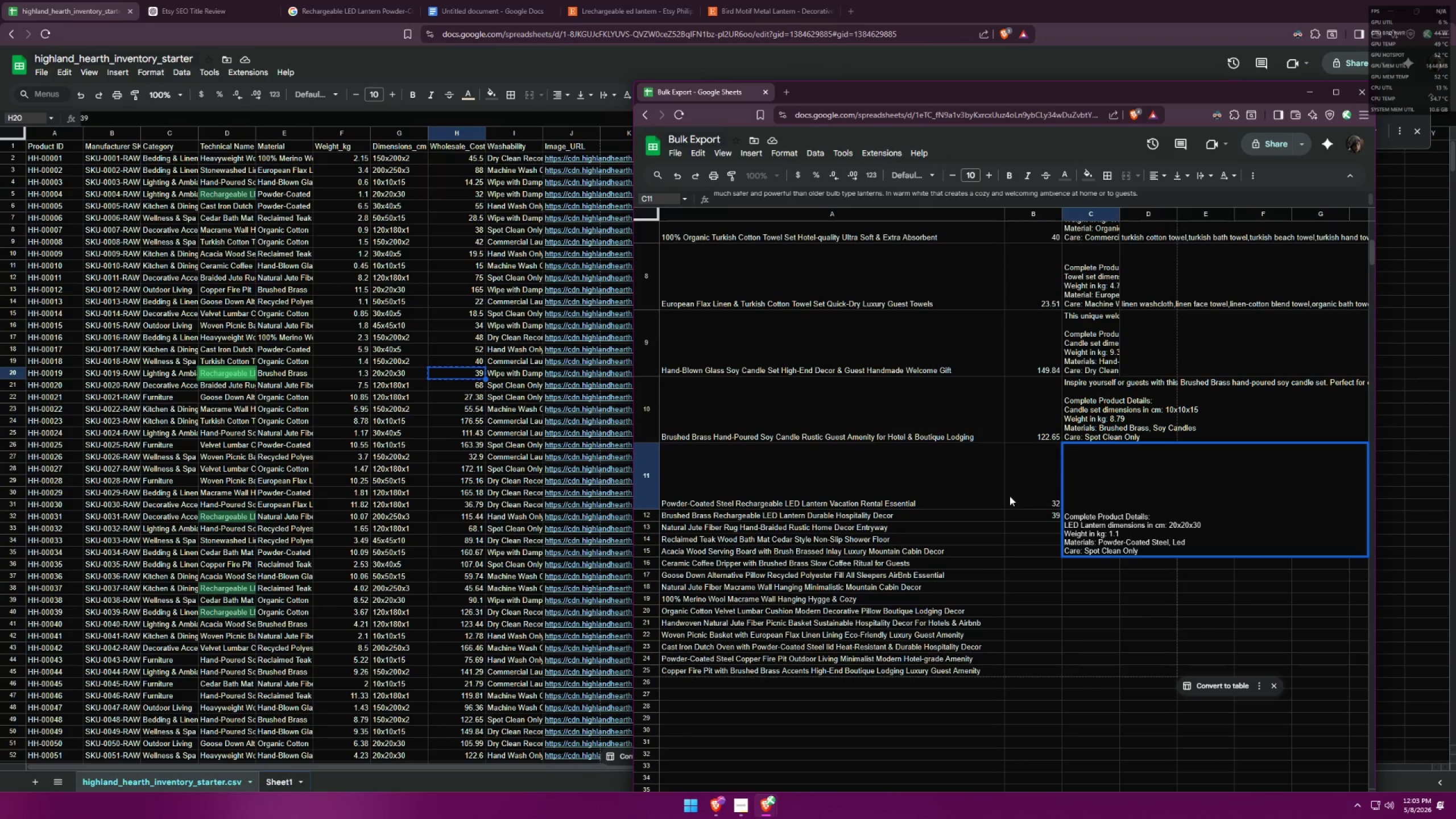 
double_click([1103, 424])
 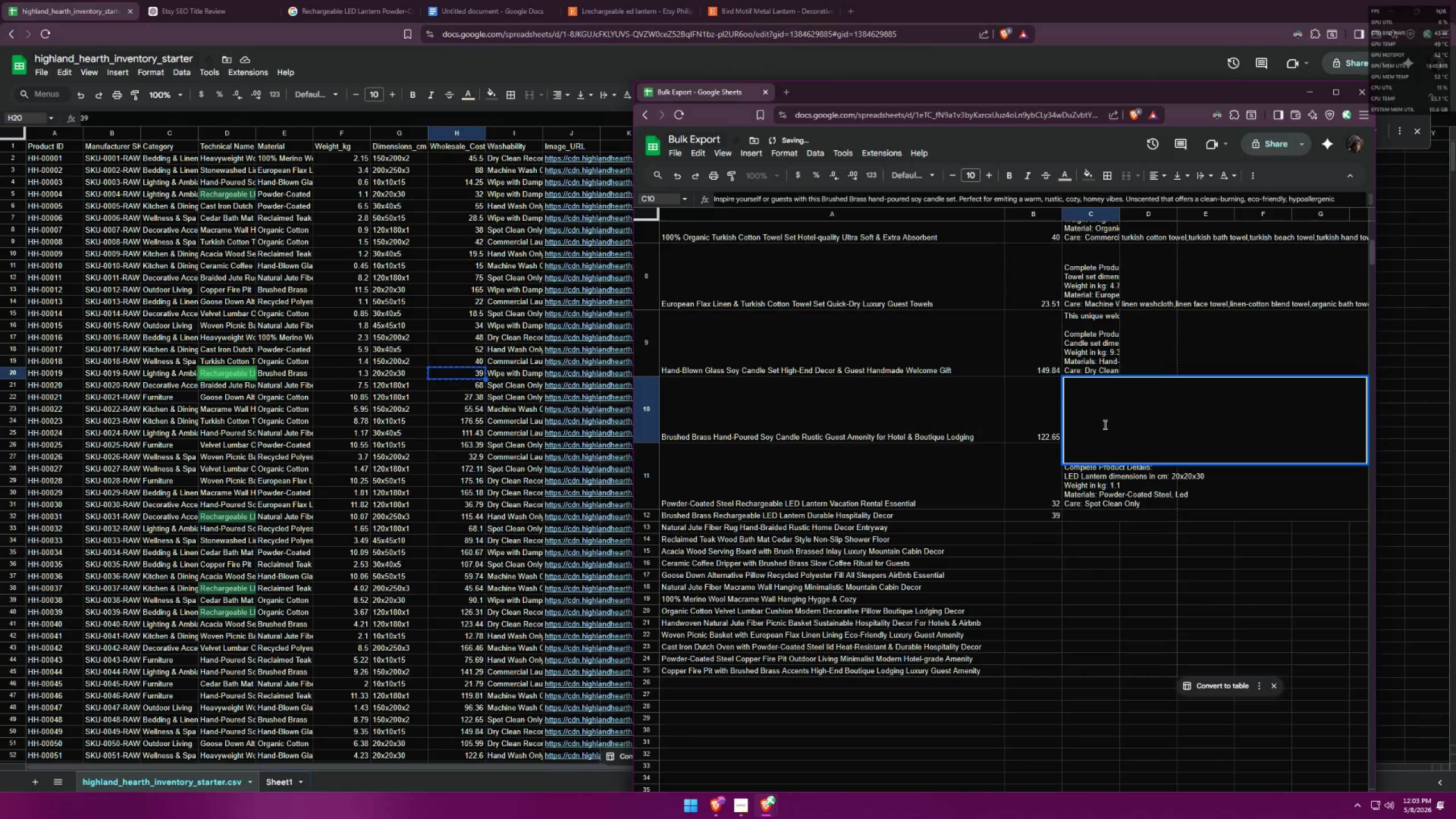 
key(Control+A)
 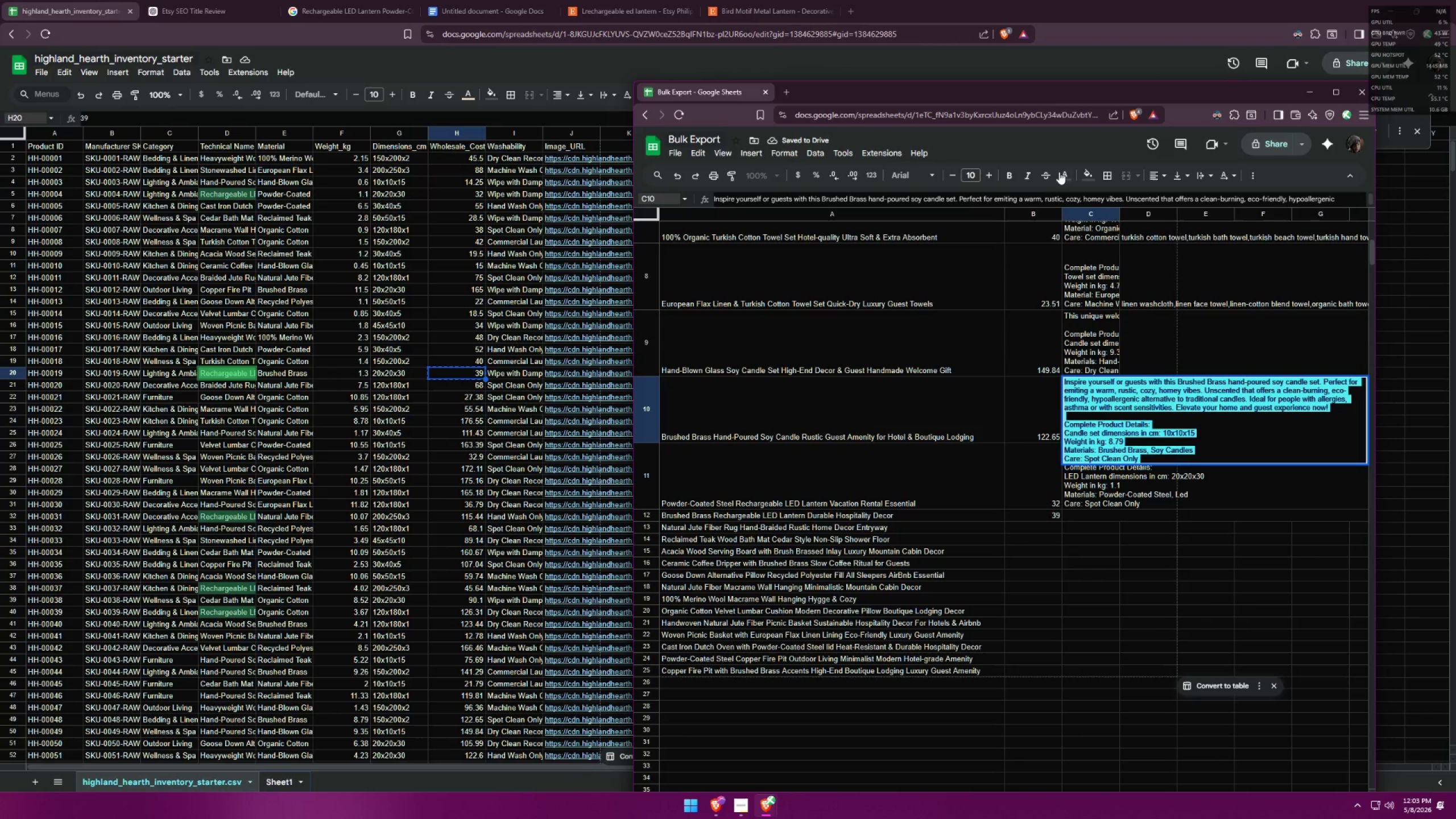 
left_click([1062, 172])
 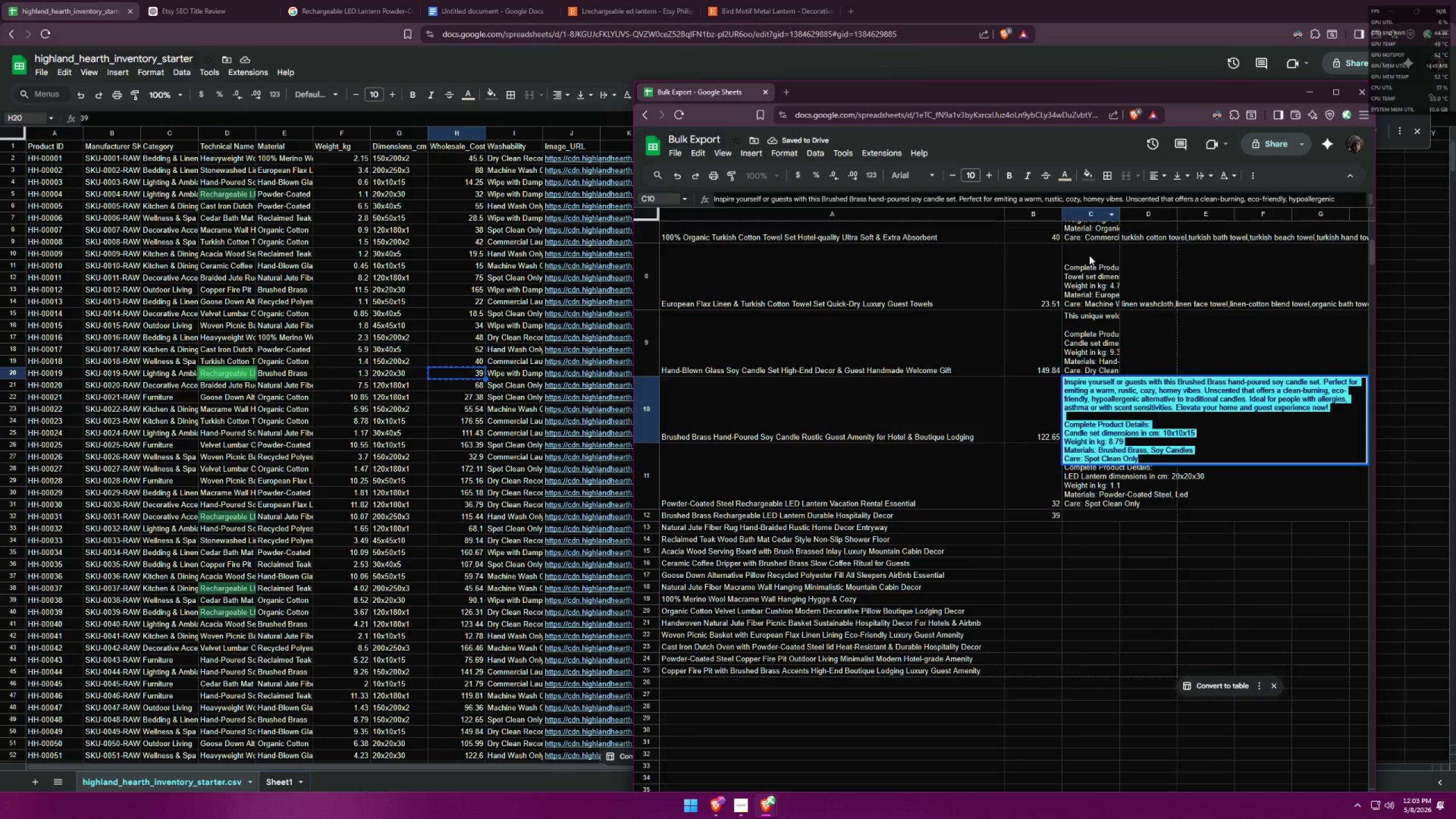 
left_click([1145, 421])
 